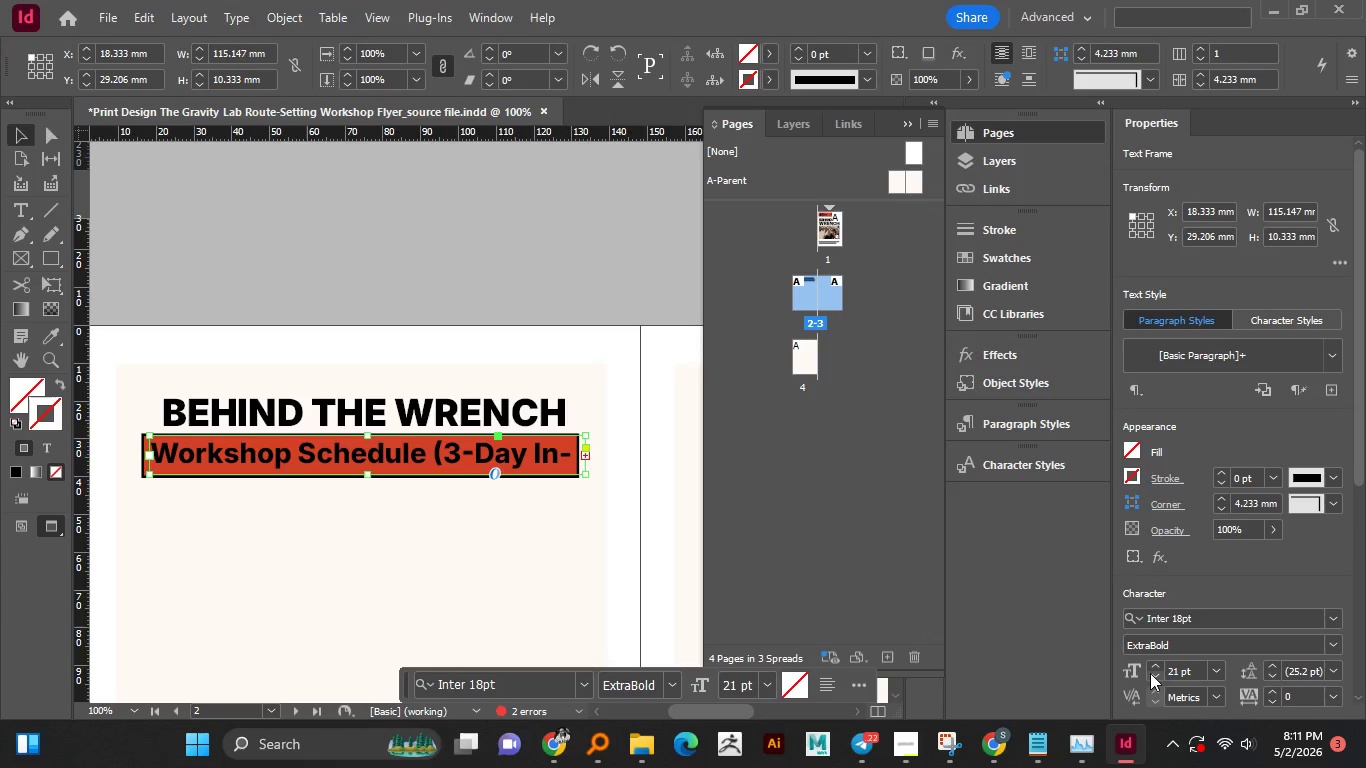 
left_click([1150, 673])
 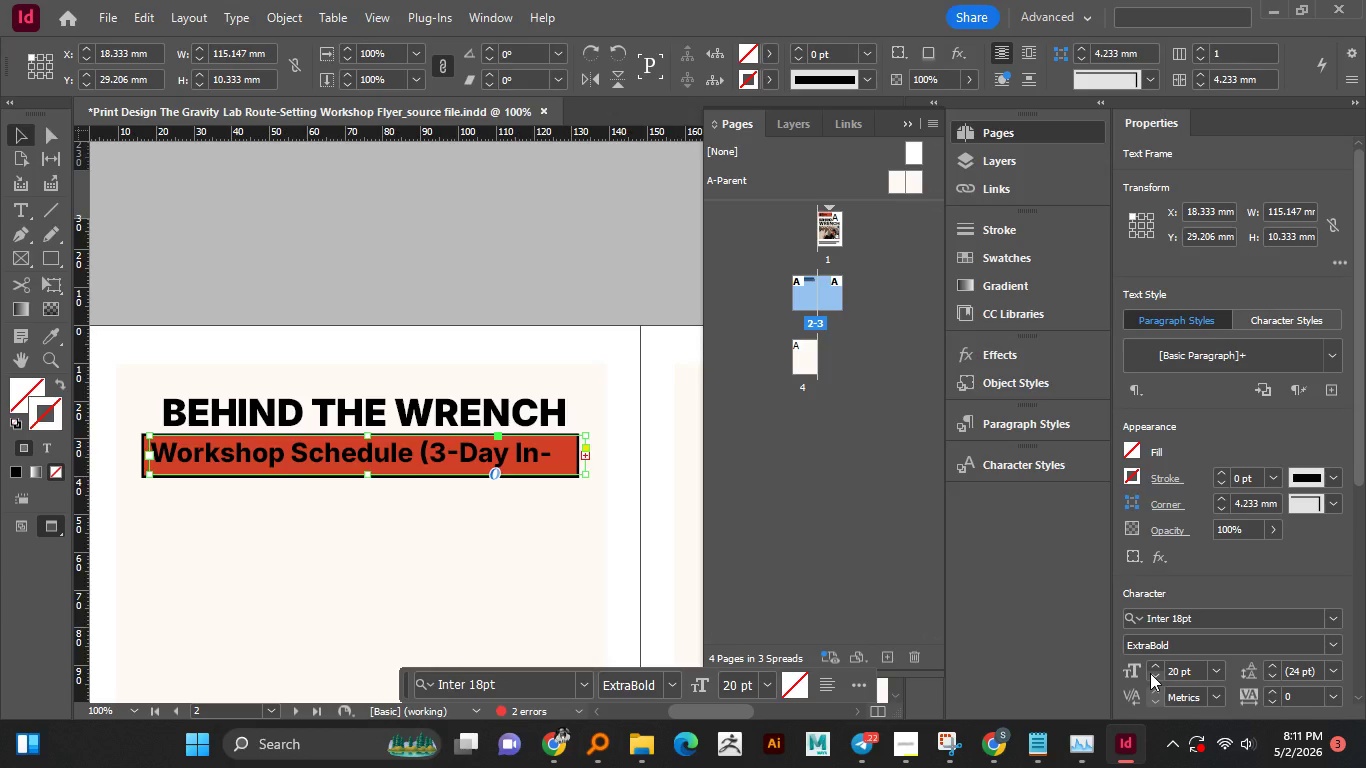 
left_click([1150, 673])
 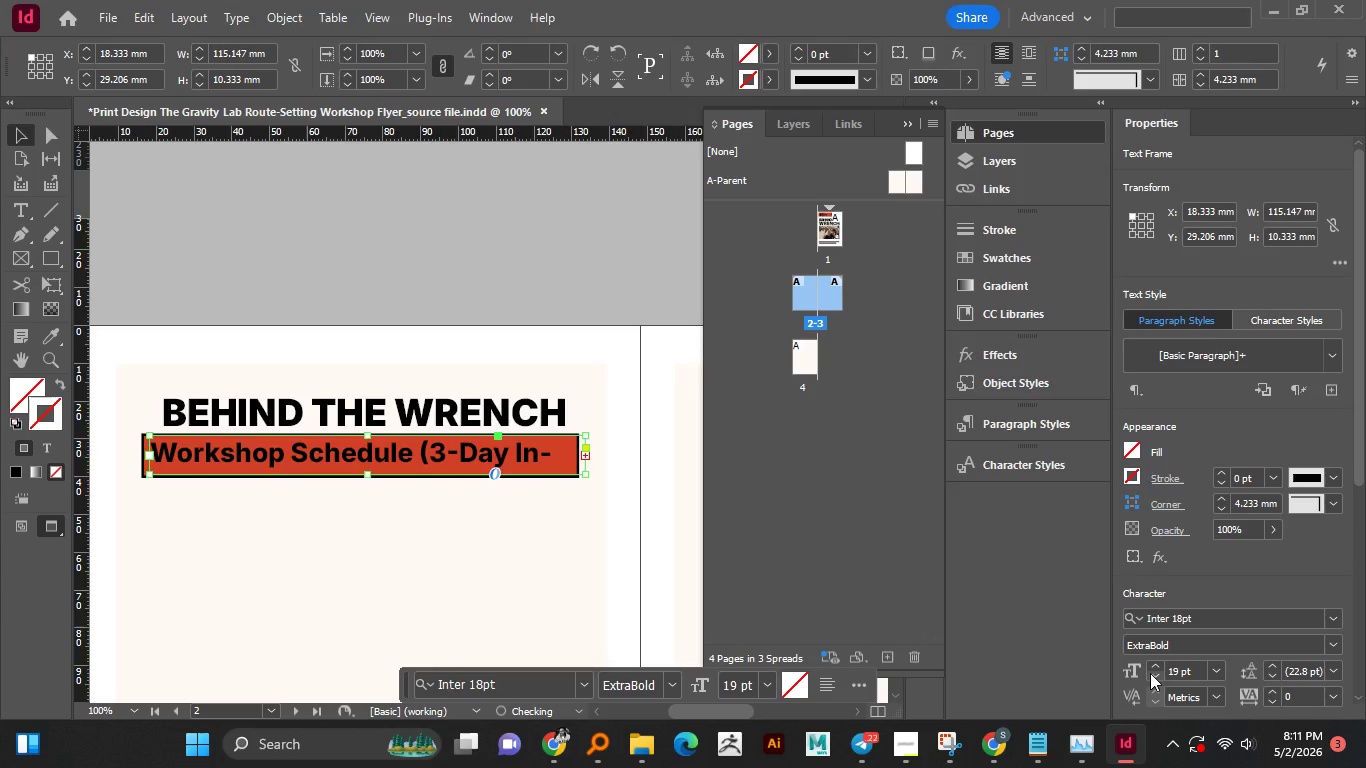 
left_click([1150, 673])
 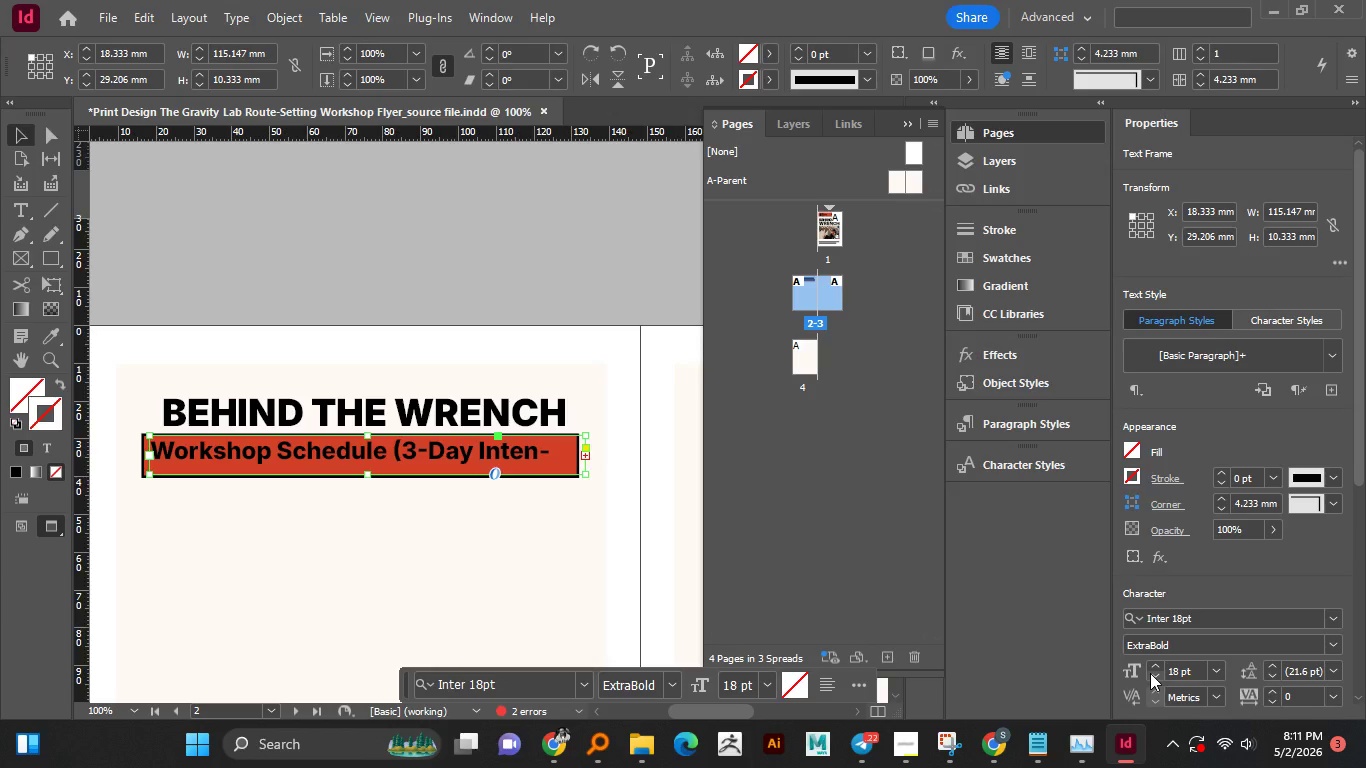 
left_click([1150, 673])
 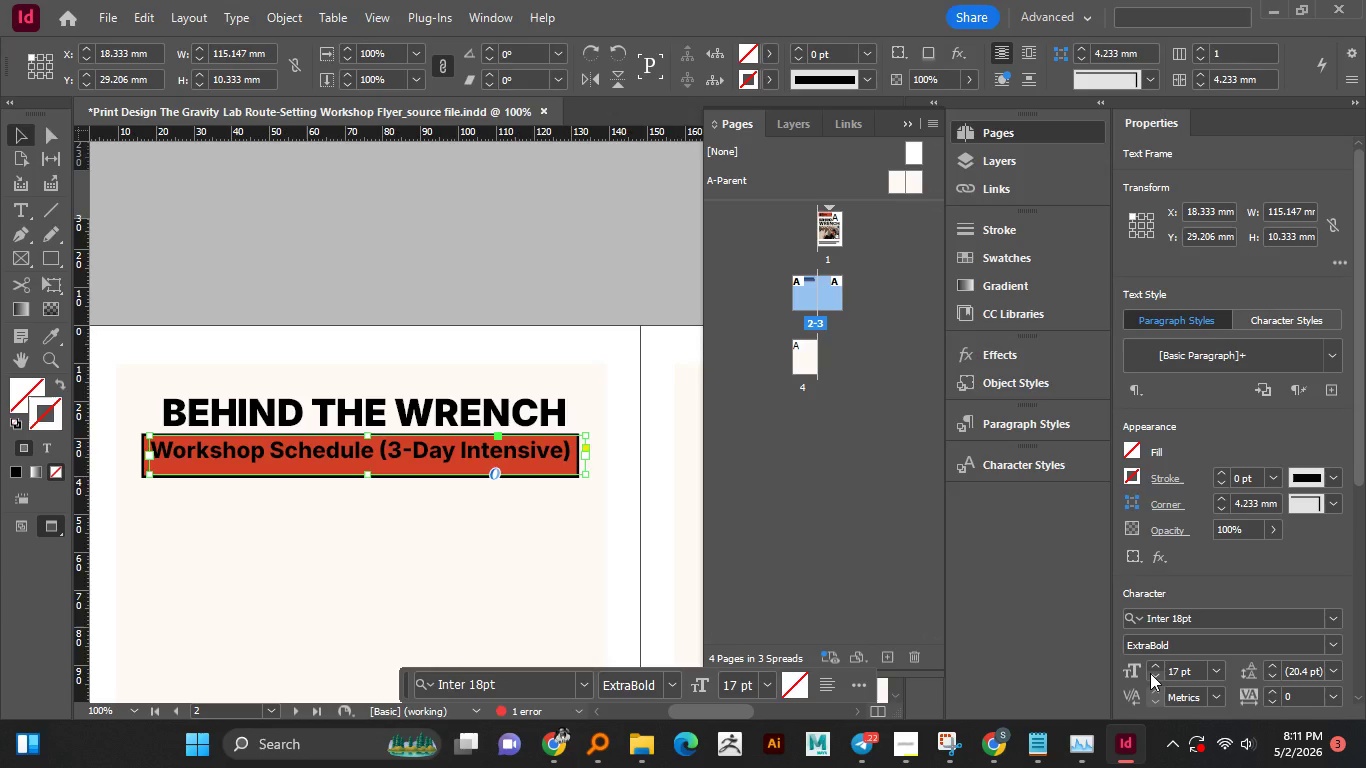 
left_click([1150, 673])
 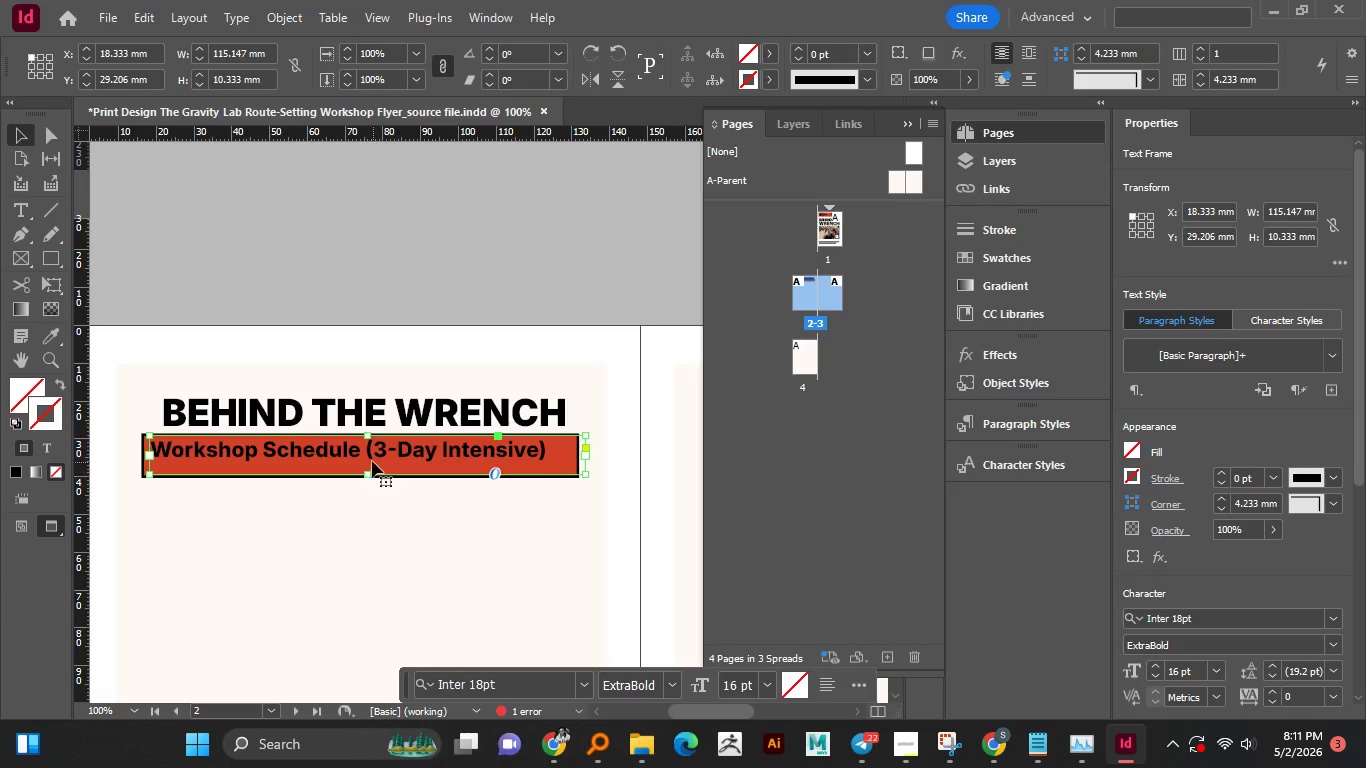 
double_click([372, 460])
 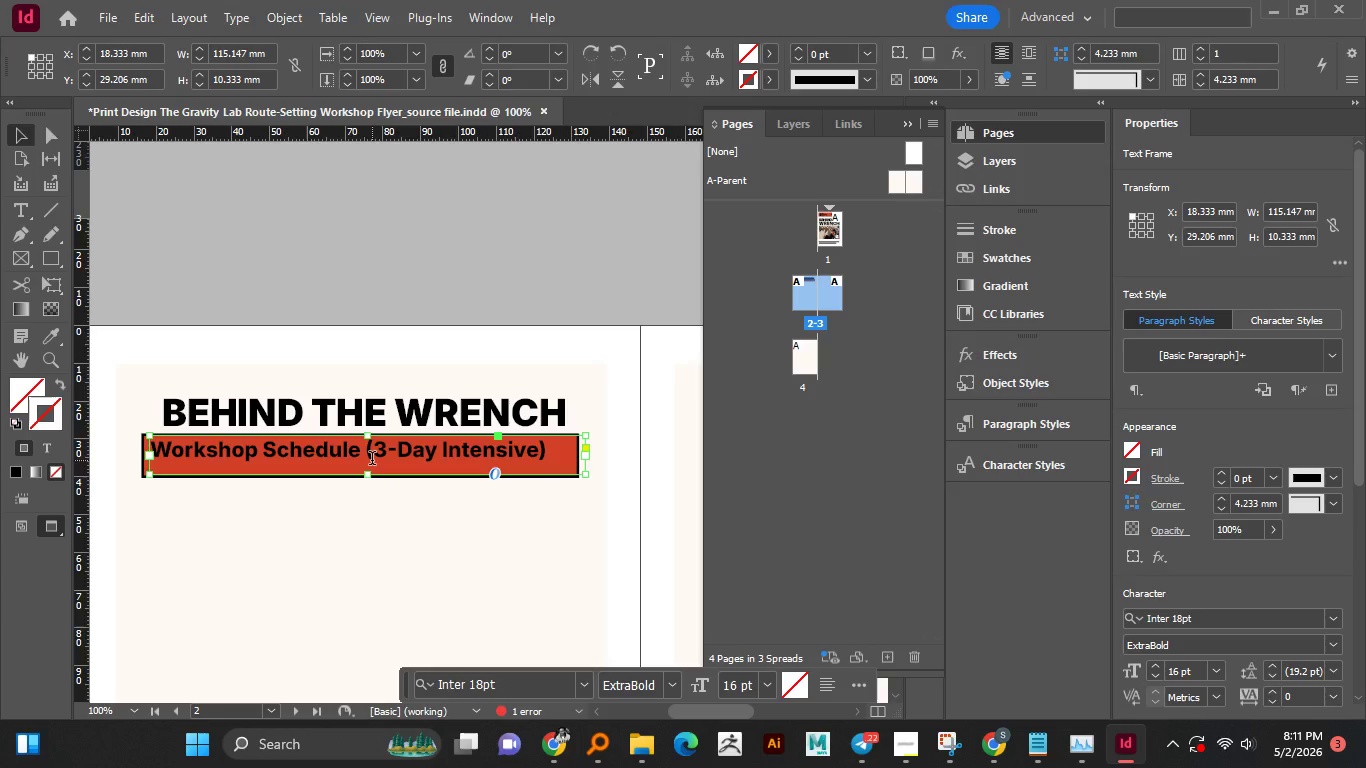 
left_click_drag(start_coordinate=[366, 450], to_coordinate=[550, 465])
 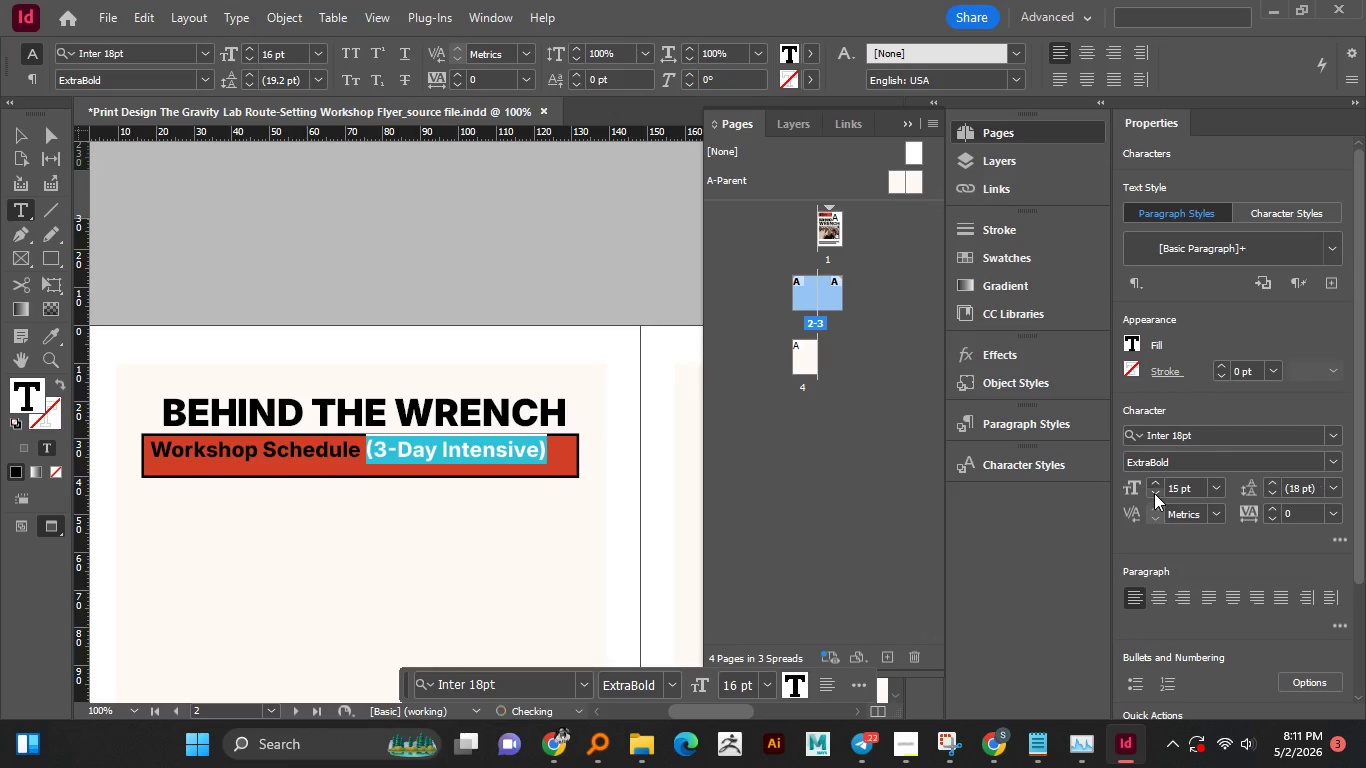 
left_click([1154, 493])
 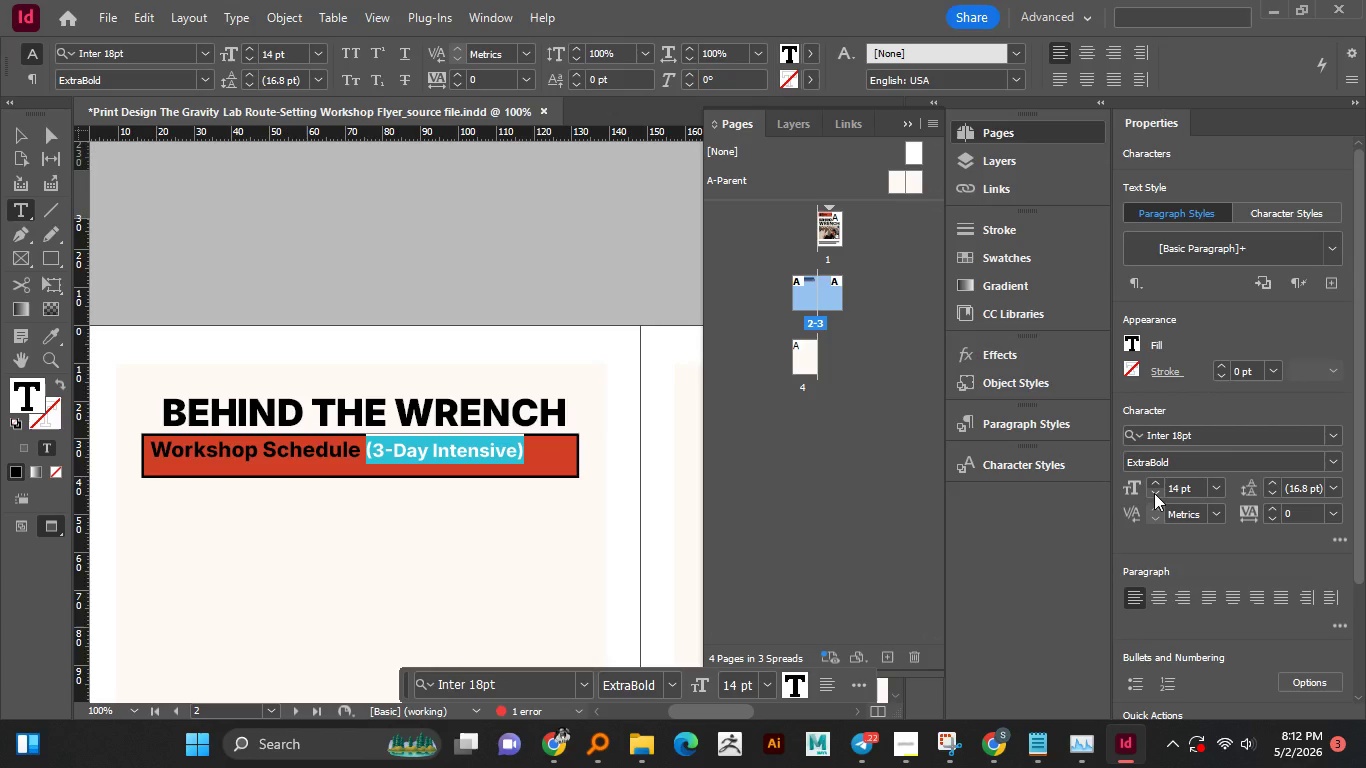 
wait(11.05)
 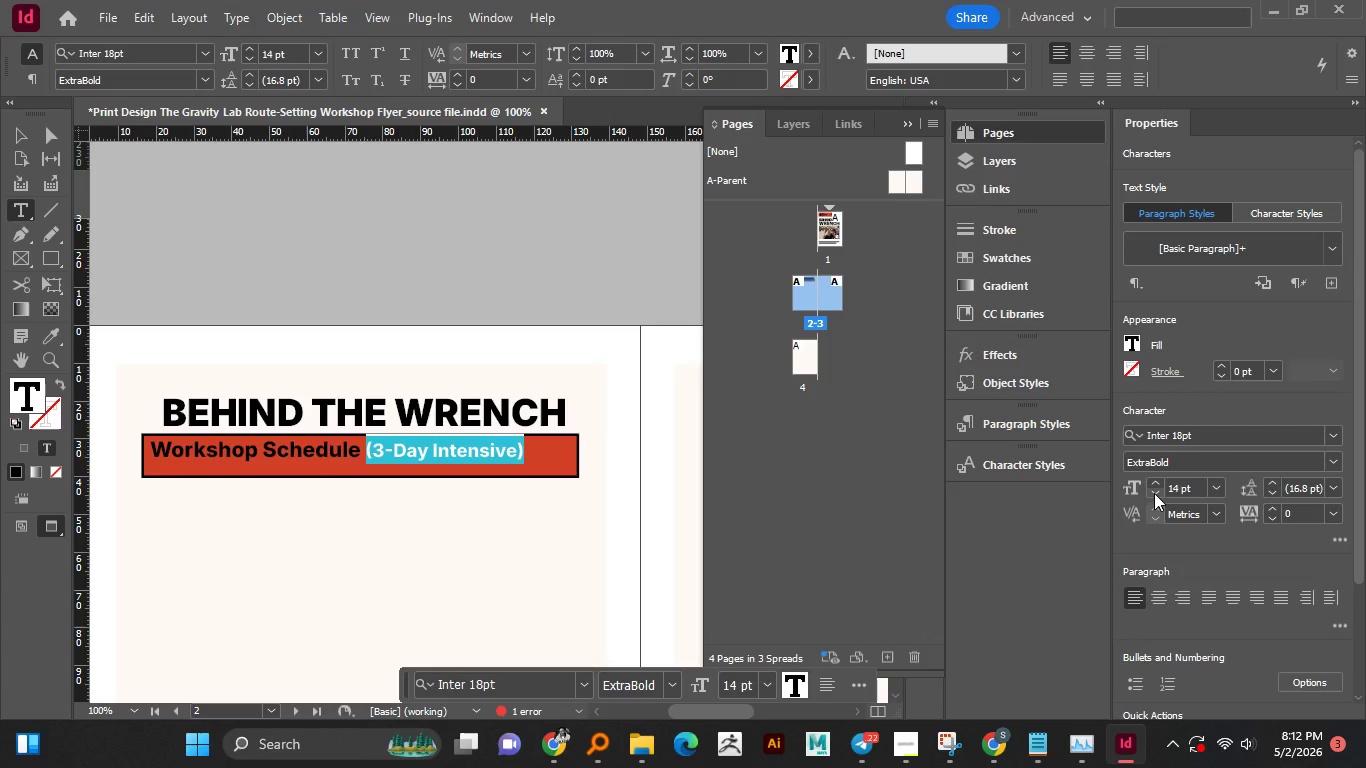 
left_click([1336, 460])
 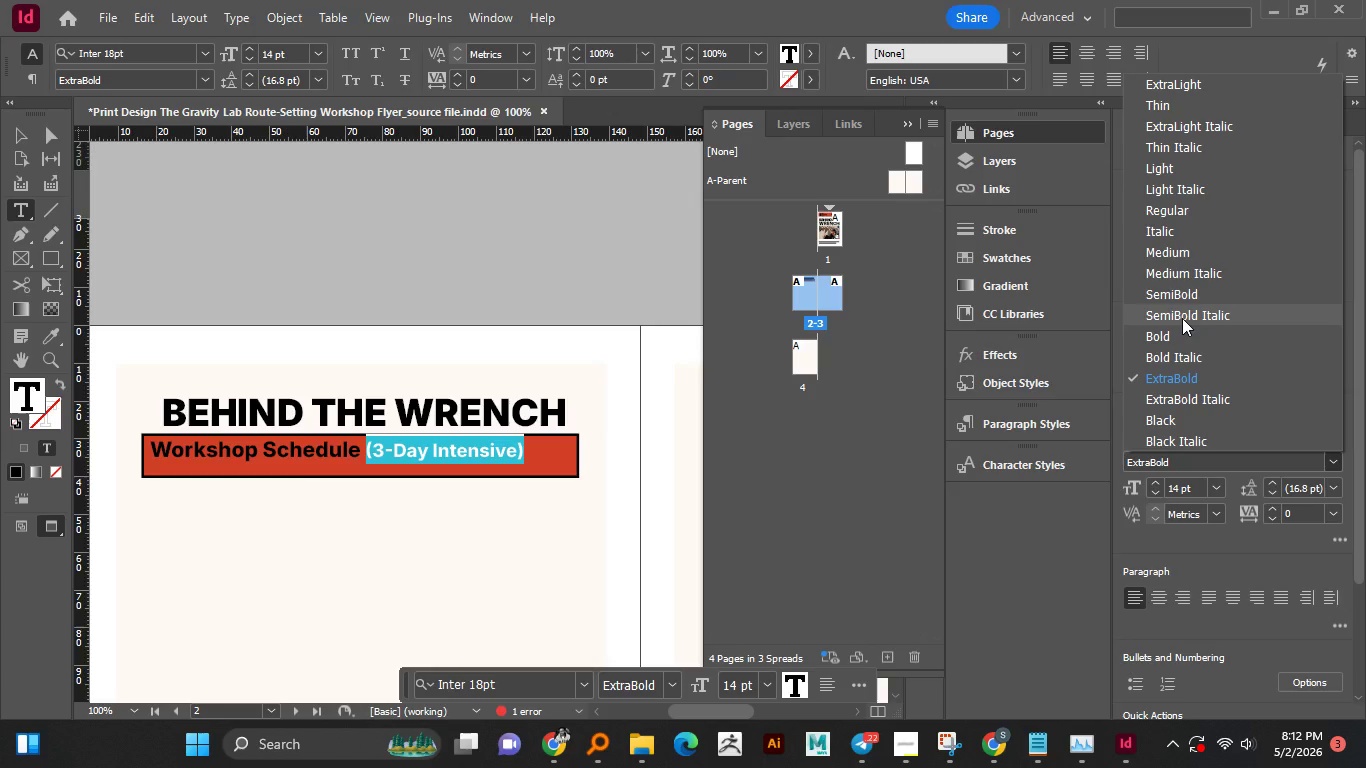 
left_click([1182, 296])
 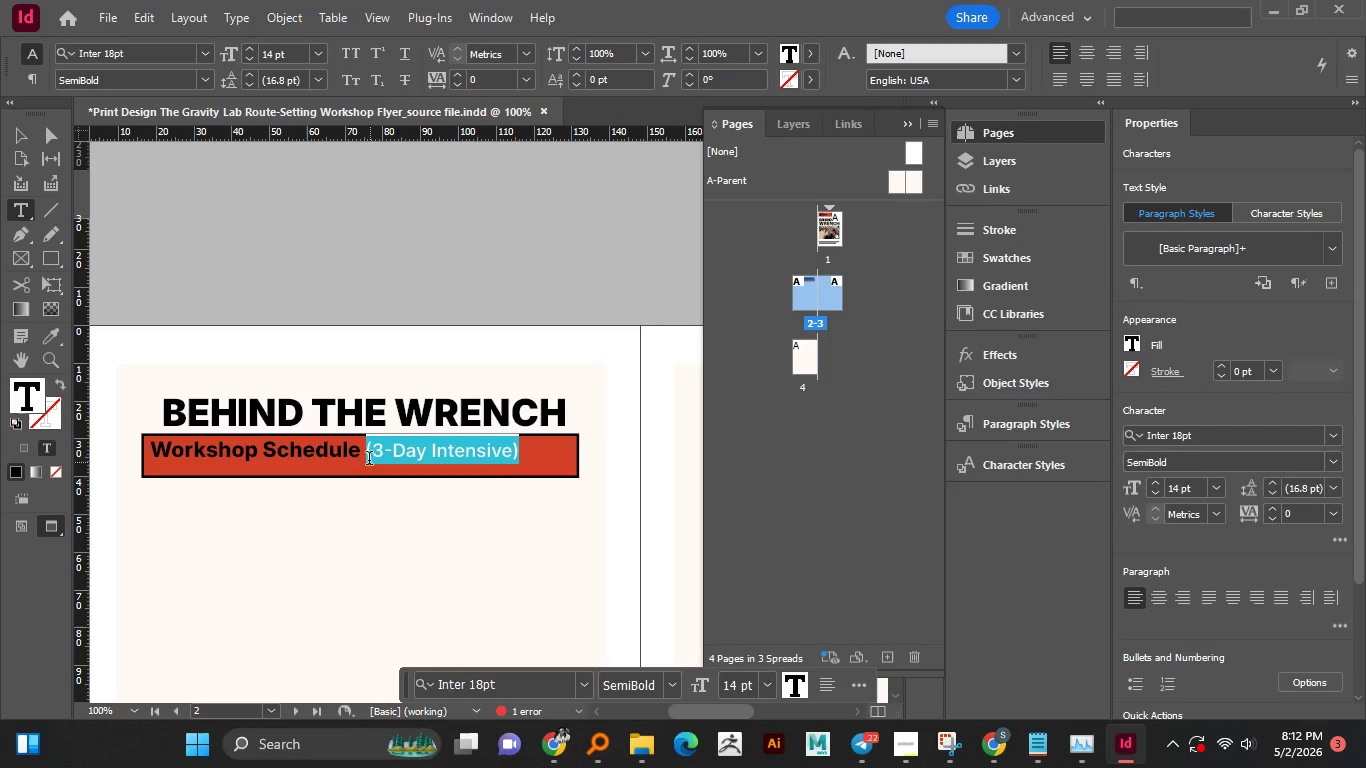 
left_click_drag(start_coordinate=[364, 452], to_coordinate=[152, 462])
 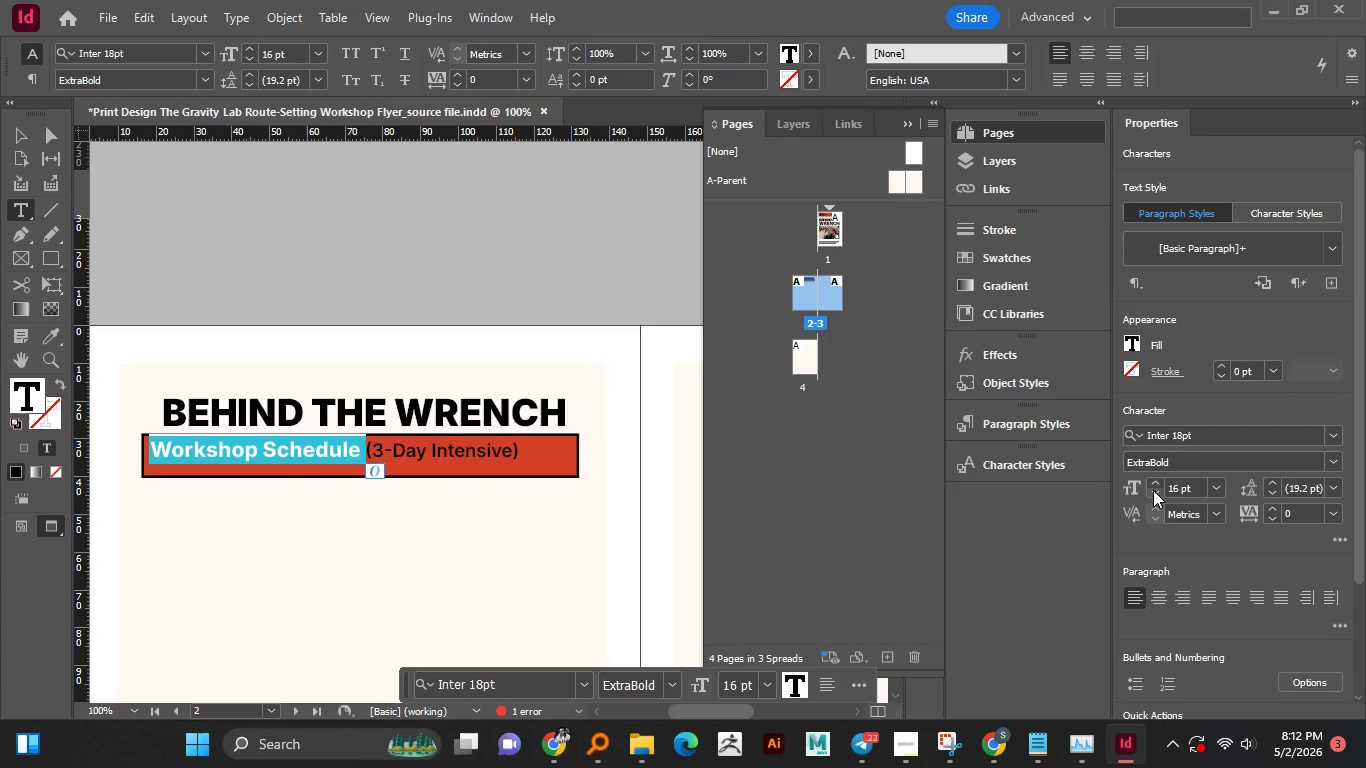 
left_click([1155, 485])
 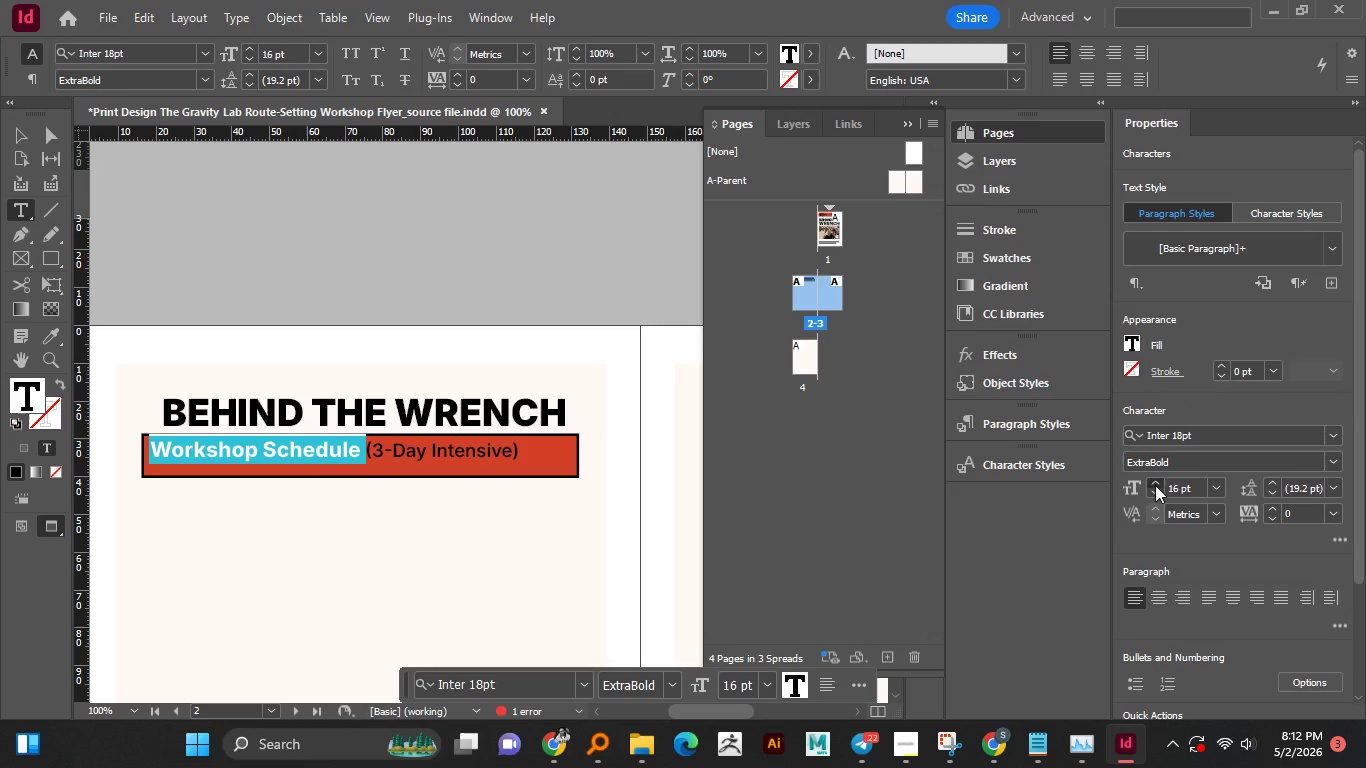 
left_click([1155, 485])
 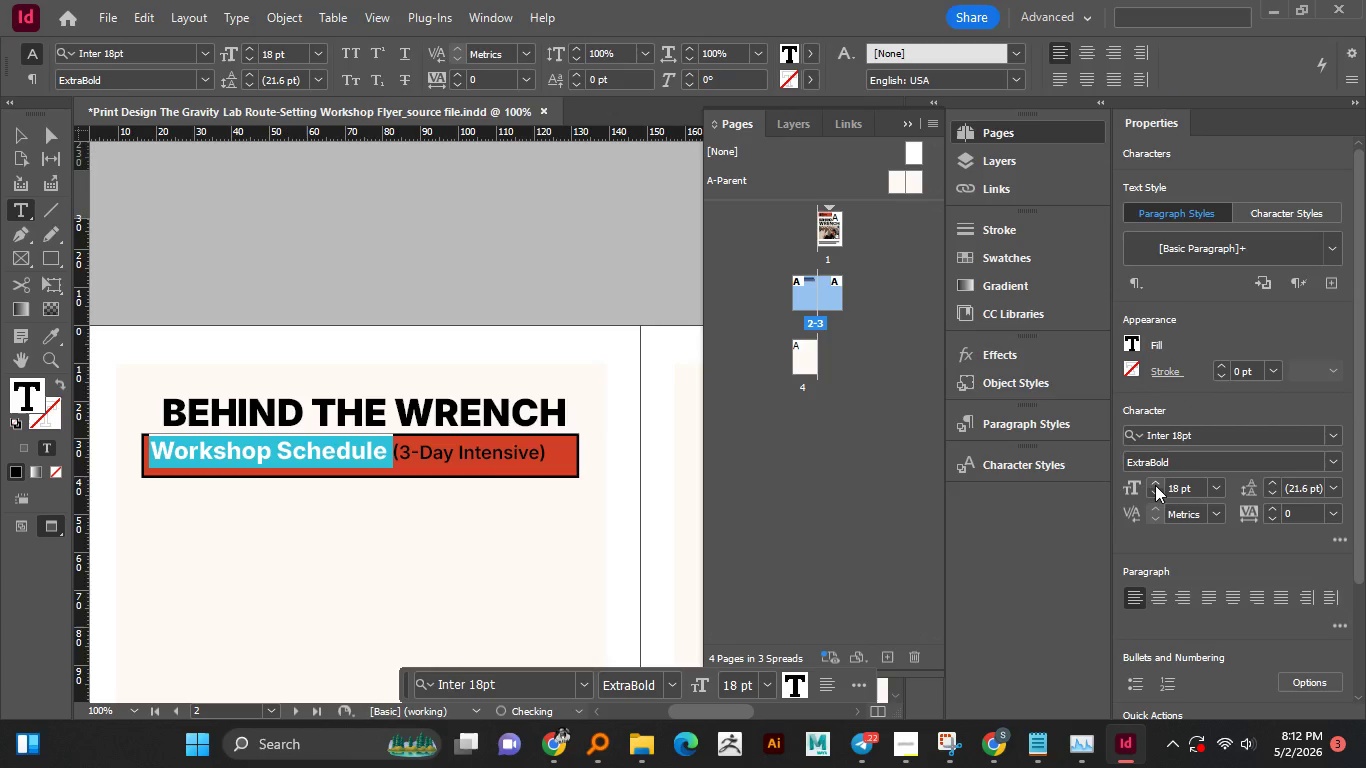 
left_click([1155, 485])
 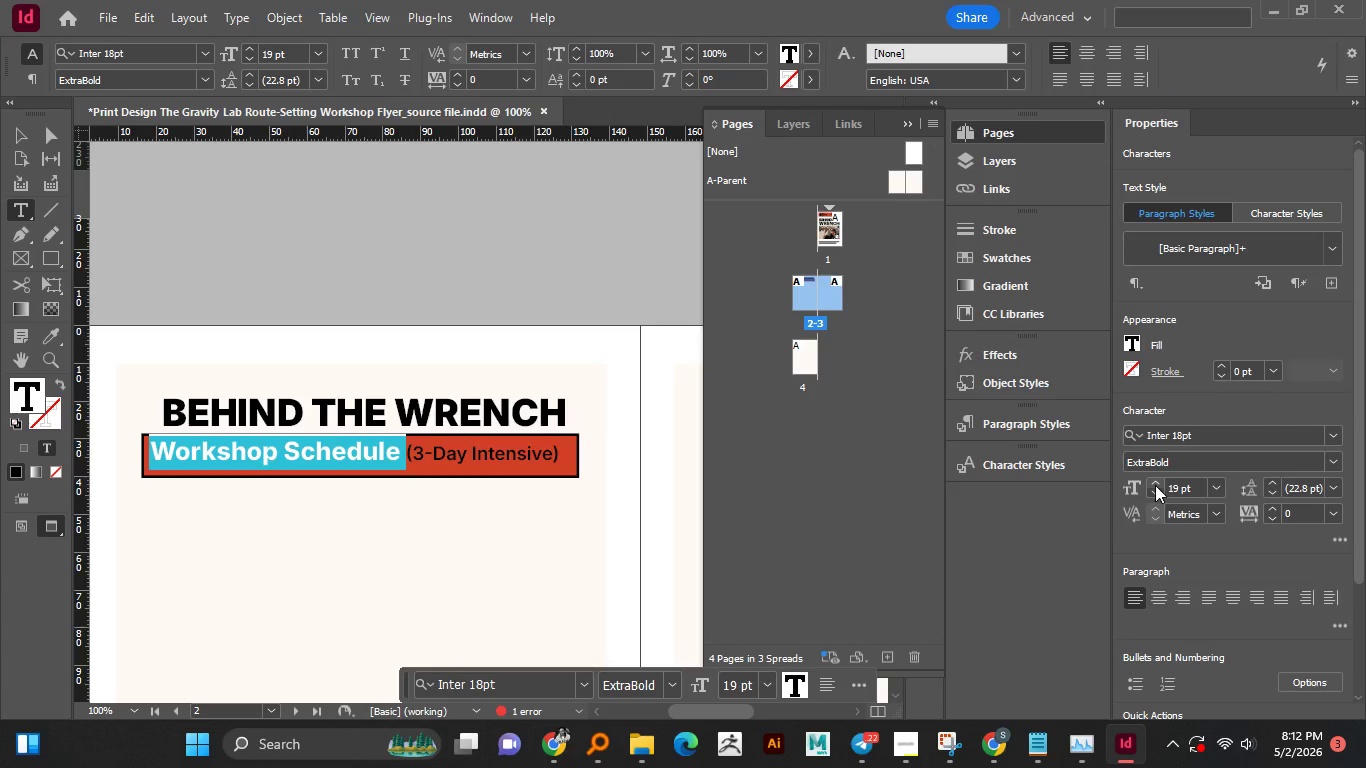 
left_click([1155, 485])
 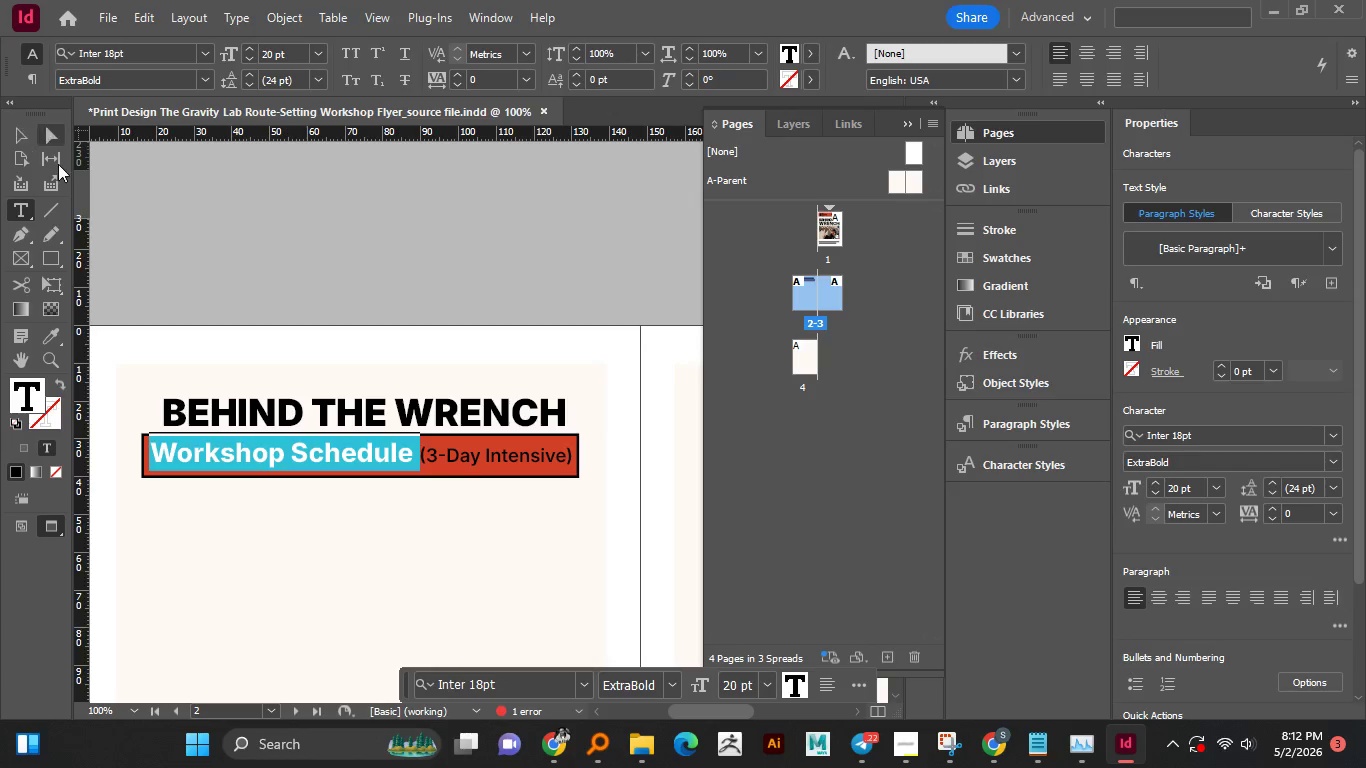 
left_click([56, 140])
 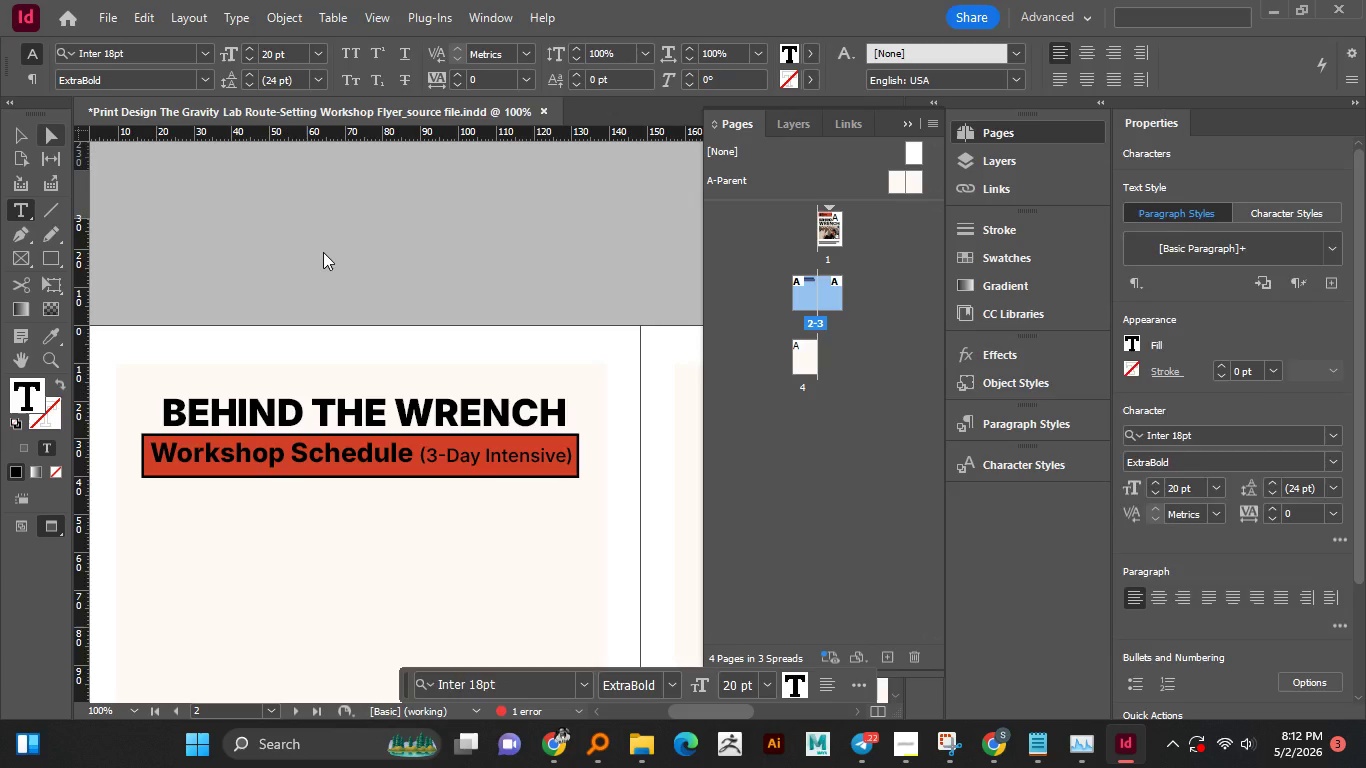 
left_click([323, 252])
 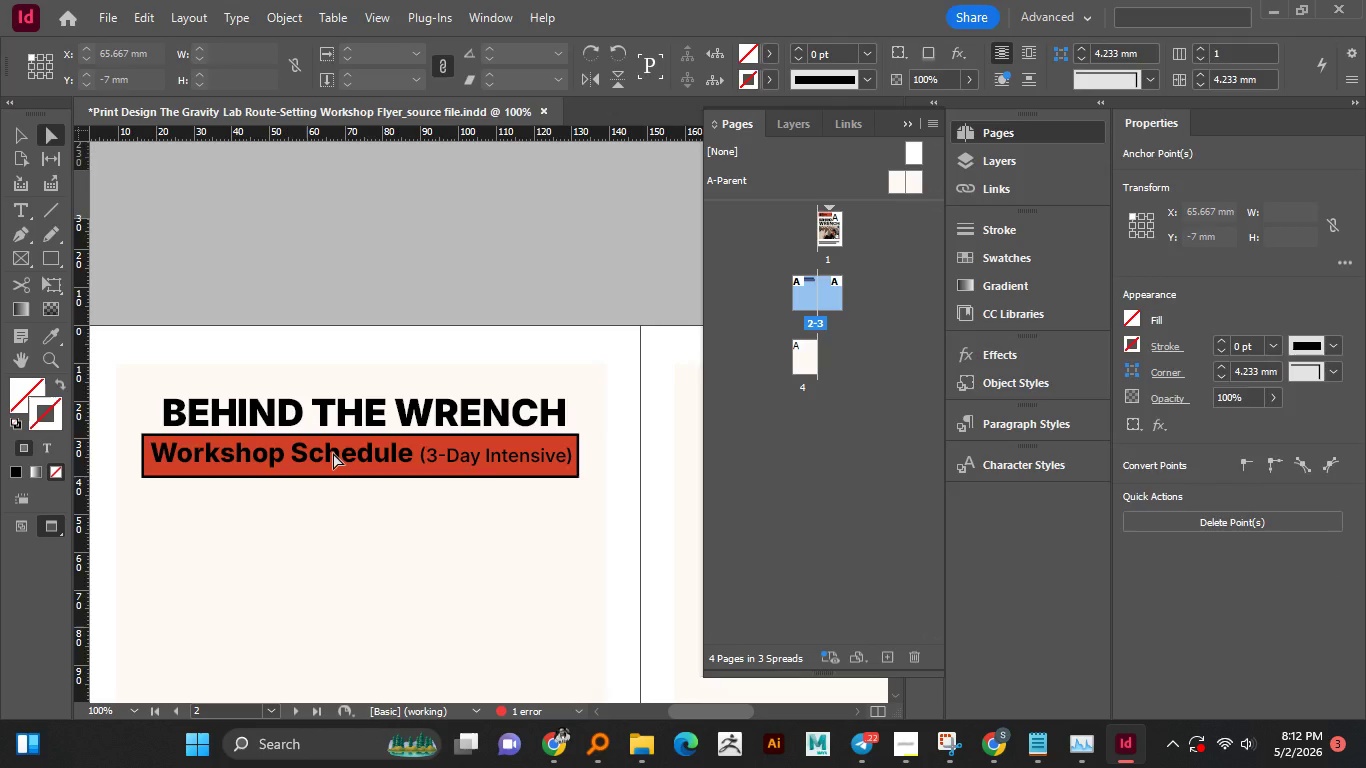 
left_click([333, 453])
 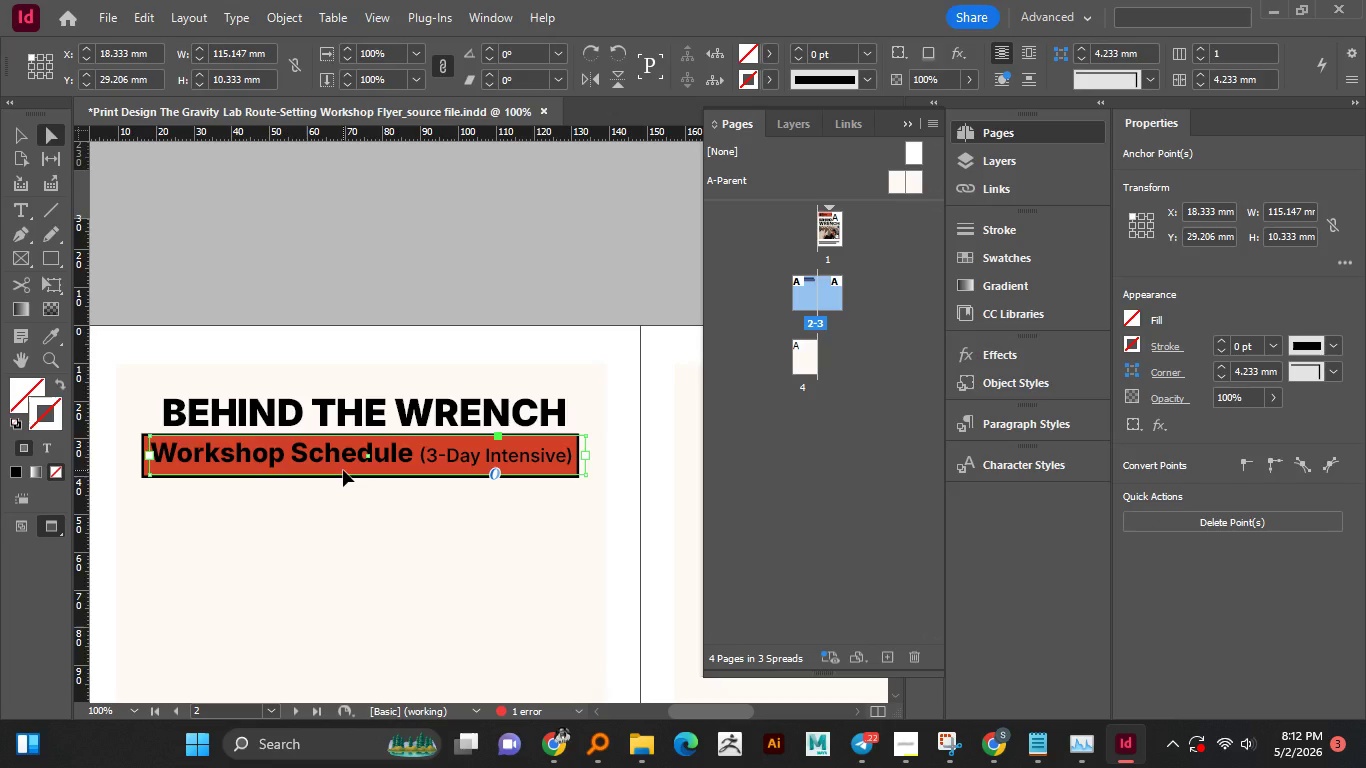 
key(ArrowDown)
 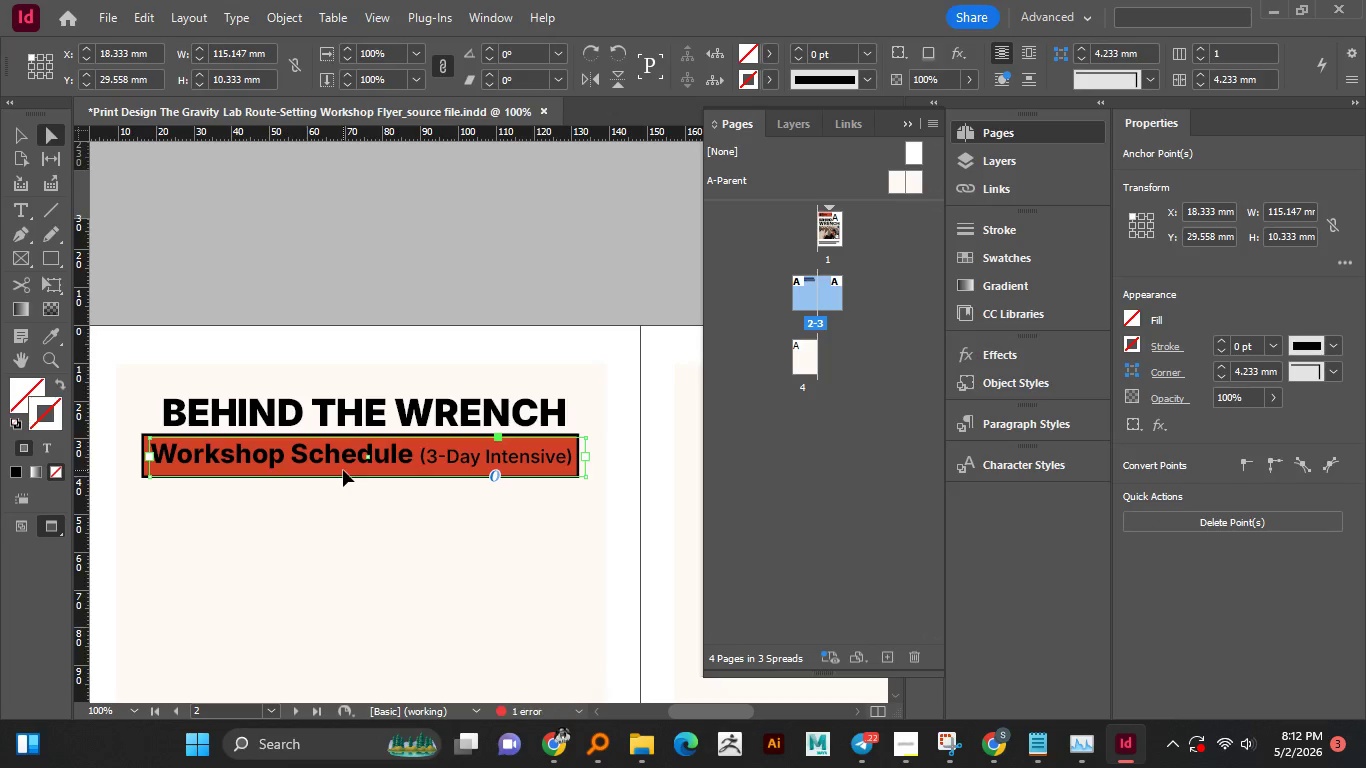 
key(ArrowDown)
 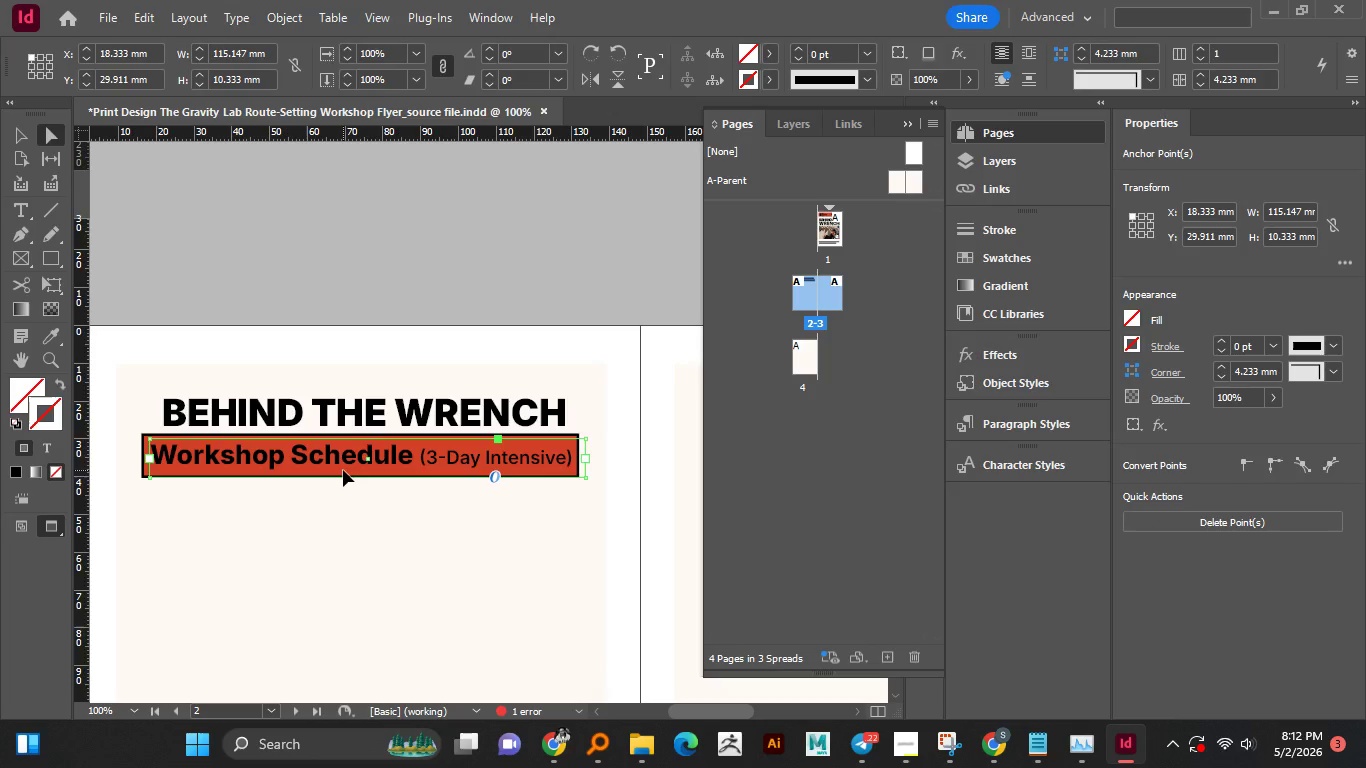 
key(ArrowDown)
 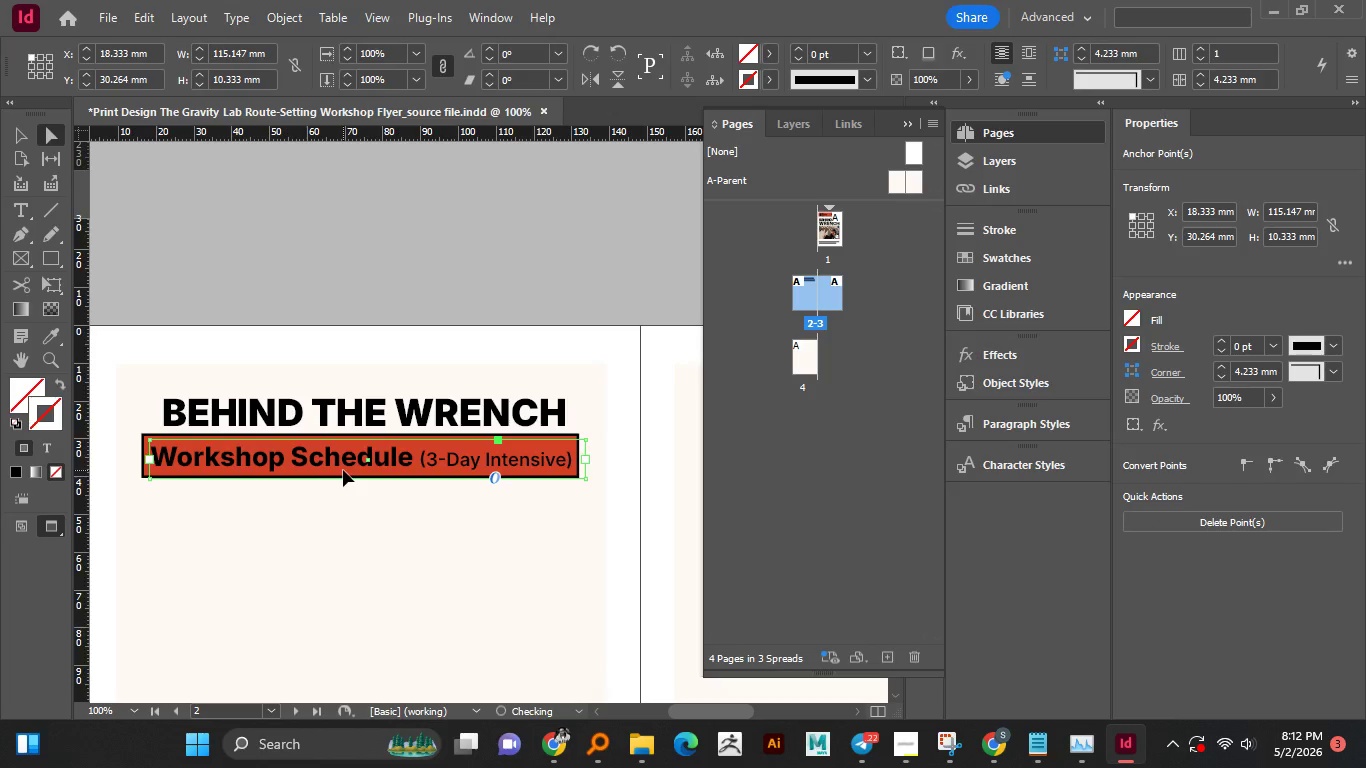 
key(ArrowUp)
 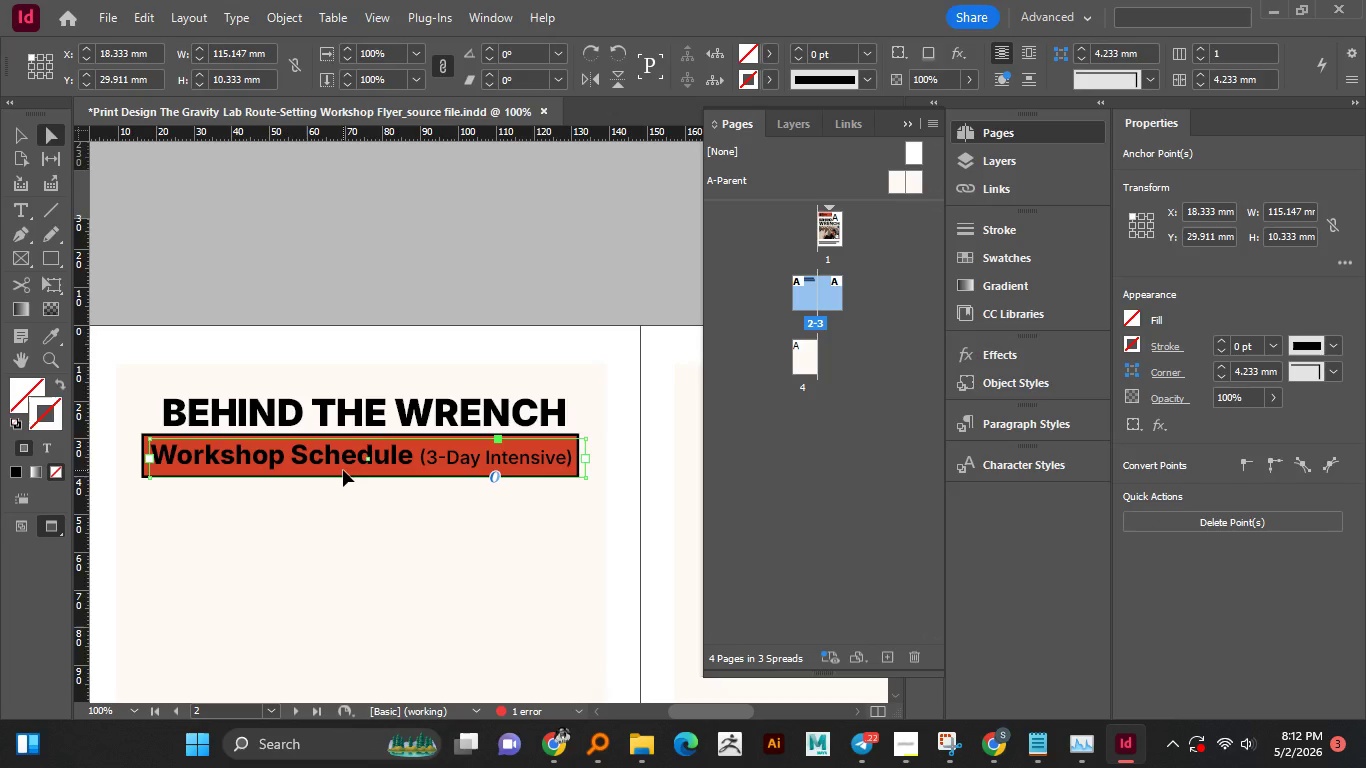 
key(ArrowDown)
 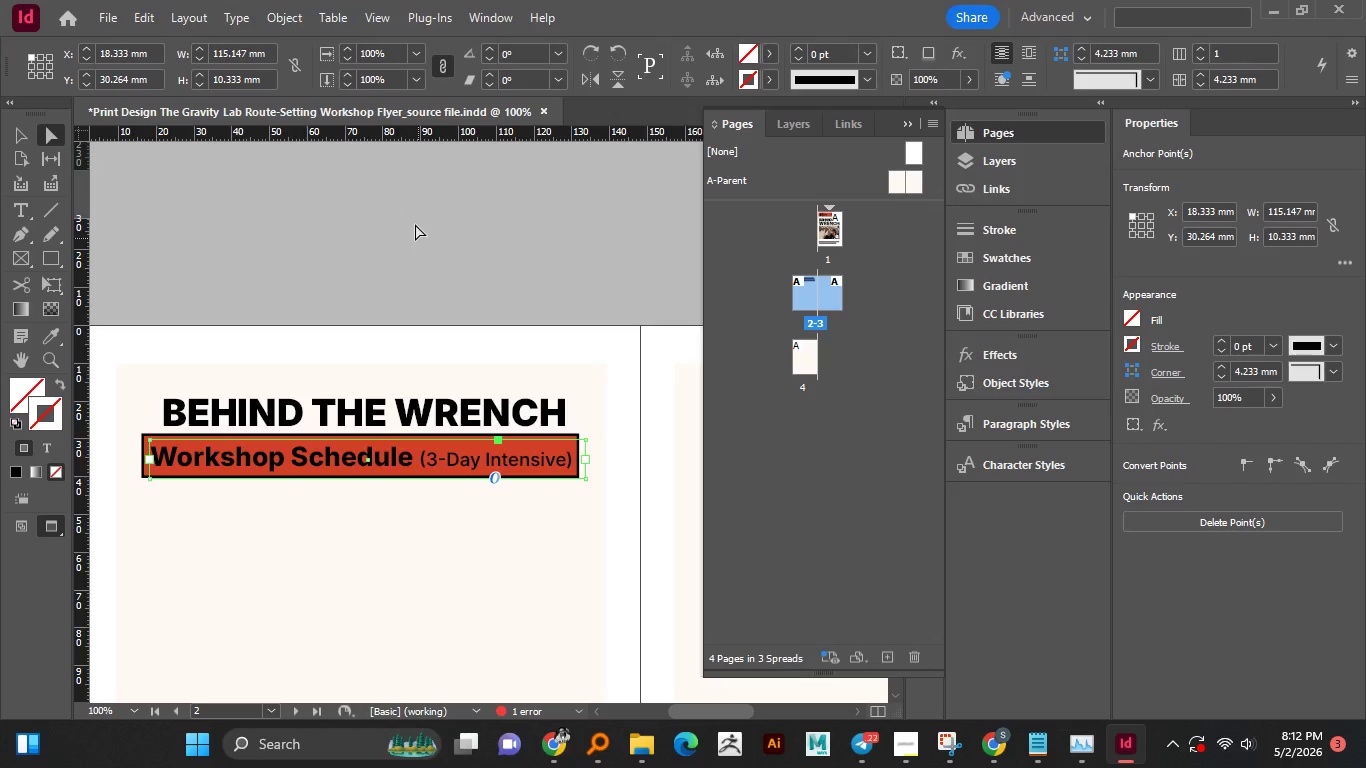 
left_click([410, 214])
 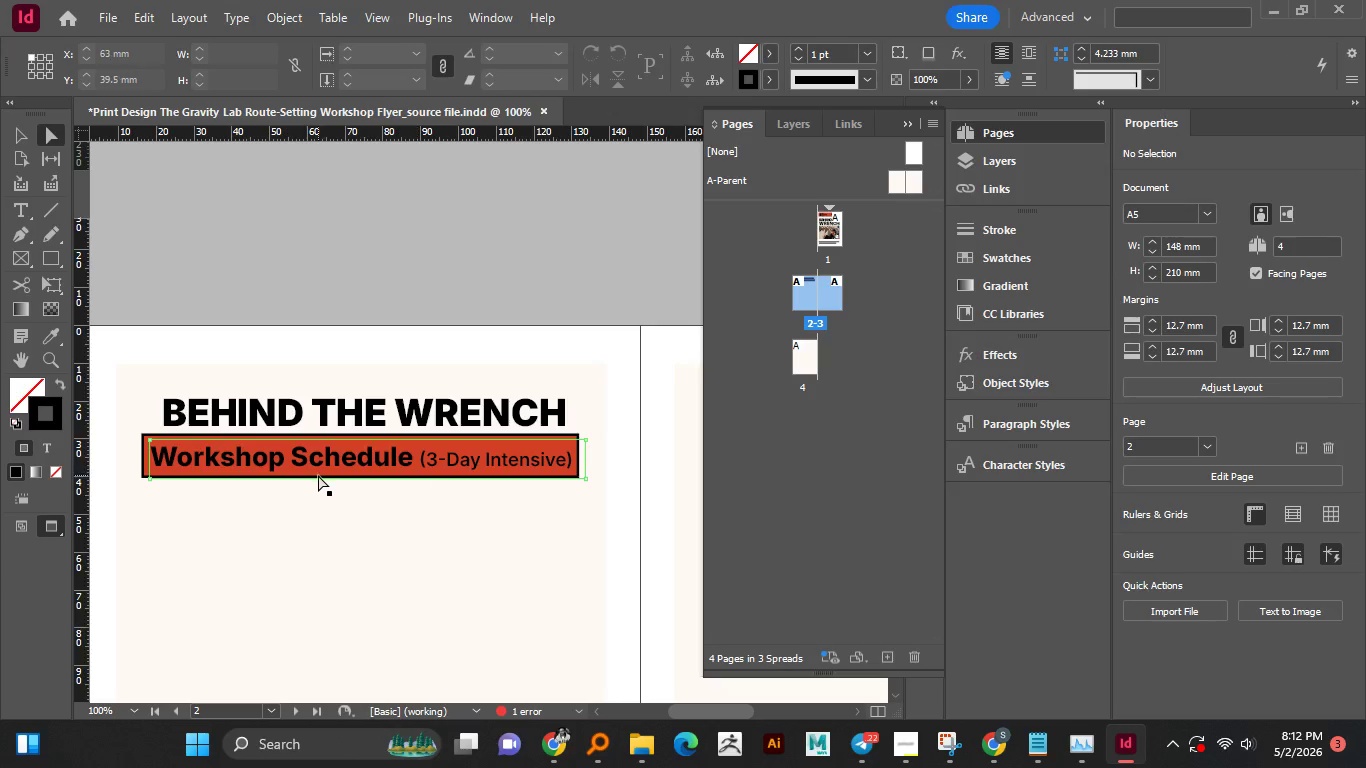 
hold_key(key=AltLeft, duration=1.36)
scroll: coordinate [339, 455], scroll_direction: up, amount: 3.0
 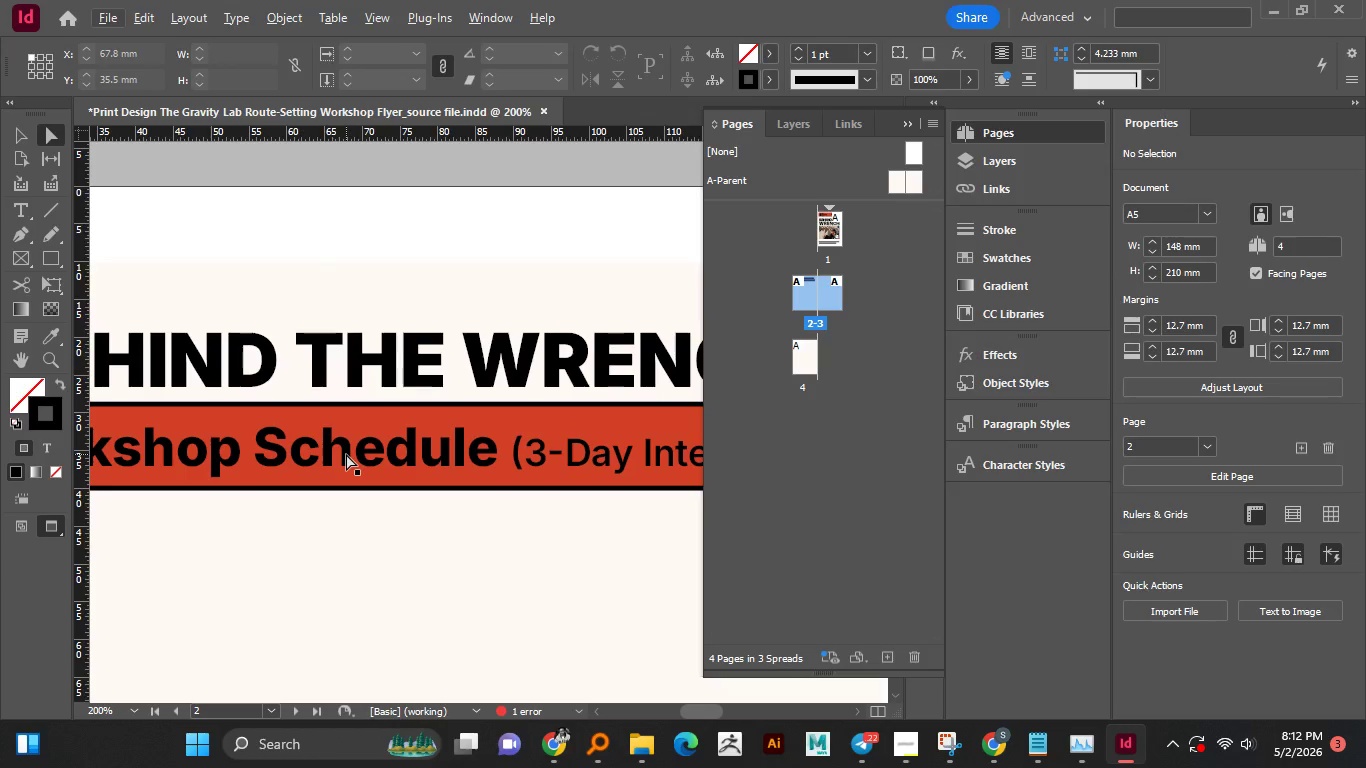 
left_click_drag(start_coordinate=[346, 454], to_coordinate=[349, 449])
 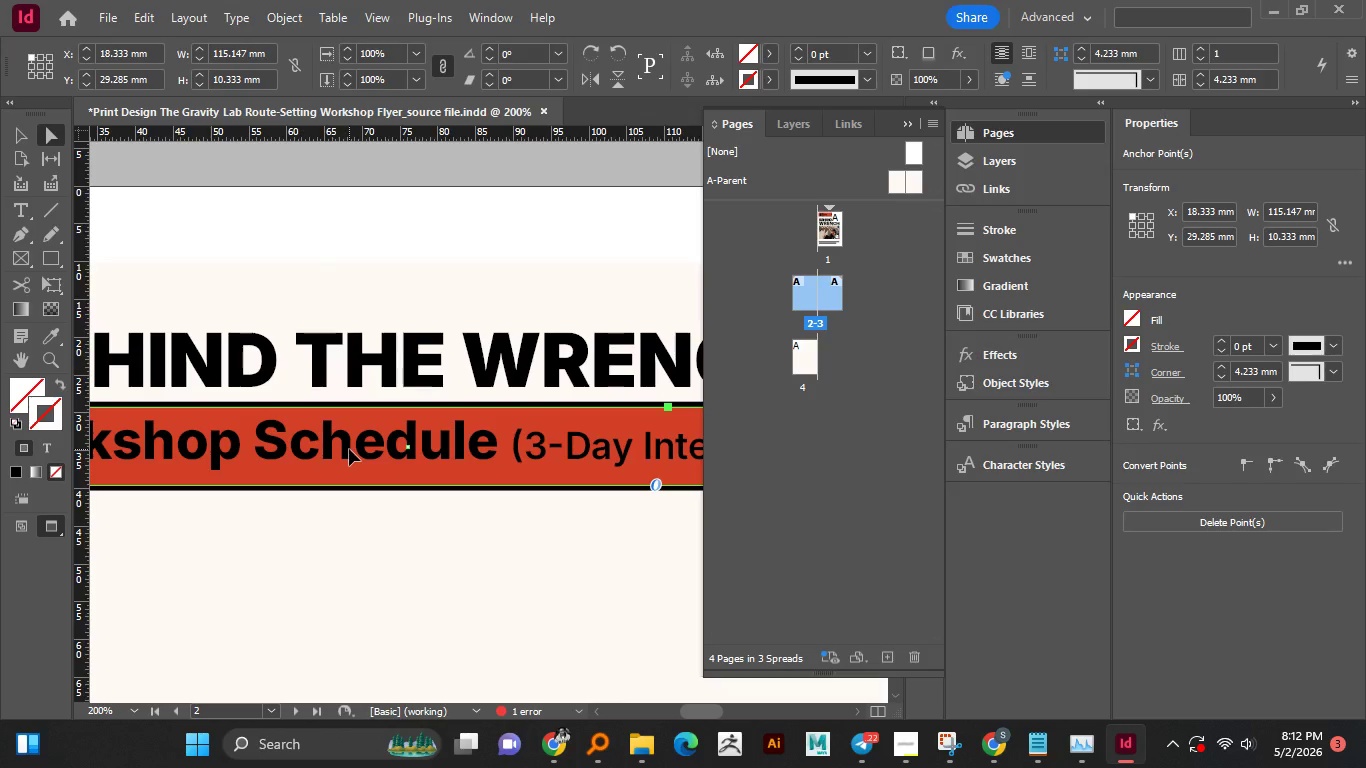 
hold_key(key=ShiftLeft, duration=1.36)
 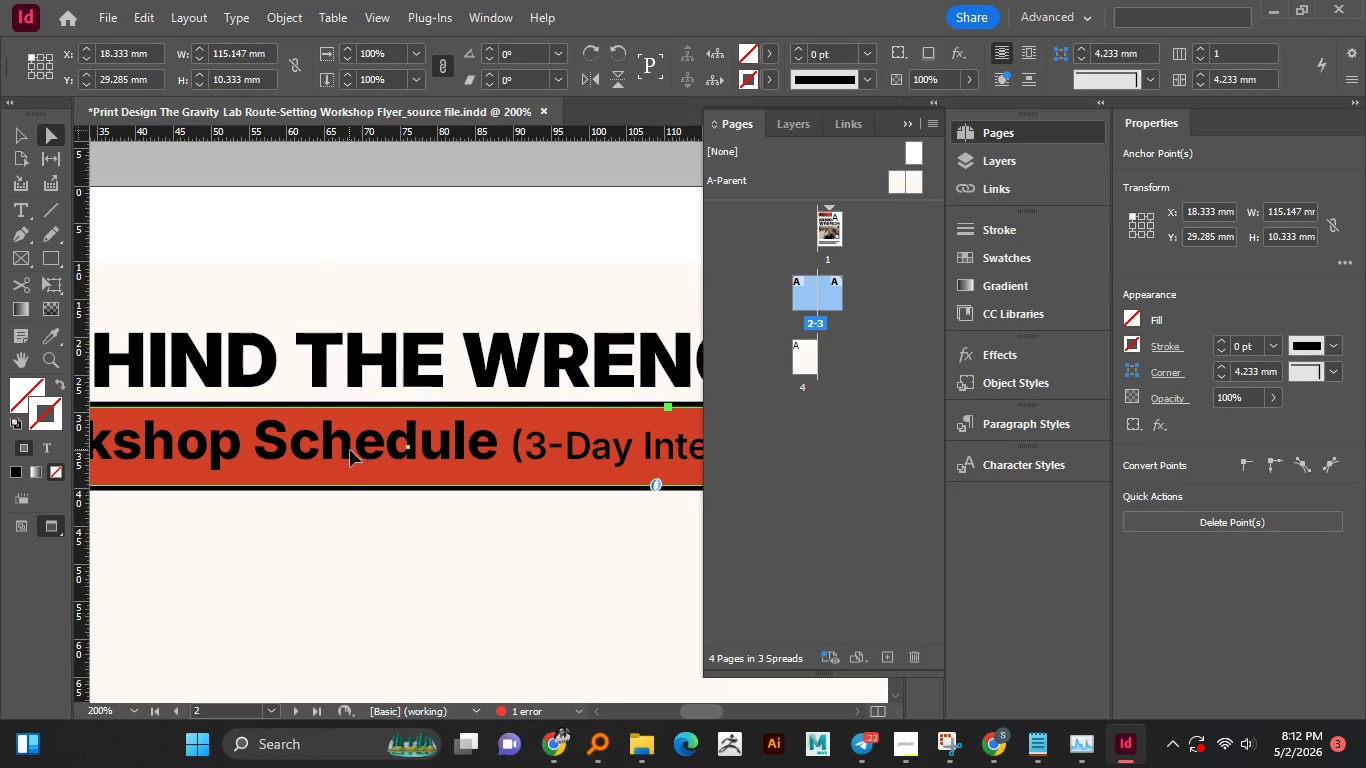 
left_click_drag(start_coordinate=[349, 449], to_coordinate=[350, 455])
 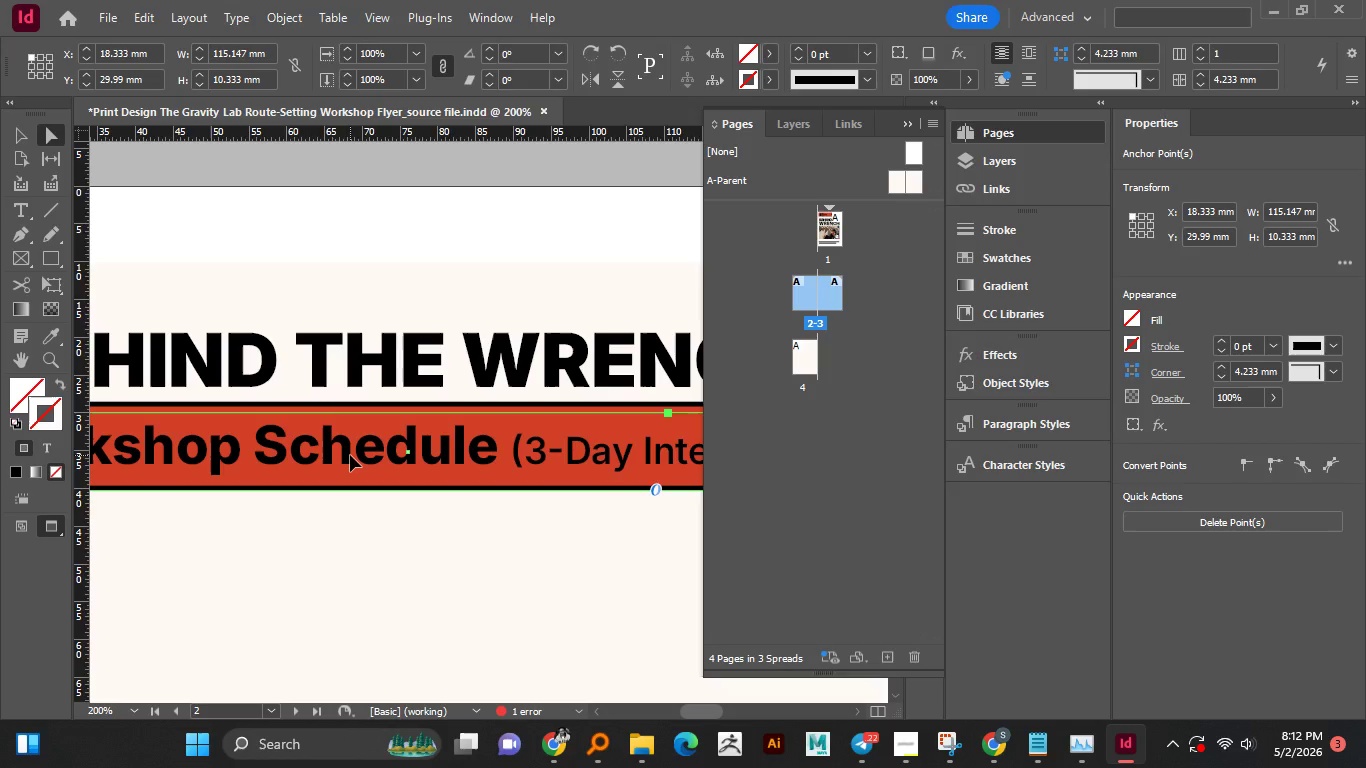 
hold_key(key=ShiftLeft, duration=0.61)
 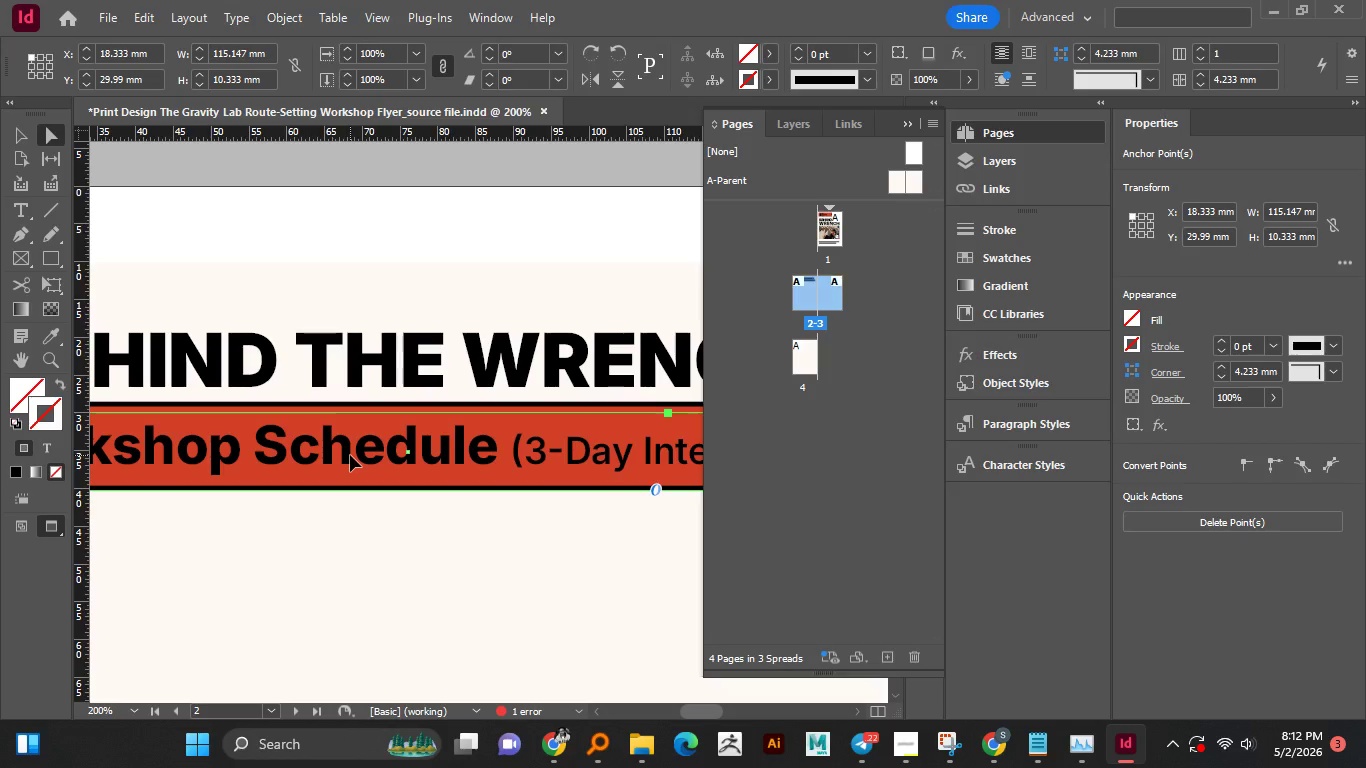 
hold_key(key=ShiftLeft, duration=1.08)
 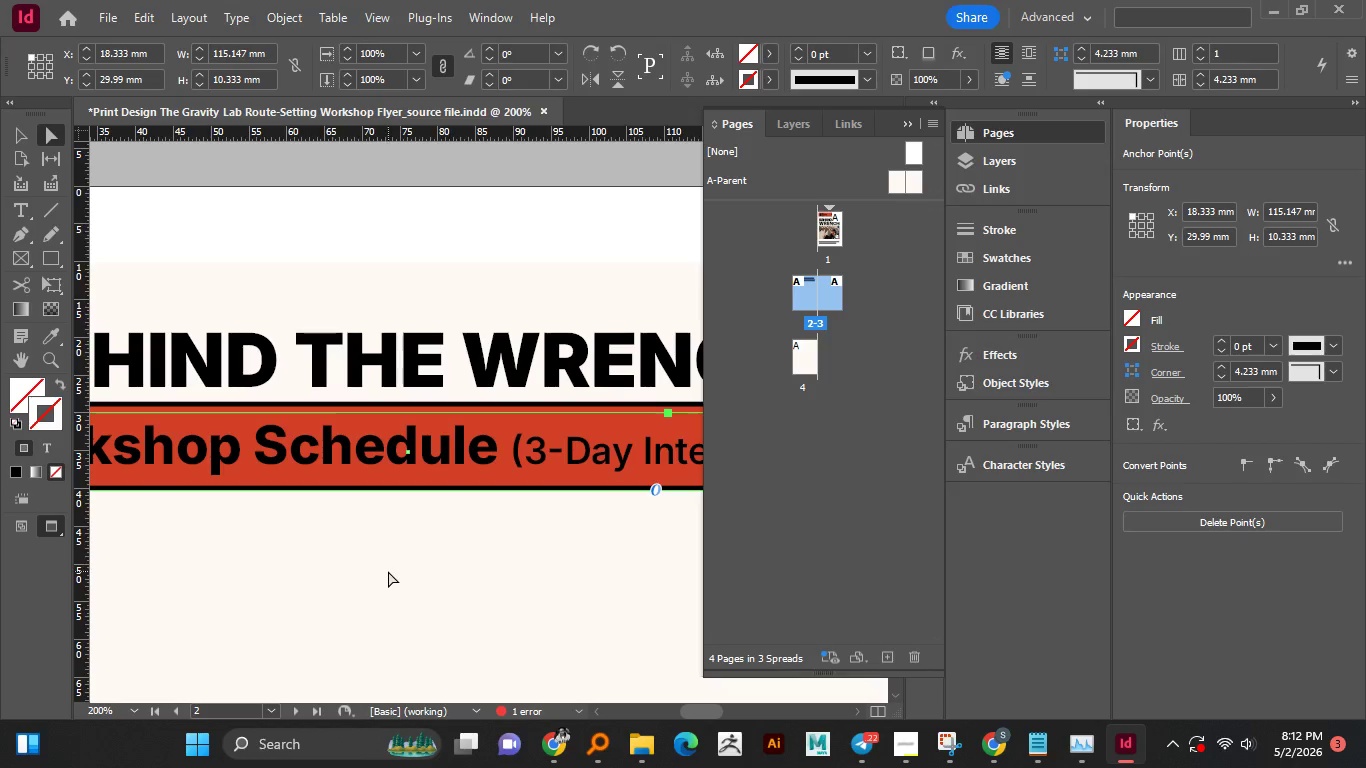 
left_click([388, 571])
 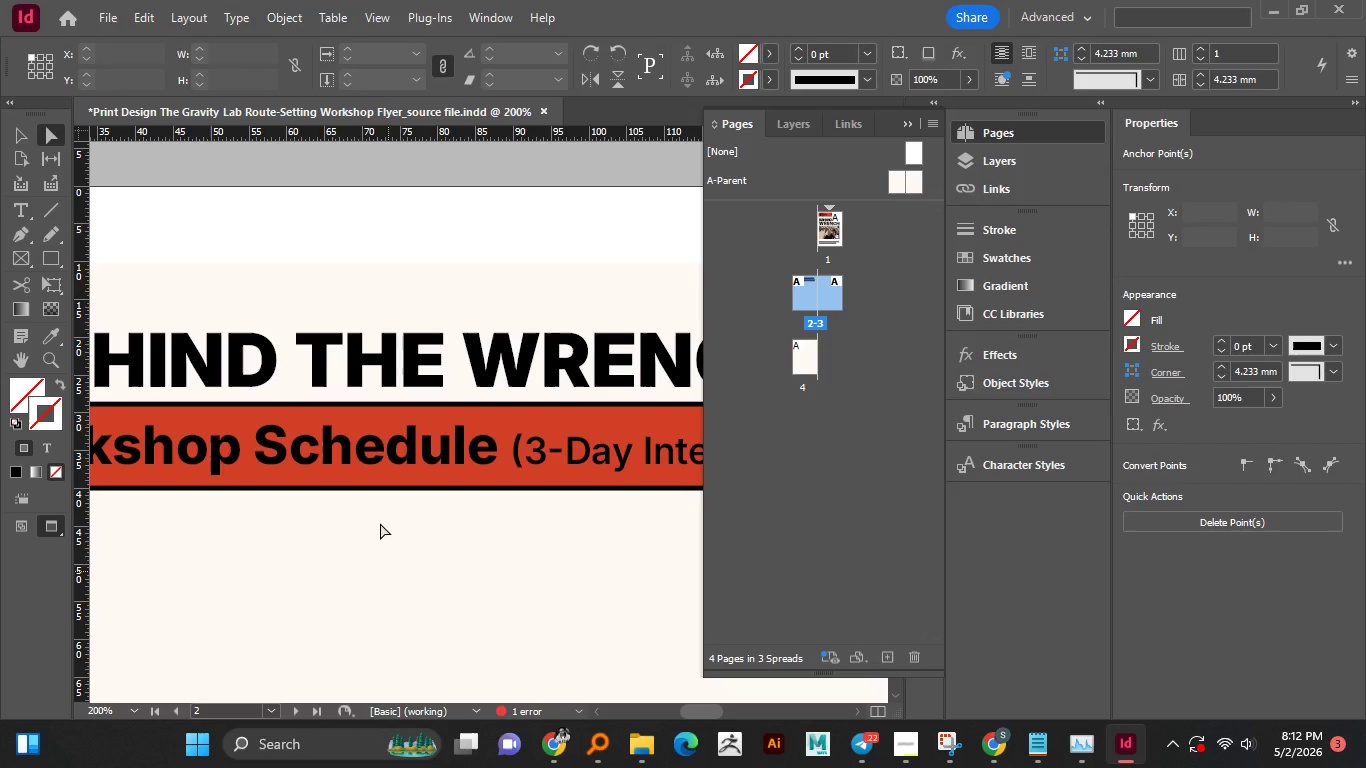 
hold_key(key=AltLeft, duration=1.19)
scroll: coordinate [378, 521], scroll_direction: down, amount: 5.0
 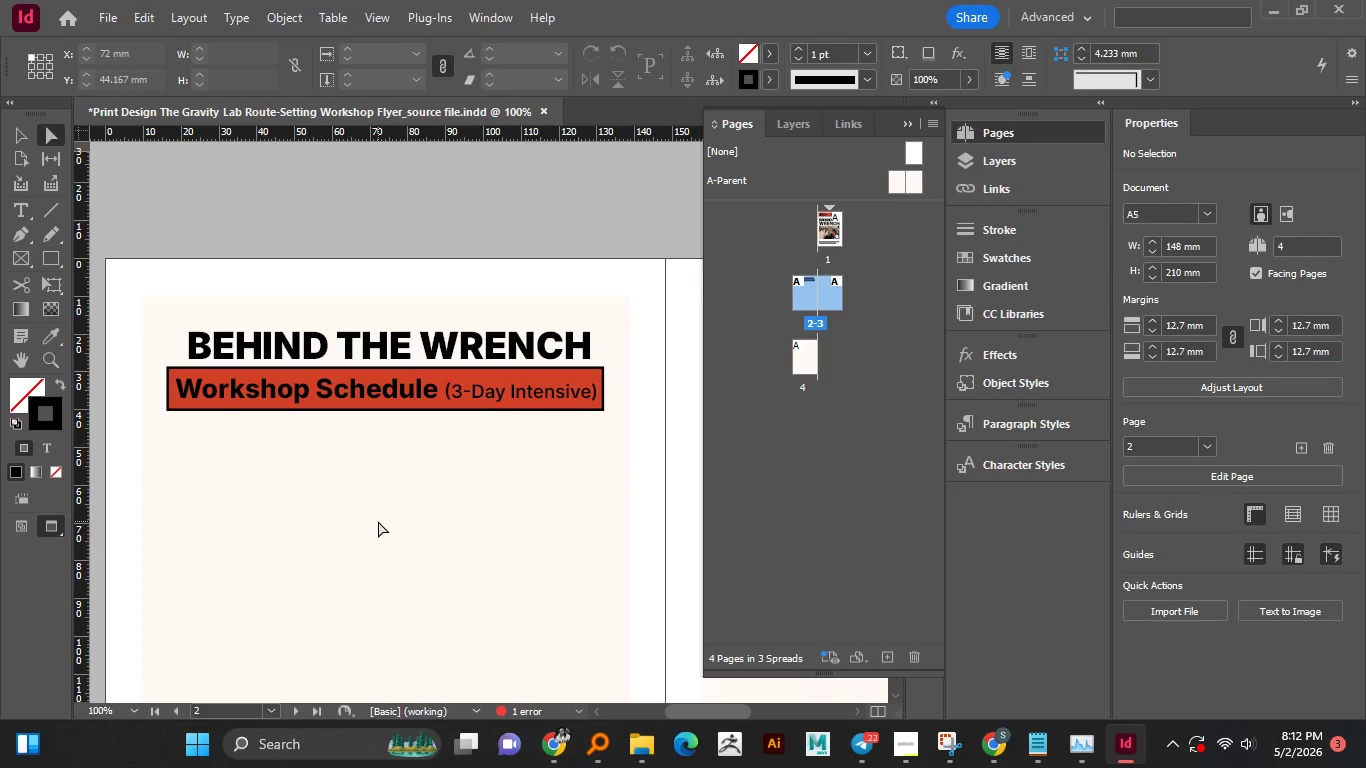 
hold_key(key=AltLeft, duration=0.89)
scroll: coordinate [378, 521], scroll_direction: down, amount: 1.0
 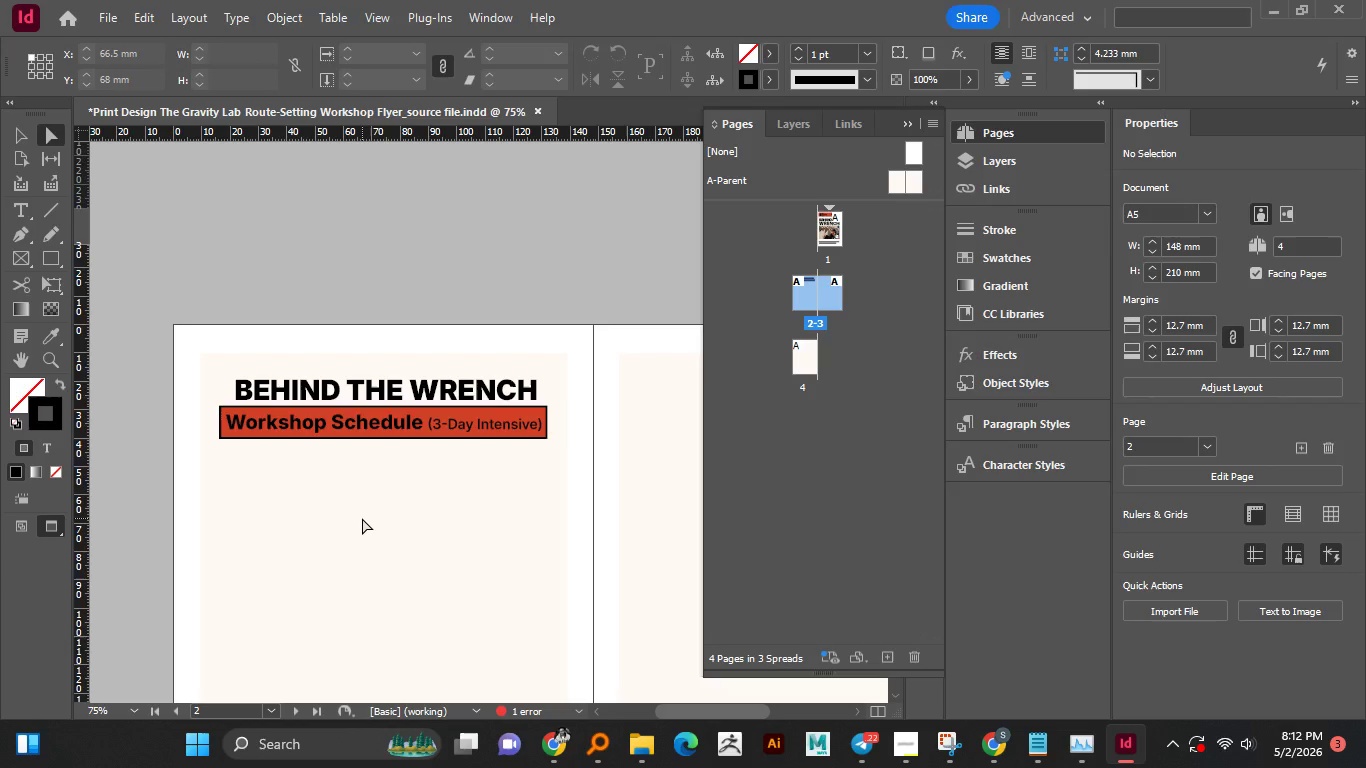 
wait(15.15)
 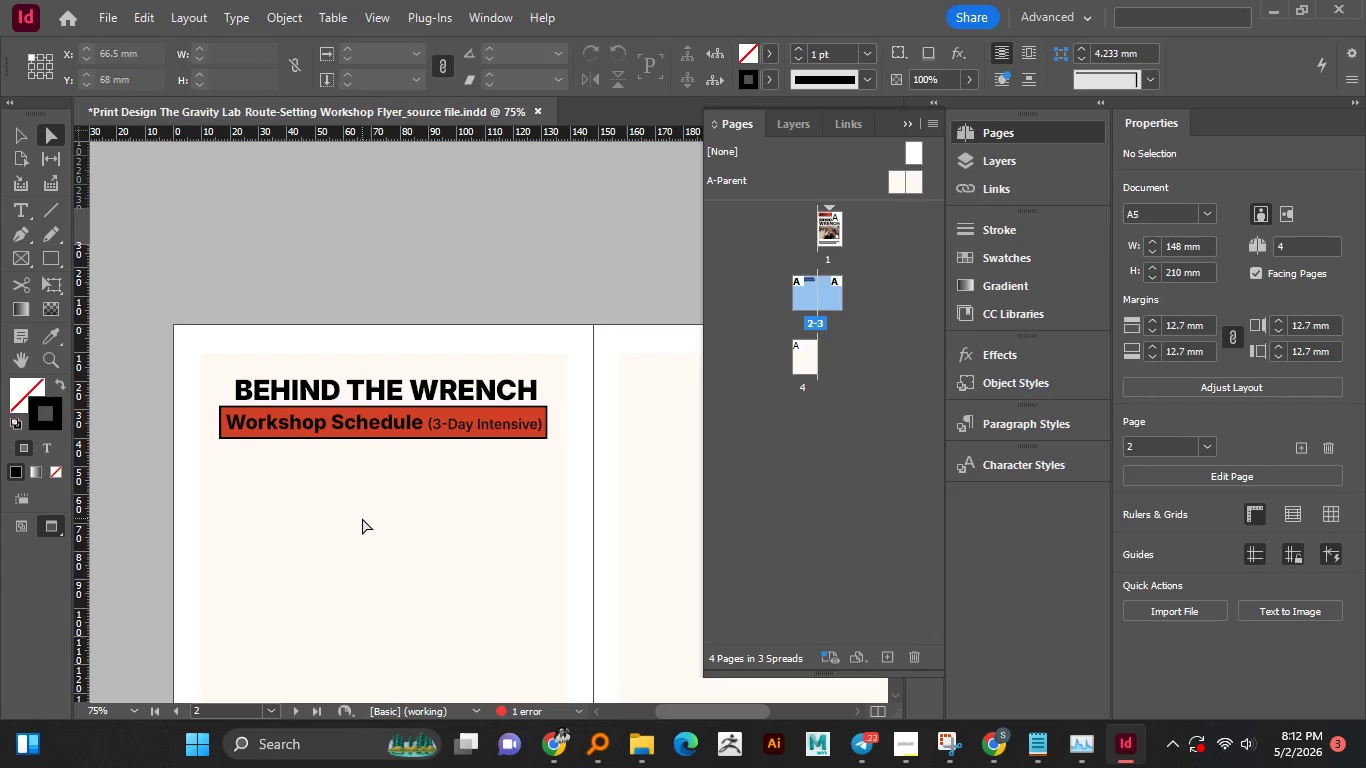 
left_click([514, 439])
 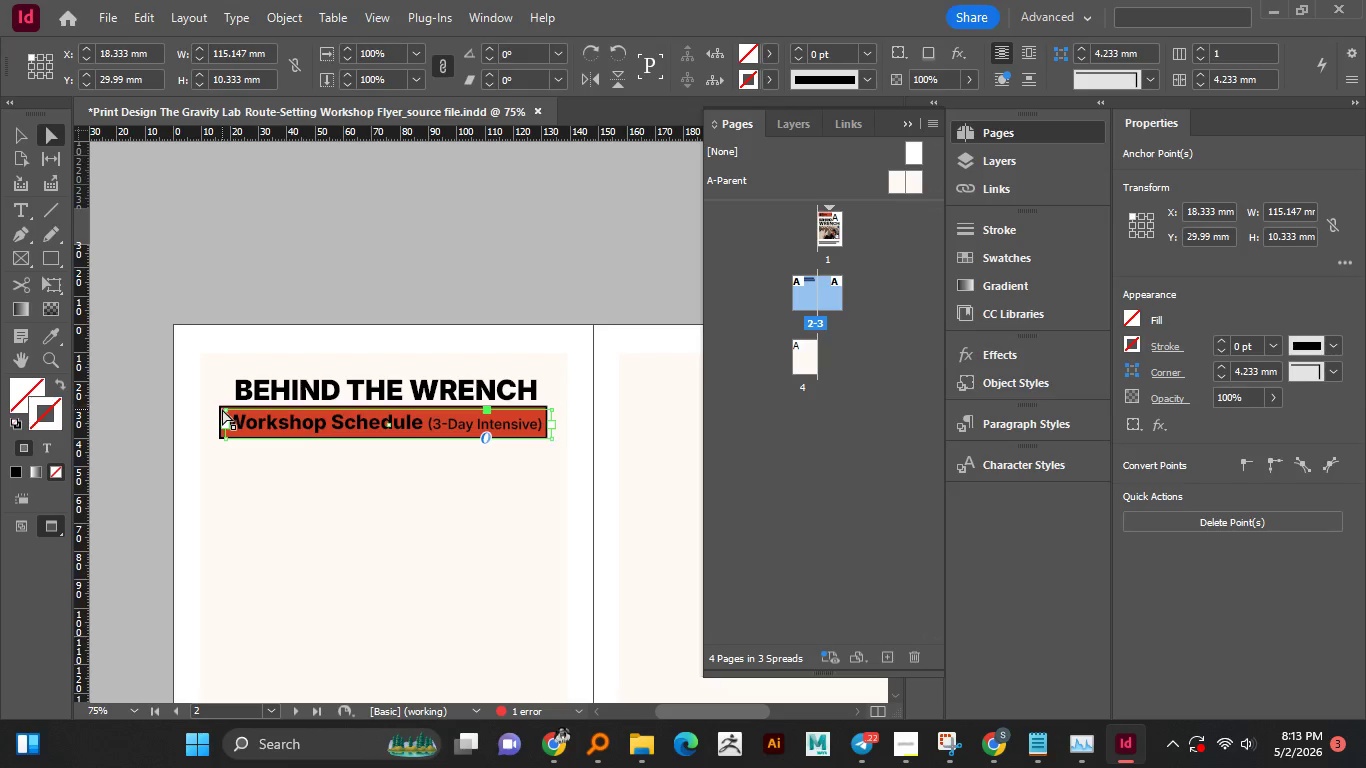 
left_click([222, 409])
 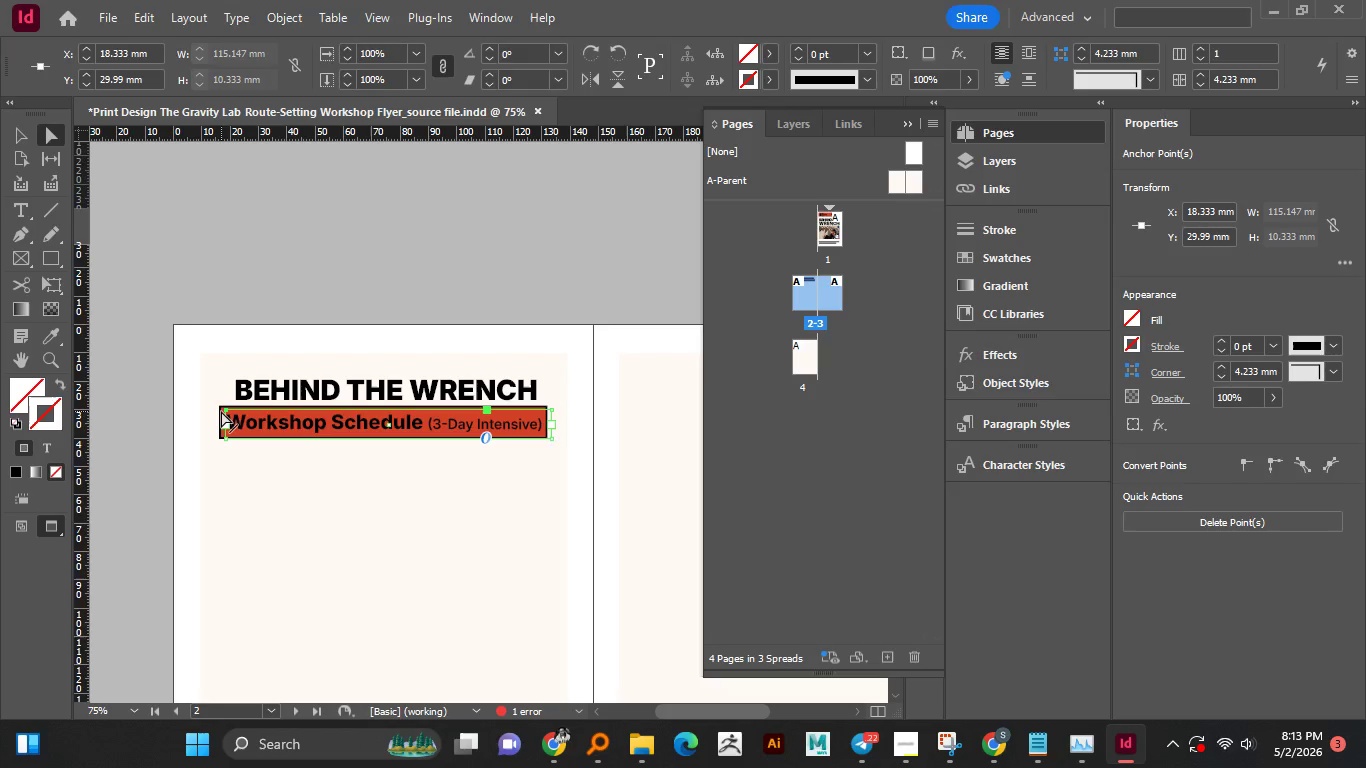 
left_click([220, 412])
 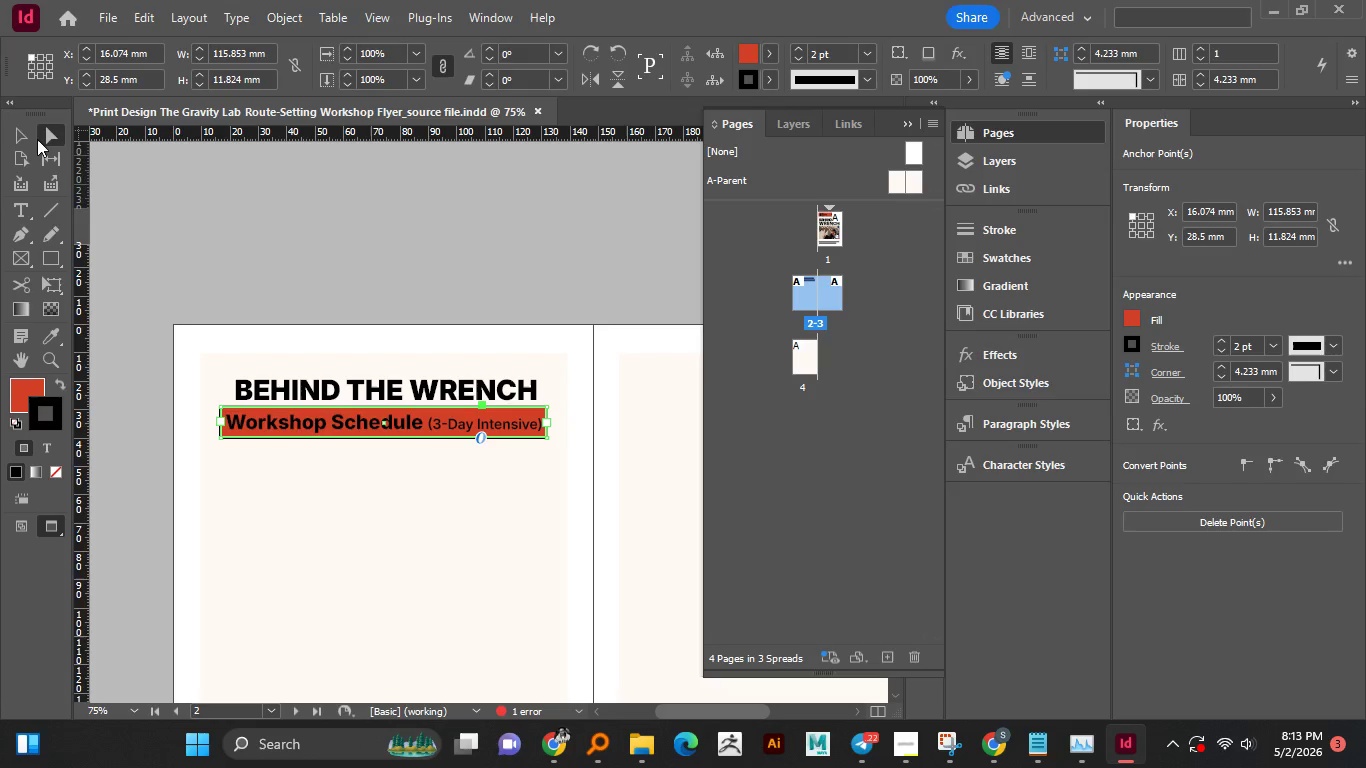 
left_click([27, 135])
 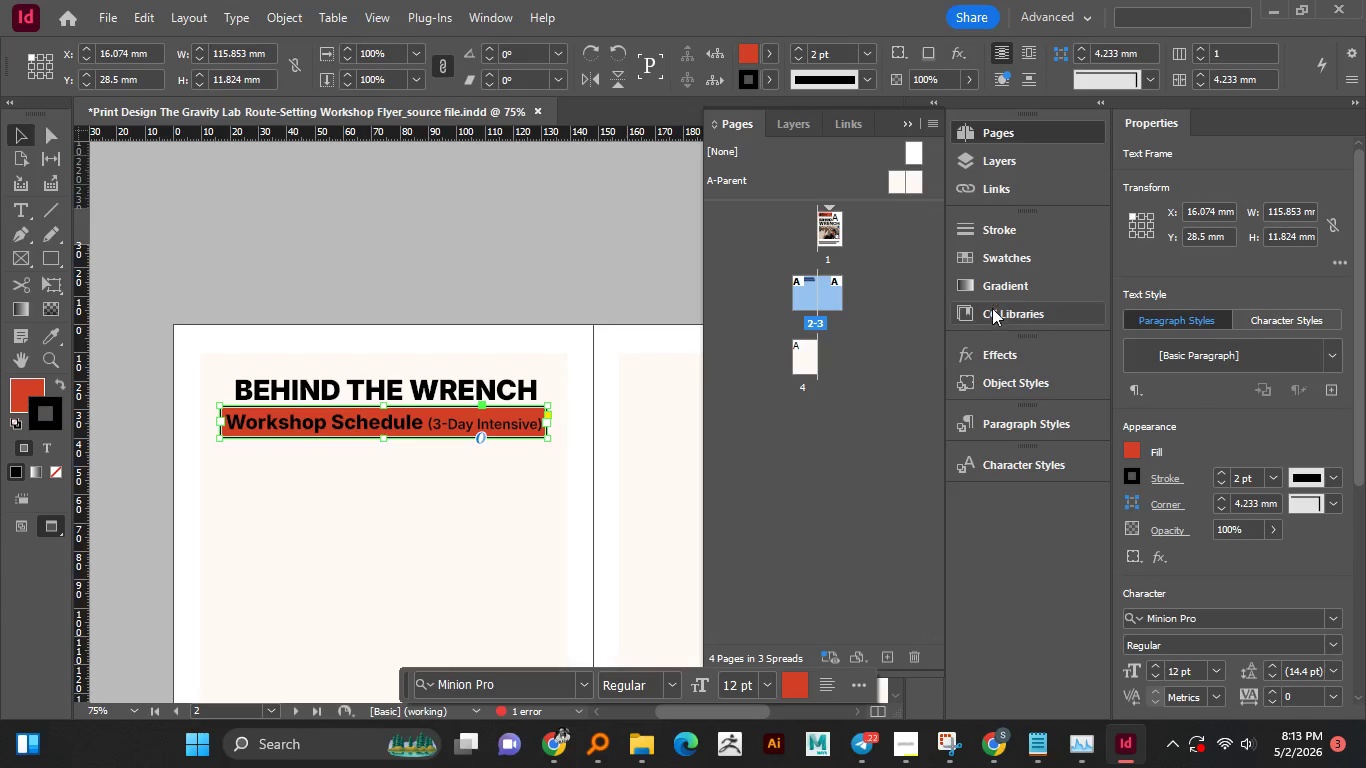 
left_click([1007, 252])
 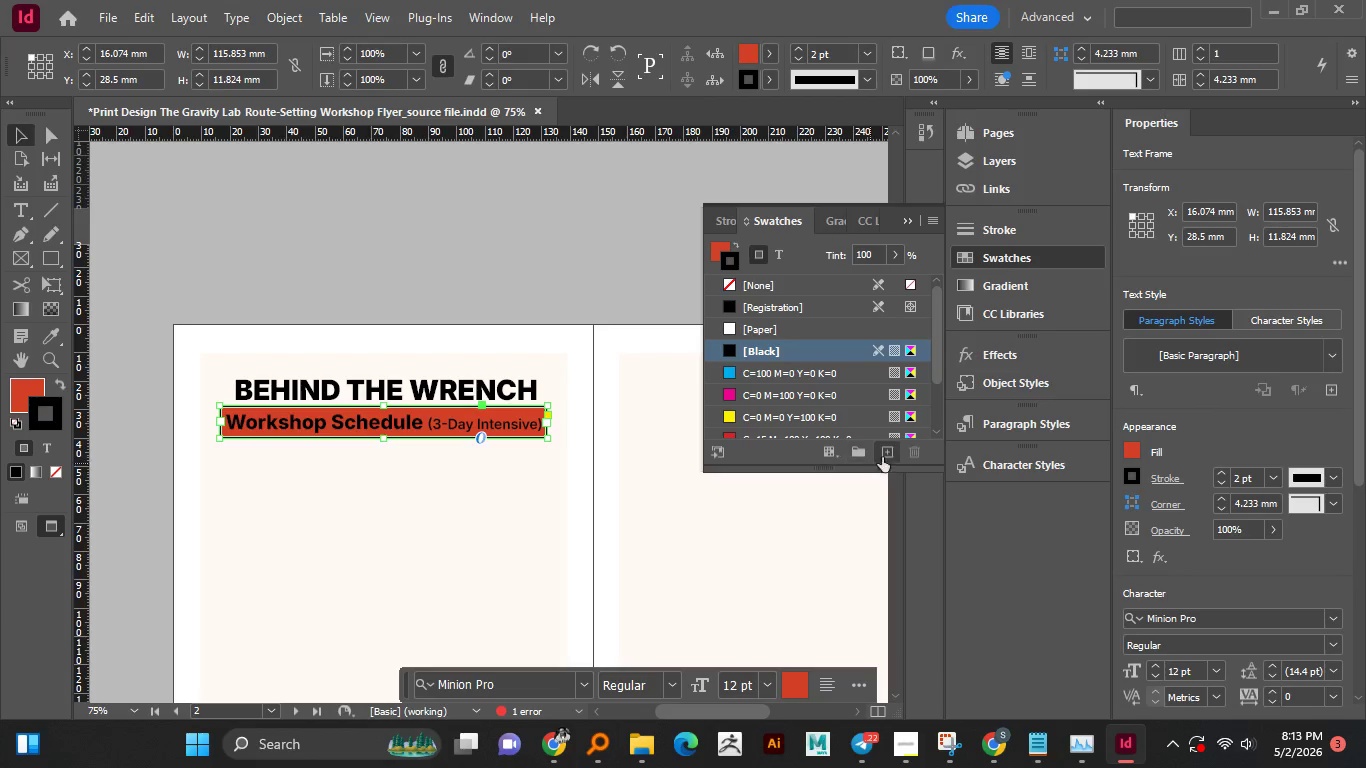 
left_click([886, 455])
 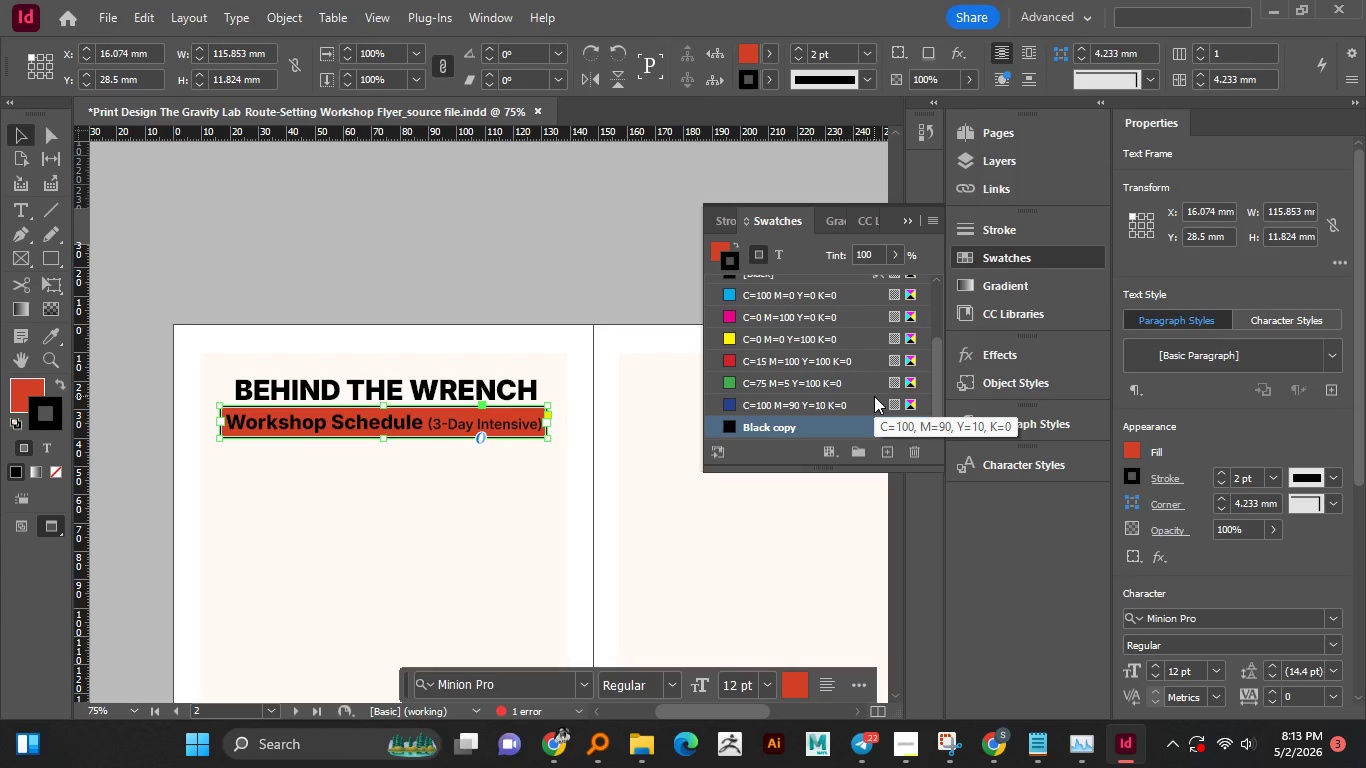 
scroll: coordinate [871, 407], scroll_direction: down, amount: 4.0
 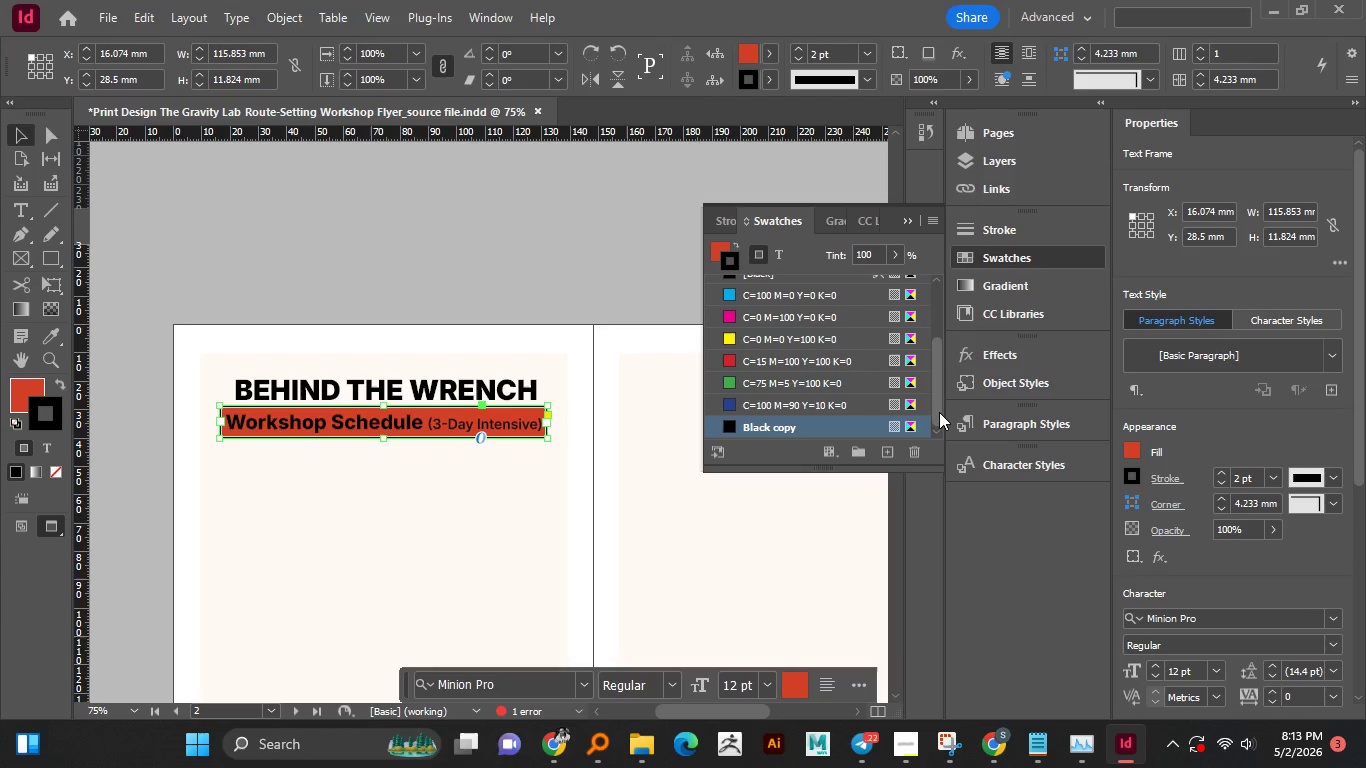 
left_click_drag(start_coordinate=[939, 412], to_coordinate=[939, 438])
 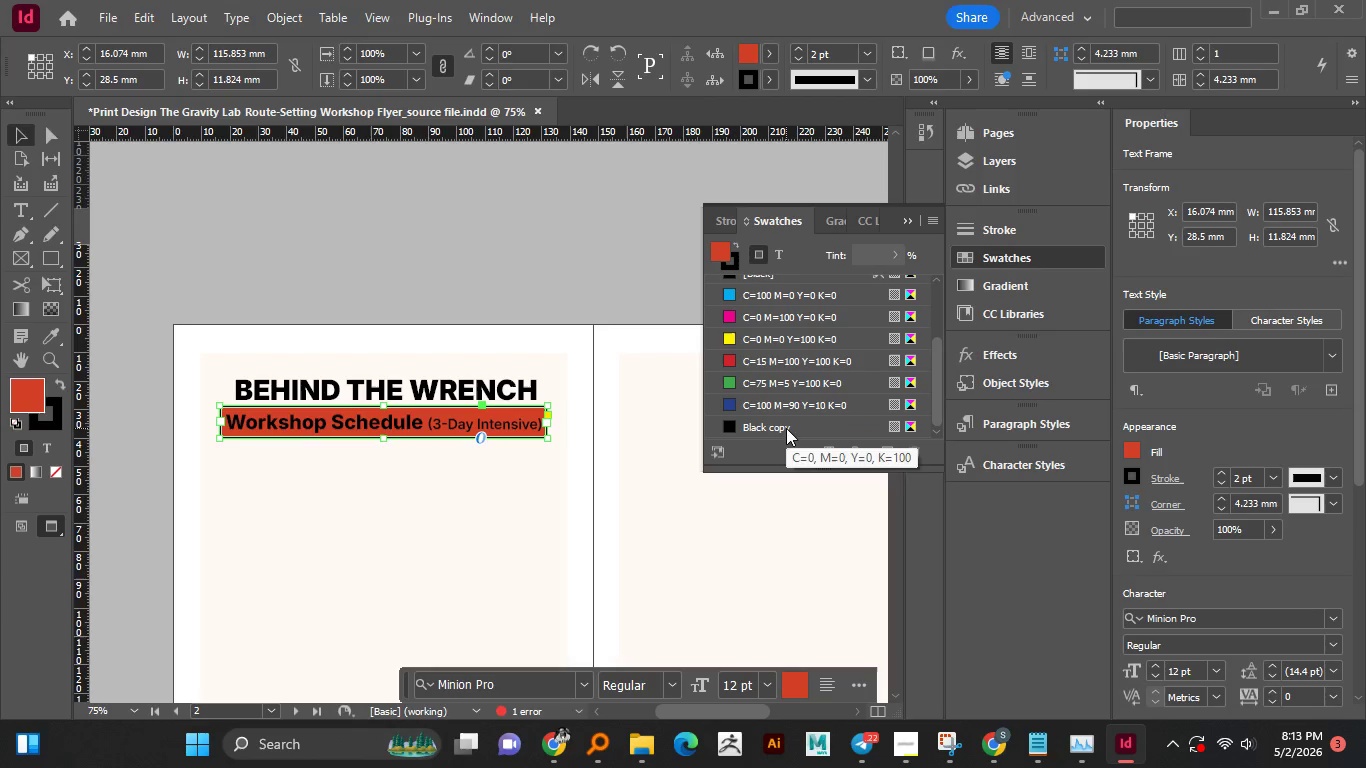 
wait(5.05)
 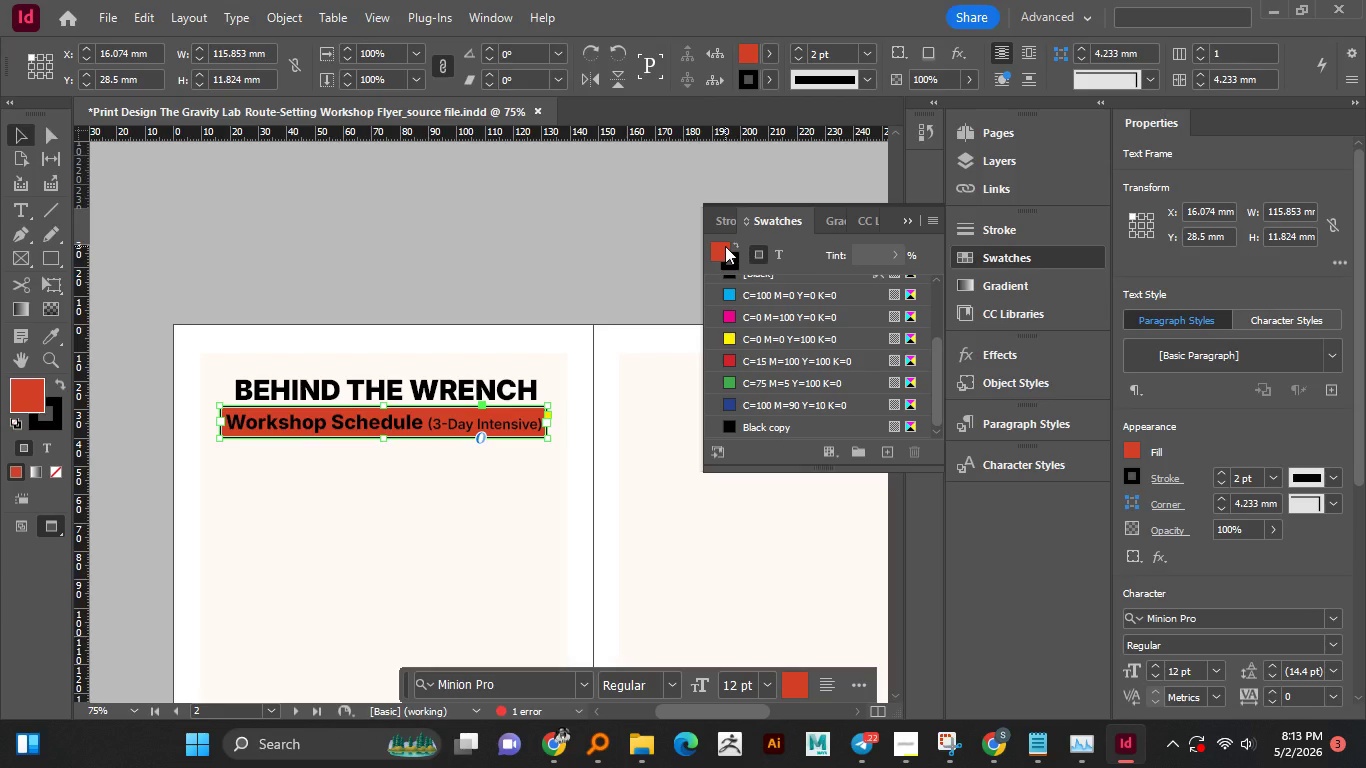 
double_click([720, 253])
 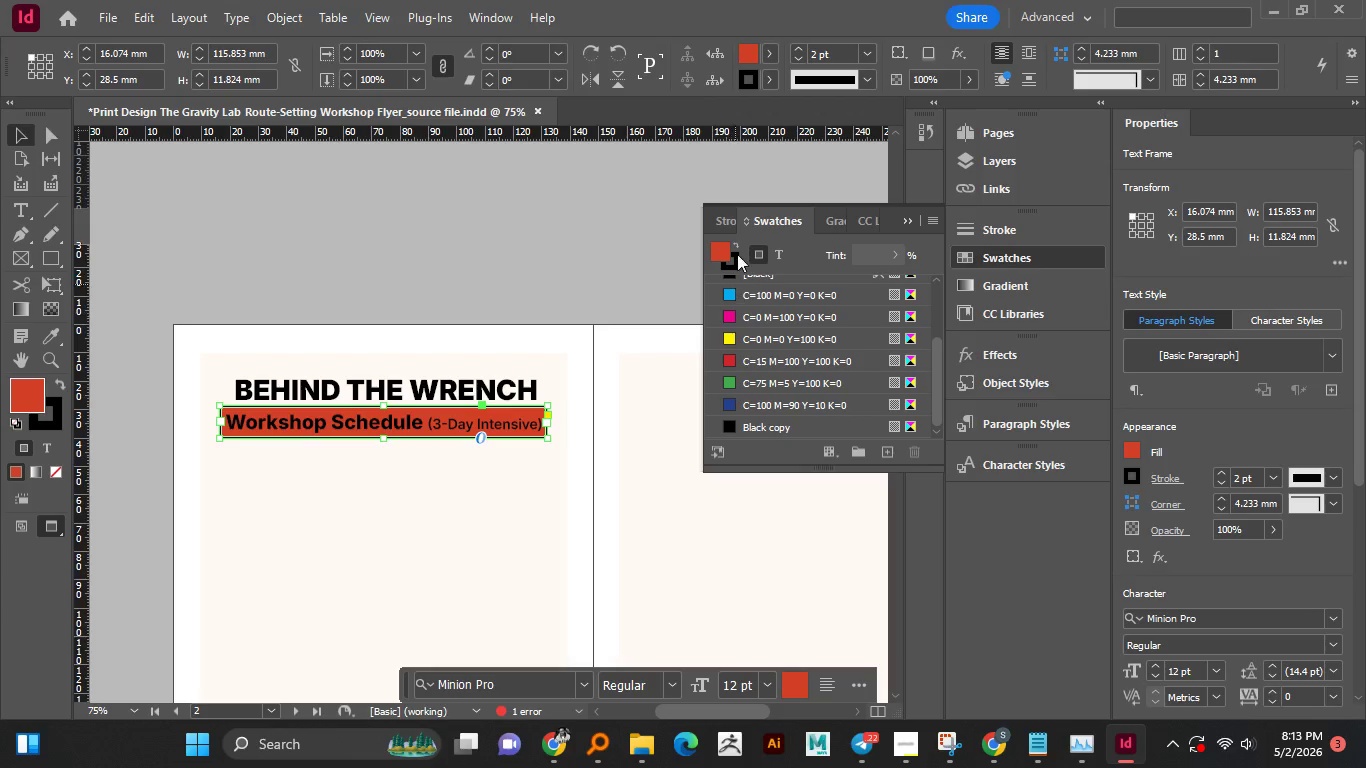 
double_click([726, 252])
 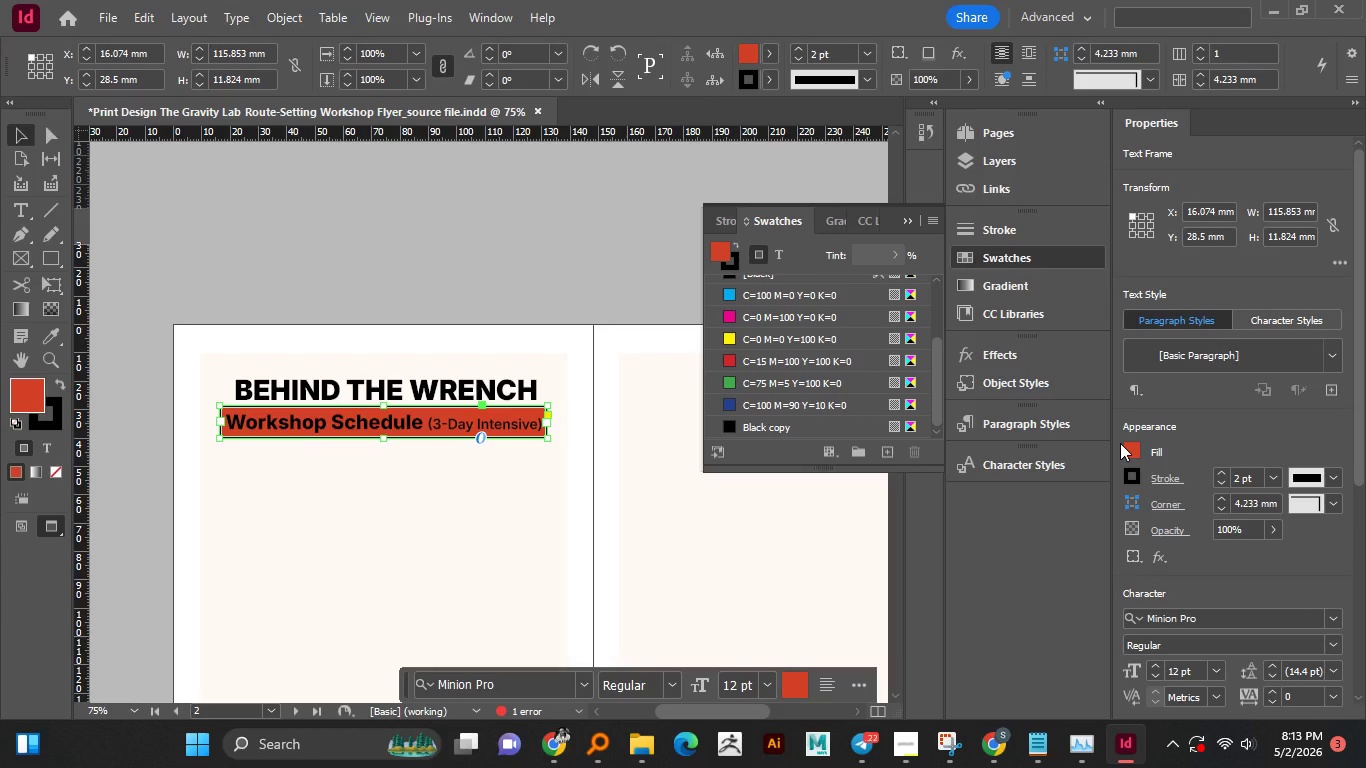 
double_click([1128, 452])
 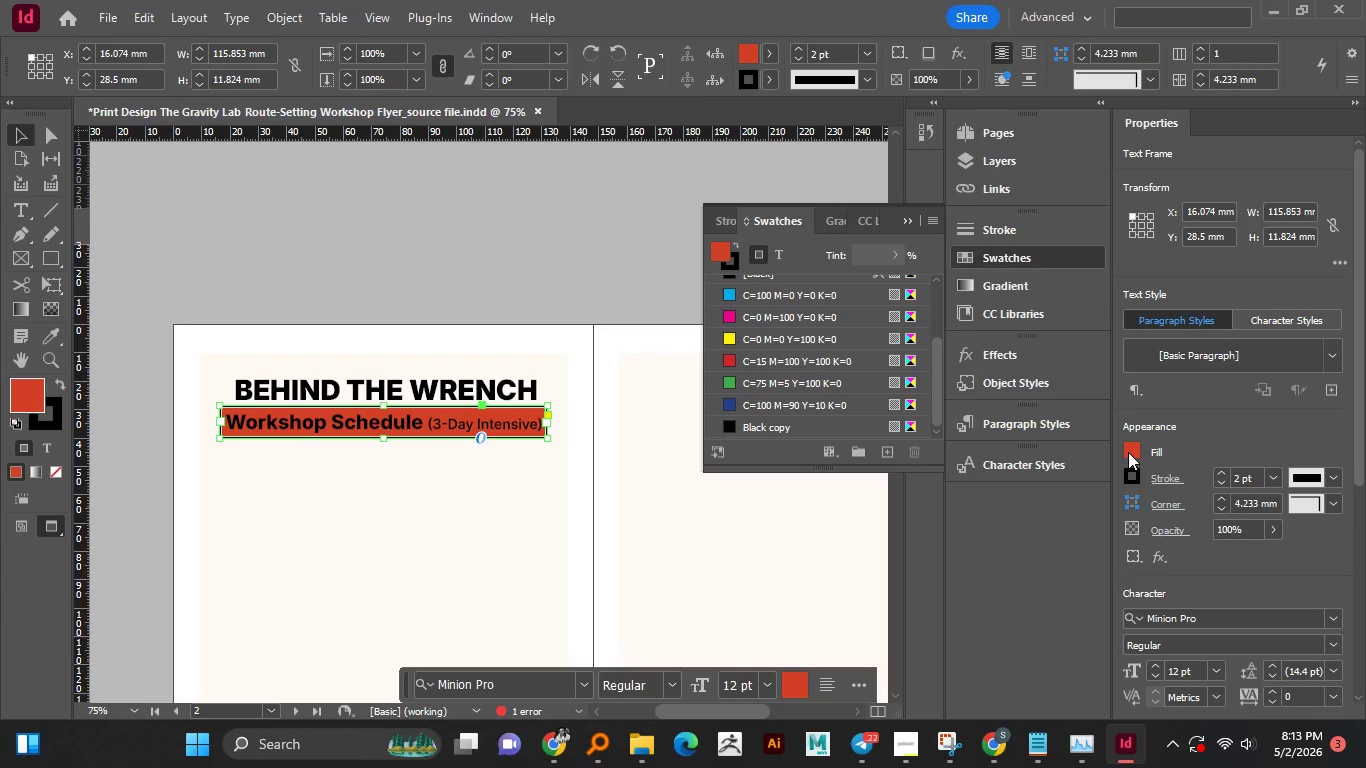 
triple_click([1128, 452])
 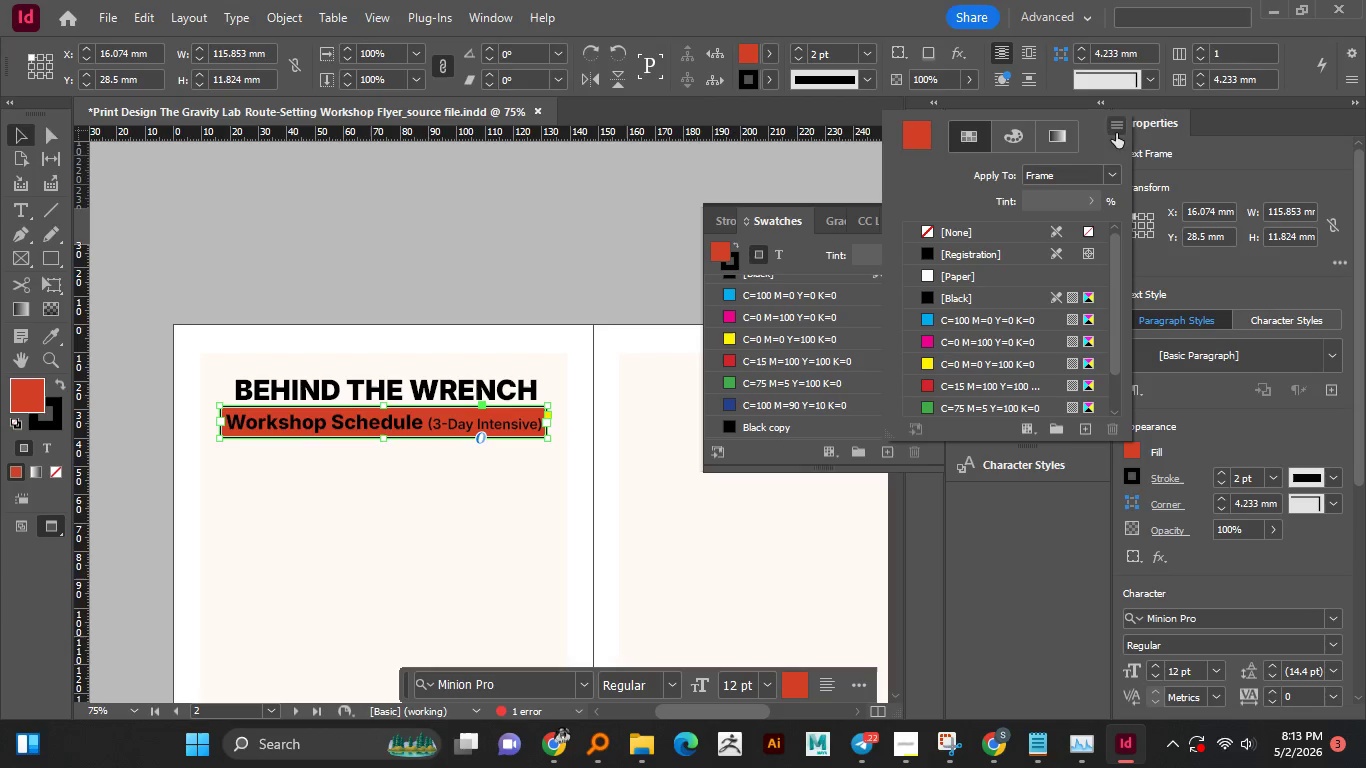 
left_click([751, 53])
 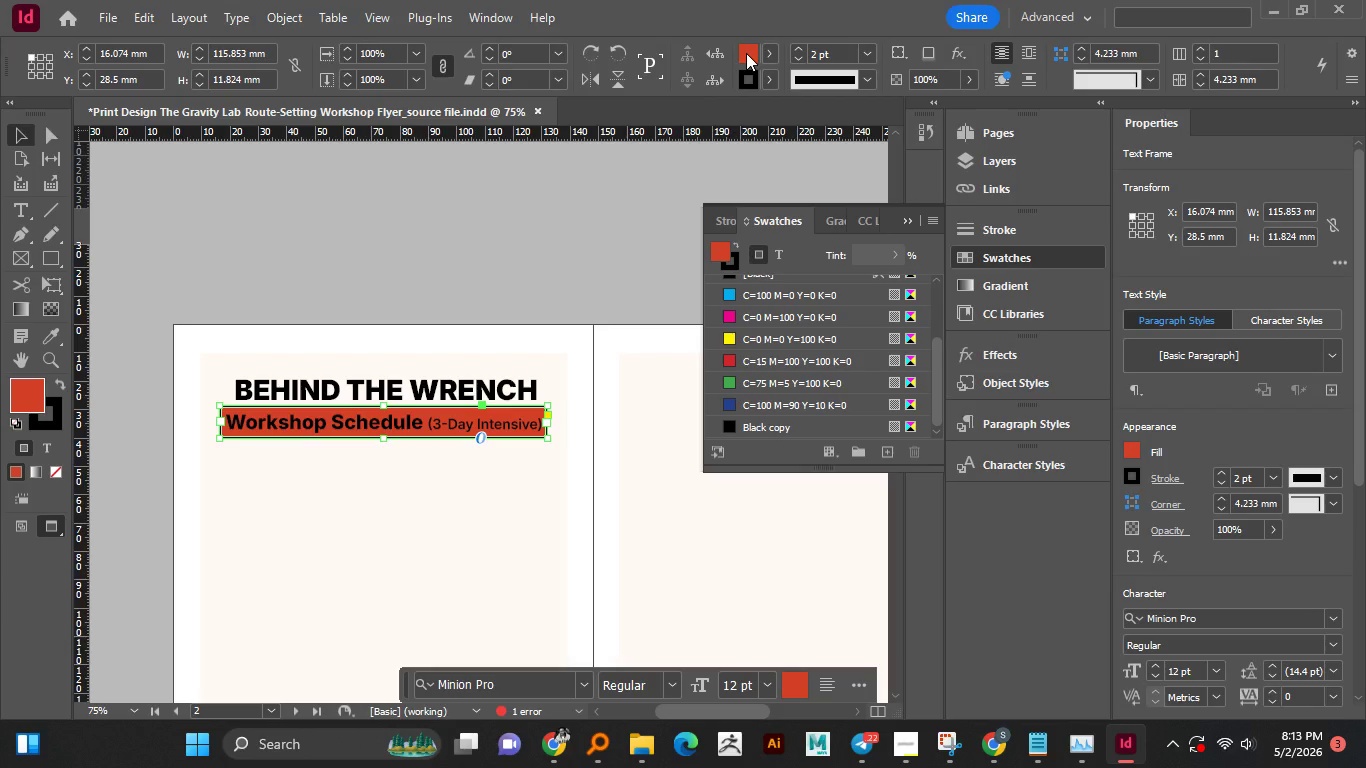 
double_click([746, 53])
 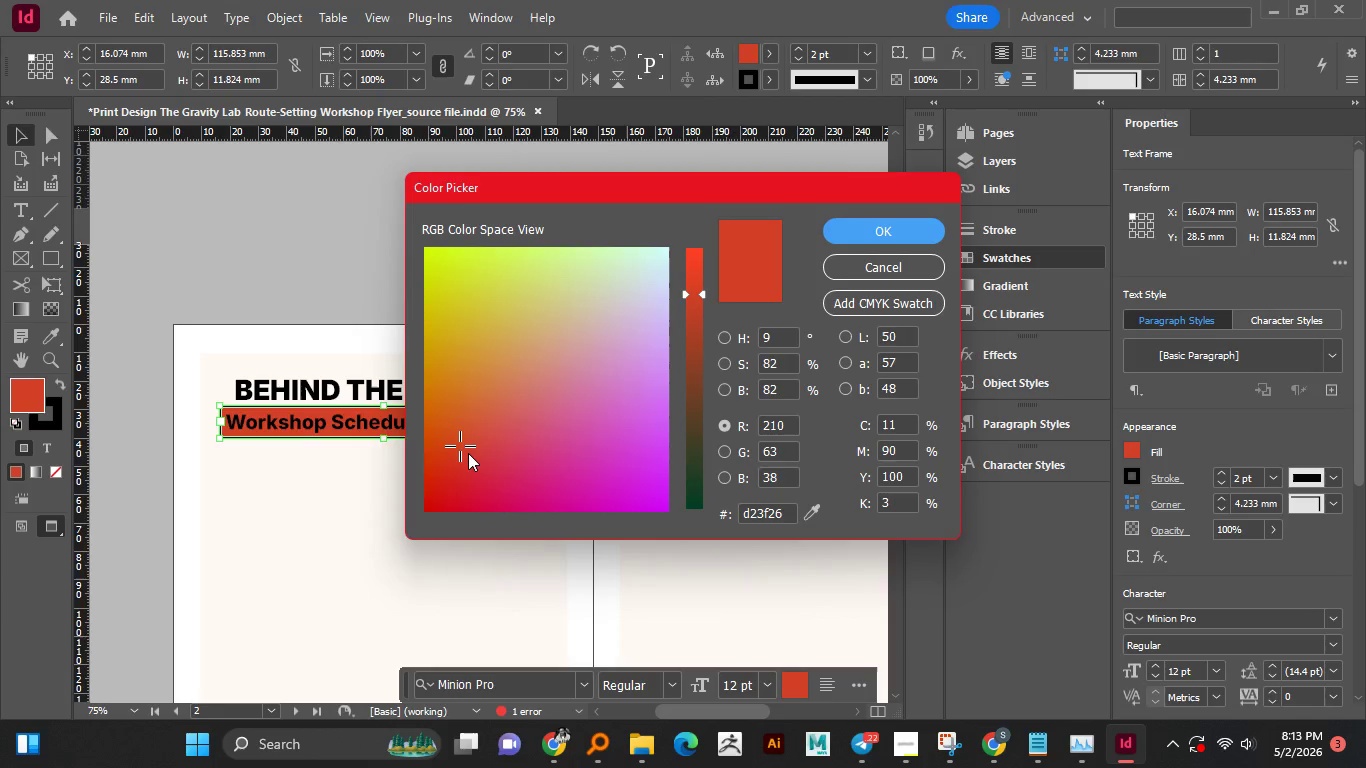 
left_click_drag(start_coordinate=[461, 447], to_coordinate=[468, 444])
 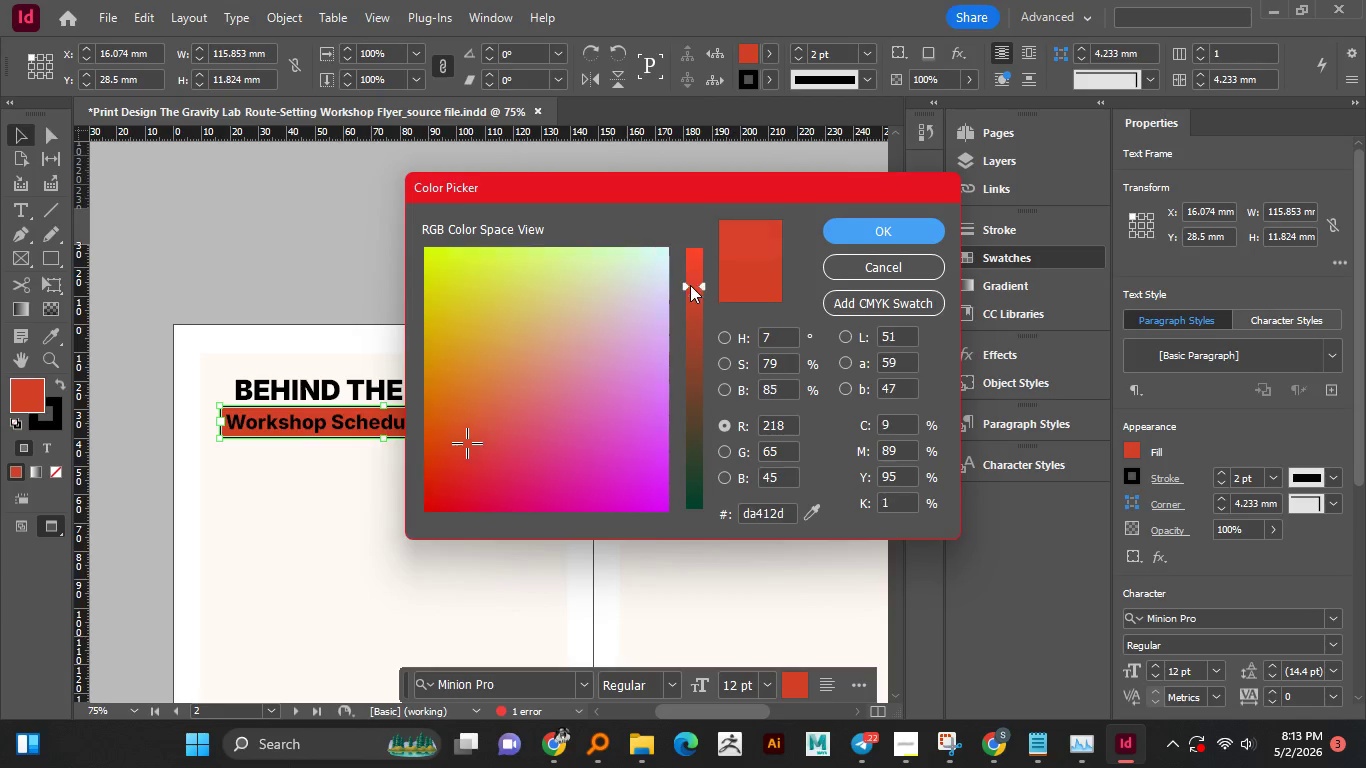 
left_click_drag(start_coordinate=[689, 285], to_coordinate=[696, 267])
 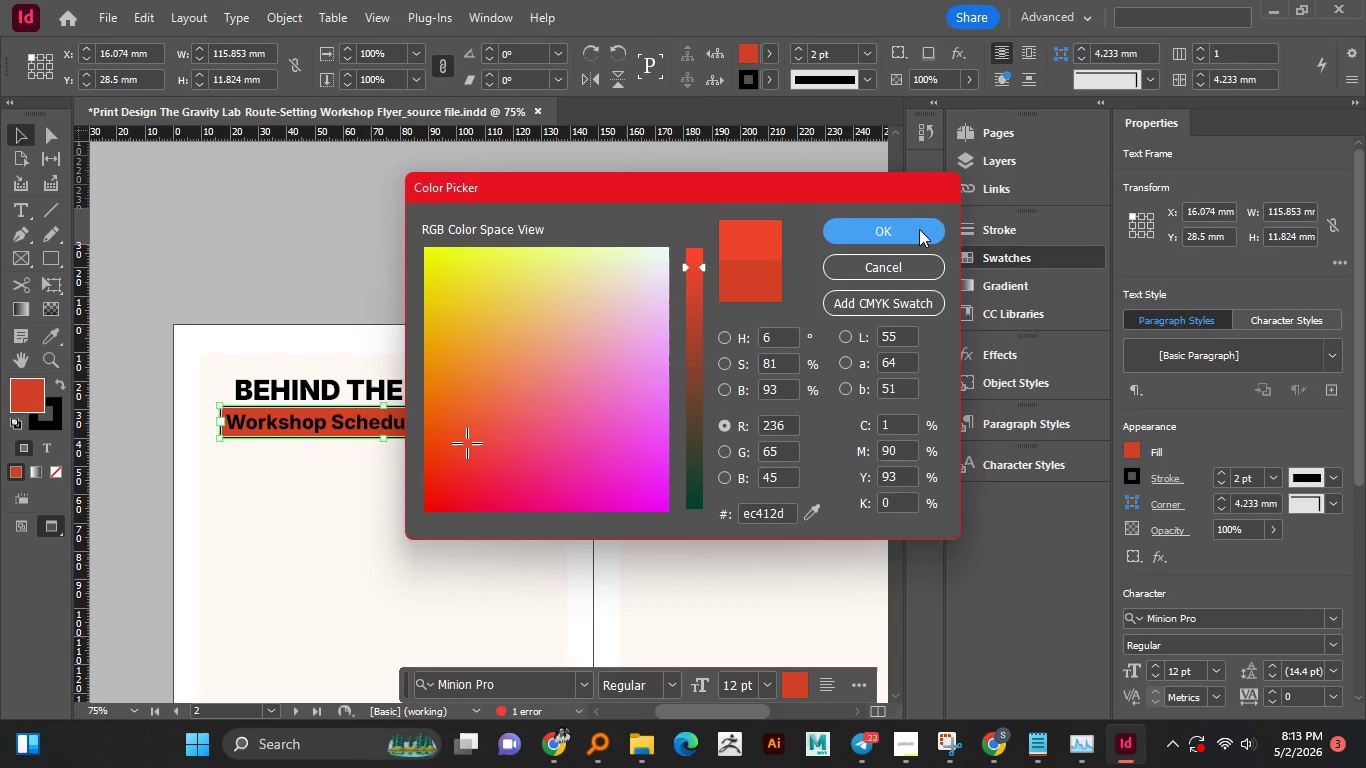 
left_click([919, 229])
 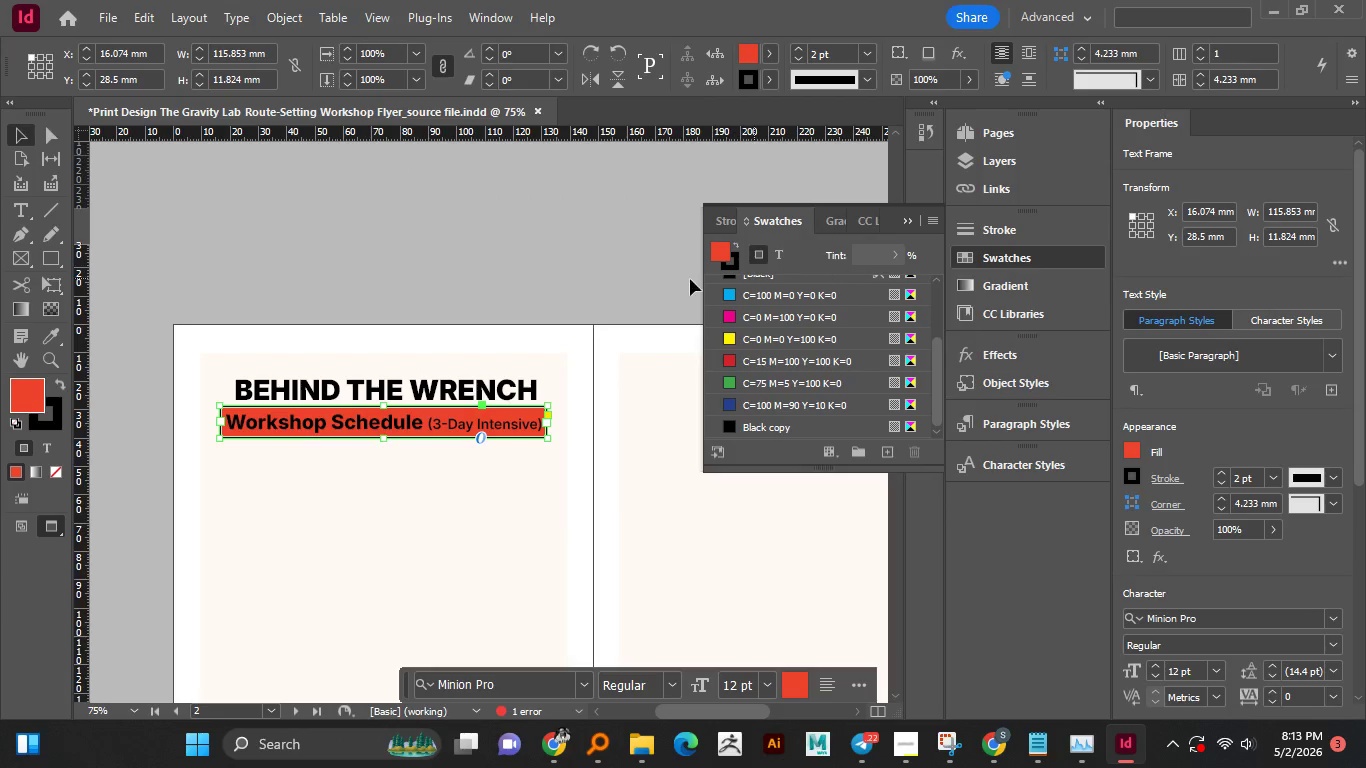 
left_click([487, 261])
 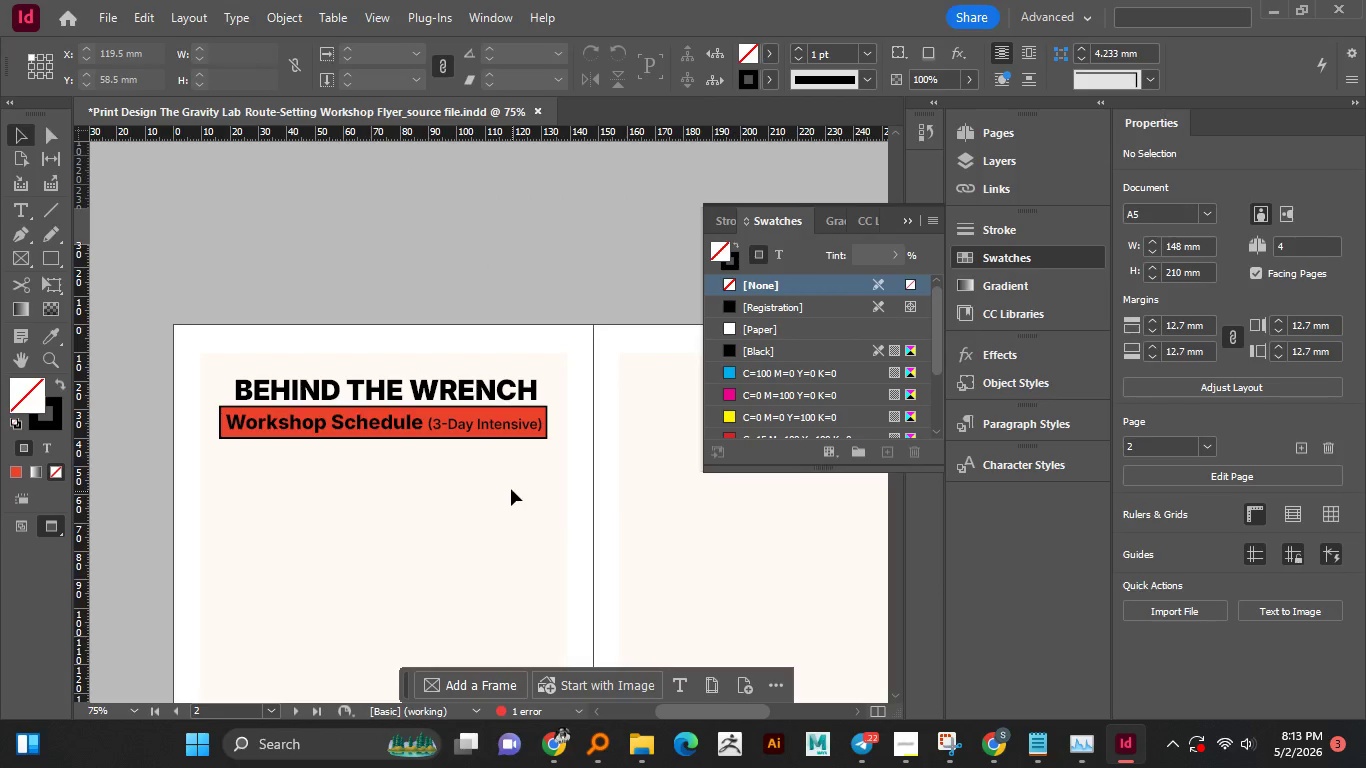 
hold_key(key=AltLeft, duration=0.72)
scroll: coordinate [476, 450], scroll_direction: down, amount: 2.0
 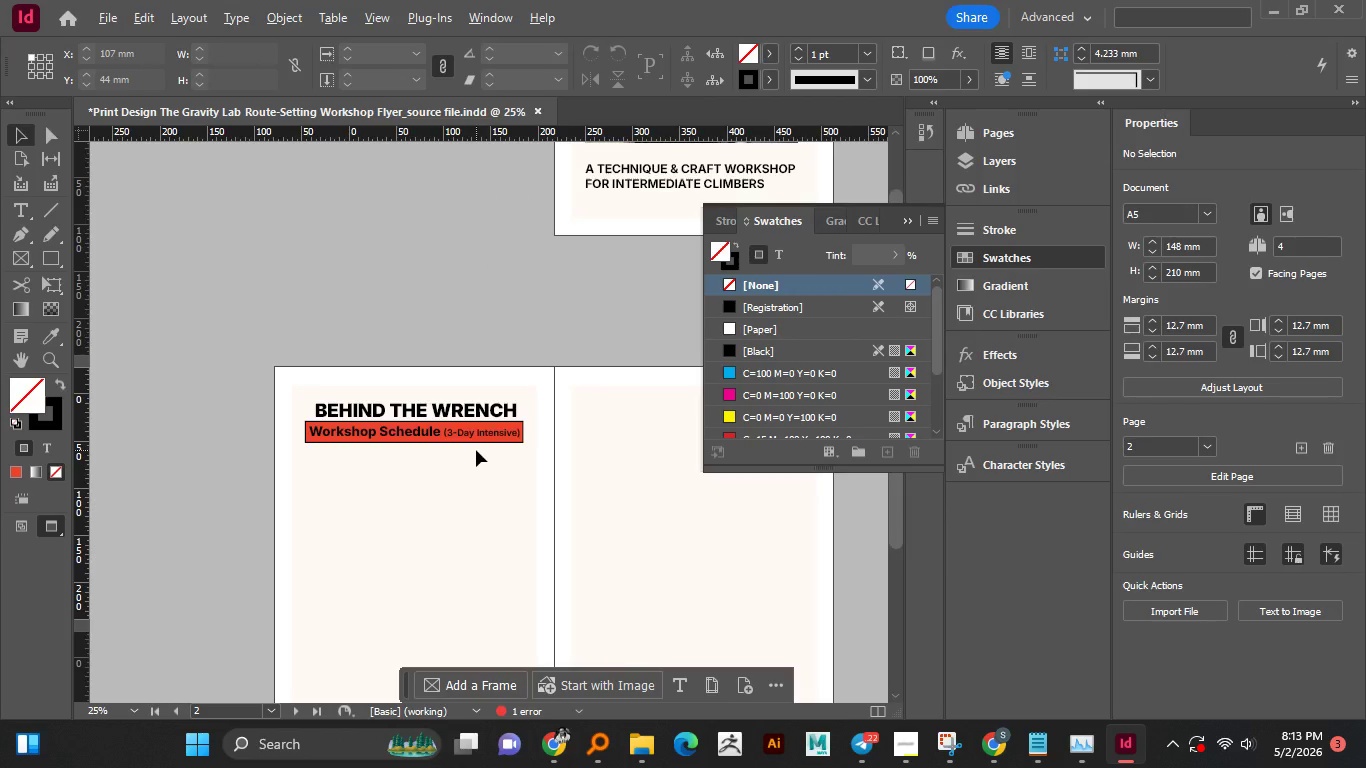 
hold_key(key=AltLeft, duration=1.51)
 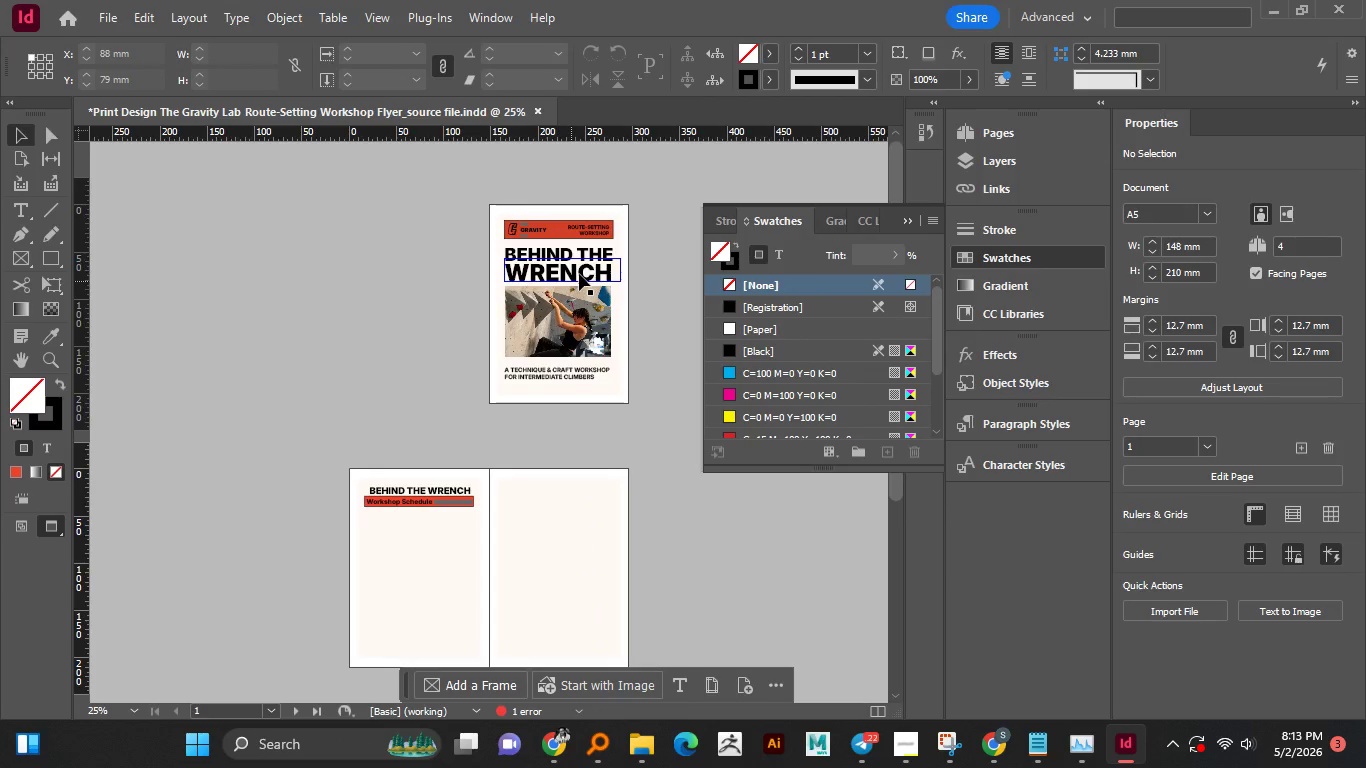 
scroll: coordinate [624, 181], scroll_direction: up, amount: 5.0
 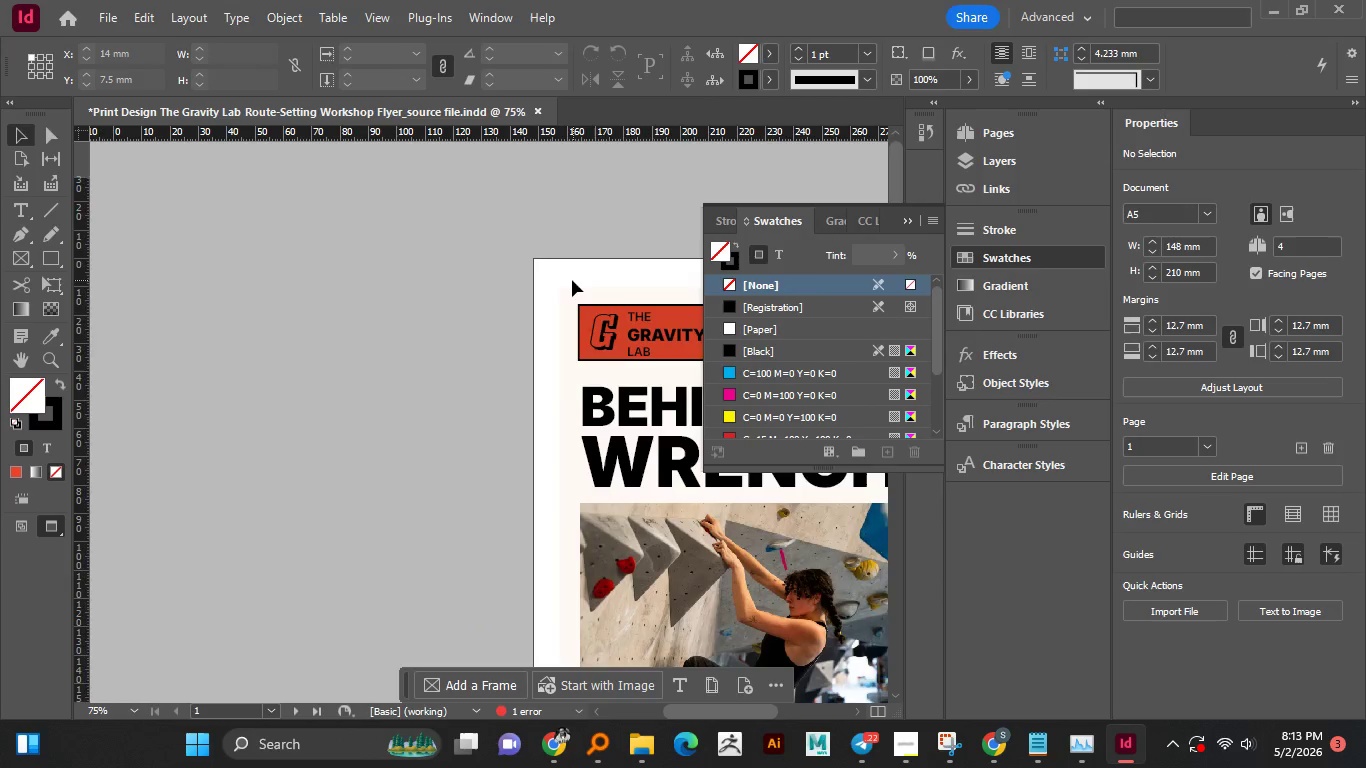 
hold_key(key=AltLeft, duration=1.5)
scroll: coordinate [571, 281], scroll_direction: down, amount: 2.0
 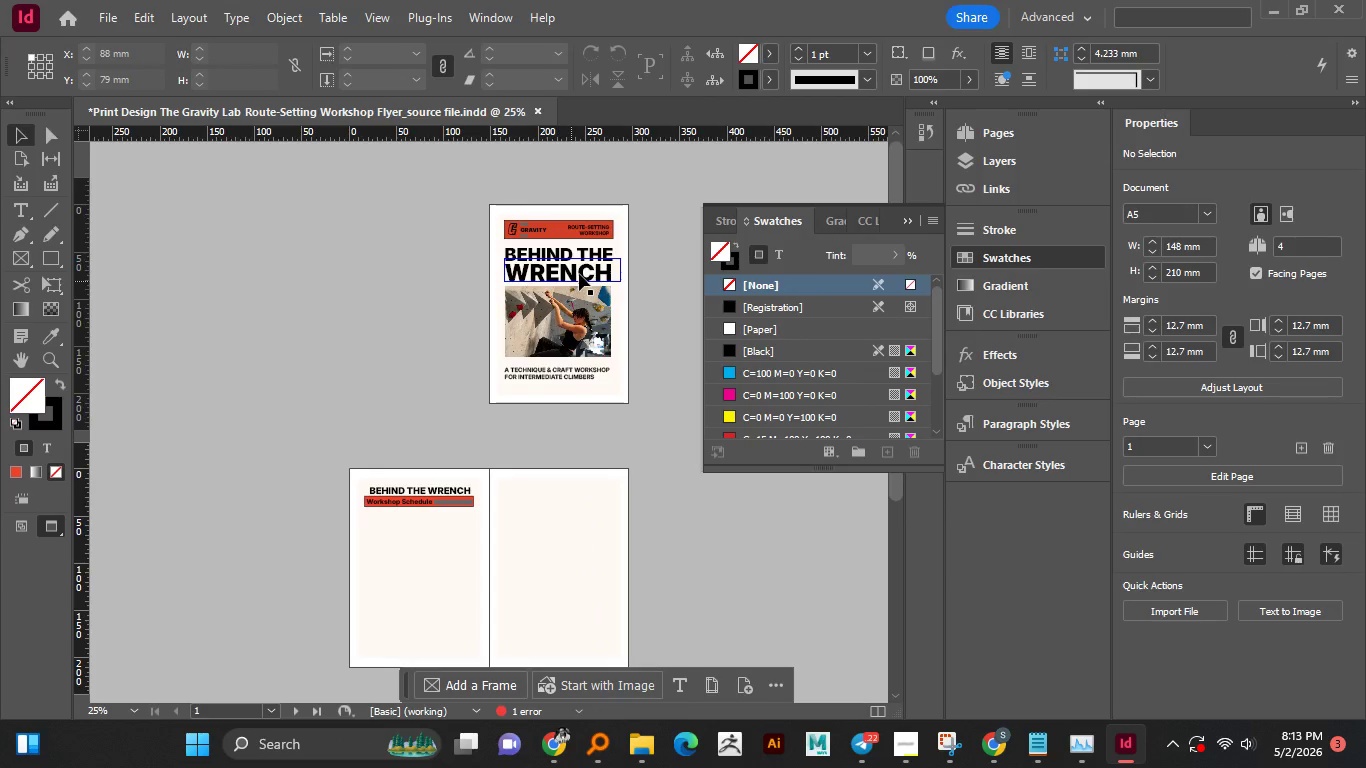 
hold_key(key=AltLeft, duration=0.44)
 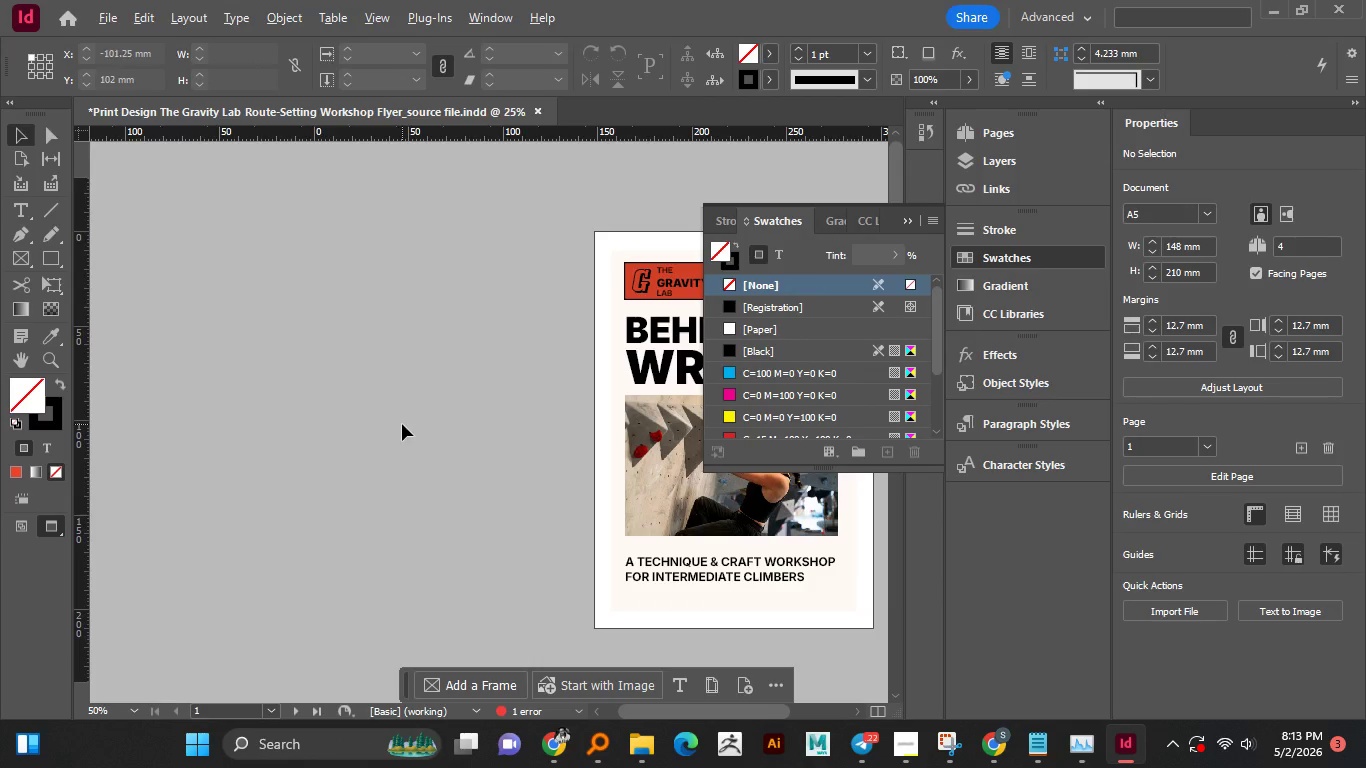 
scroll: coordinate [617, 208], scroll_direction: up, amount: 1.0
 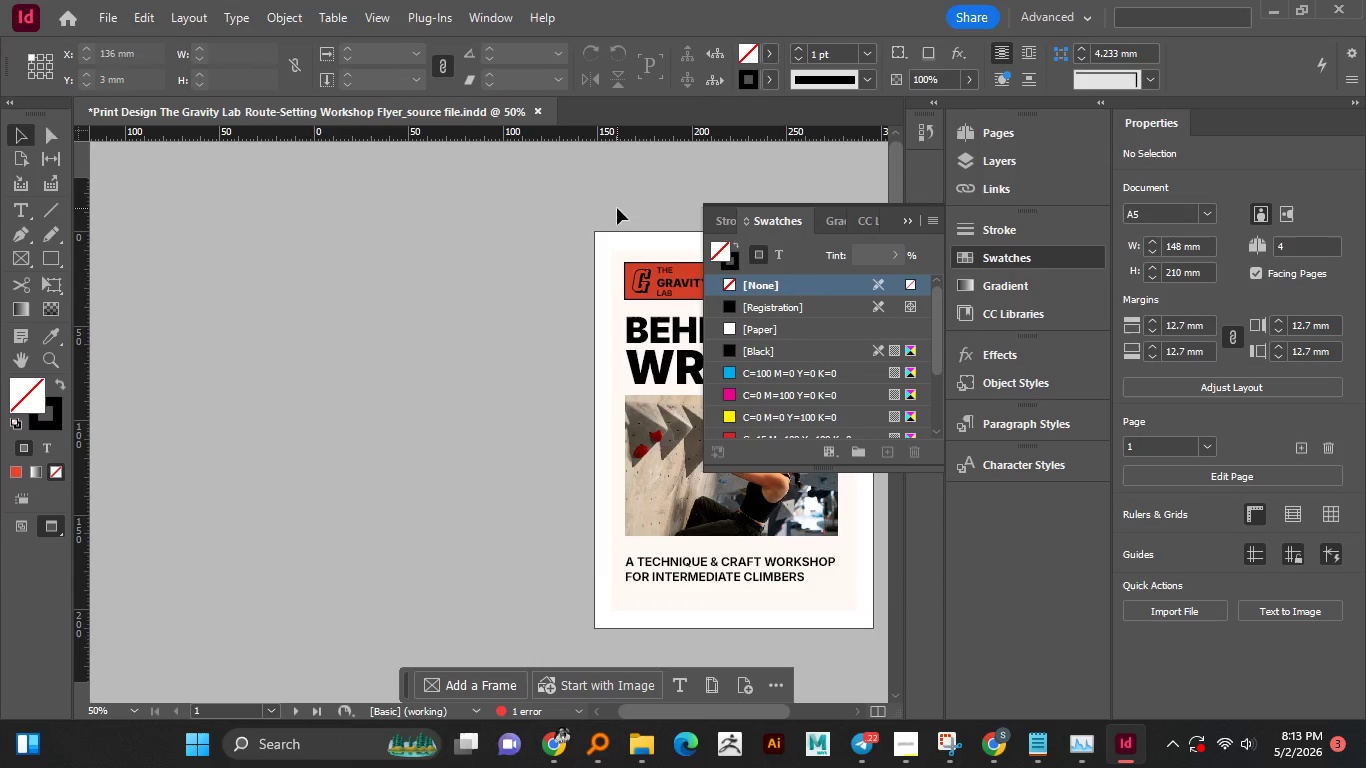 
hold_key(key=AltLeft, duration=0.55)
scroll: coordinate [402, 424], scroll_direction: down, amount: 2.0
 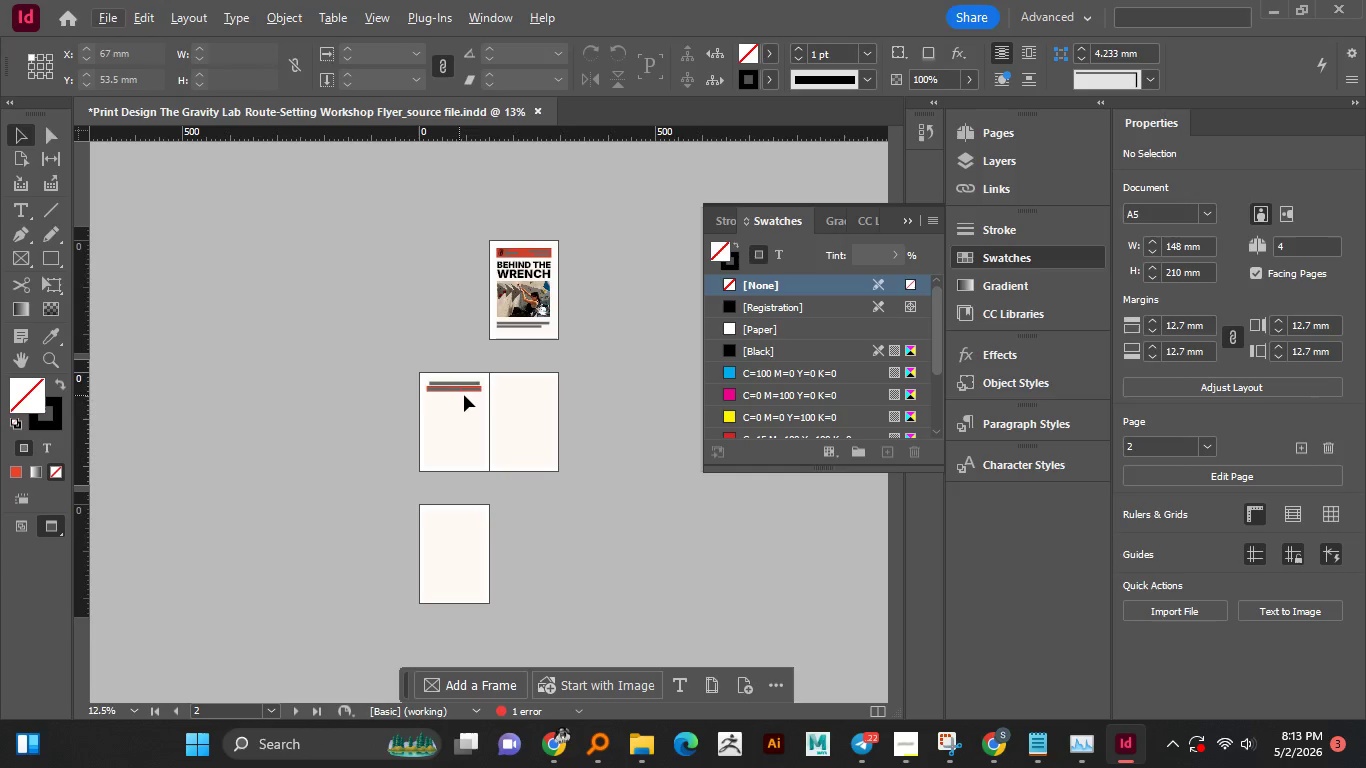 
hold_key(key=AltLeft, duration=0.75)
scroll: coordinate [482, 401], scroll_direction: up, amount: 2.0
 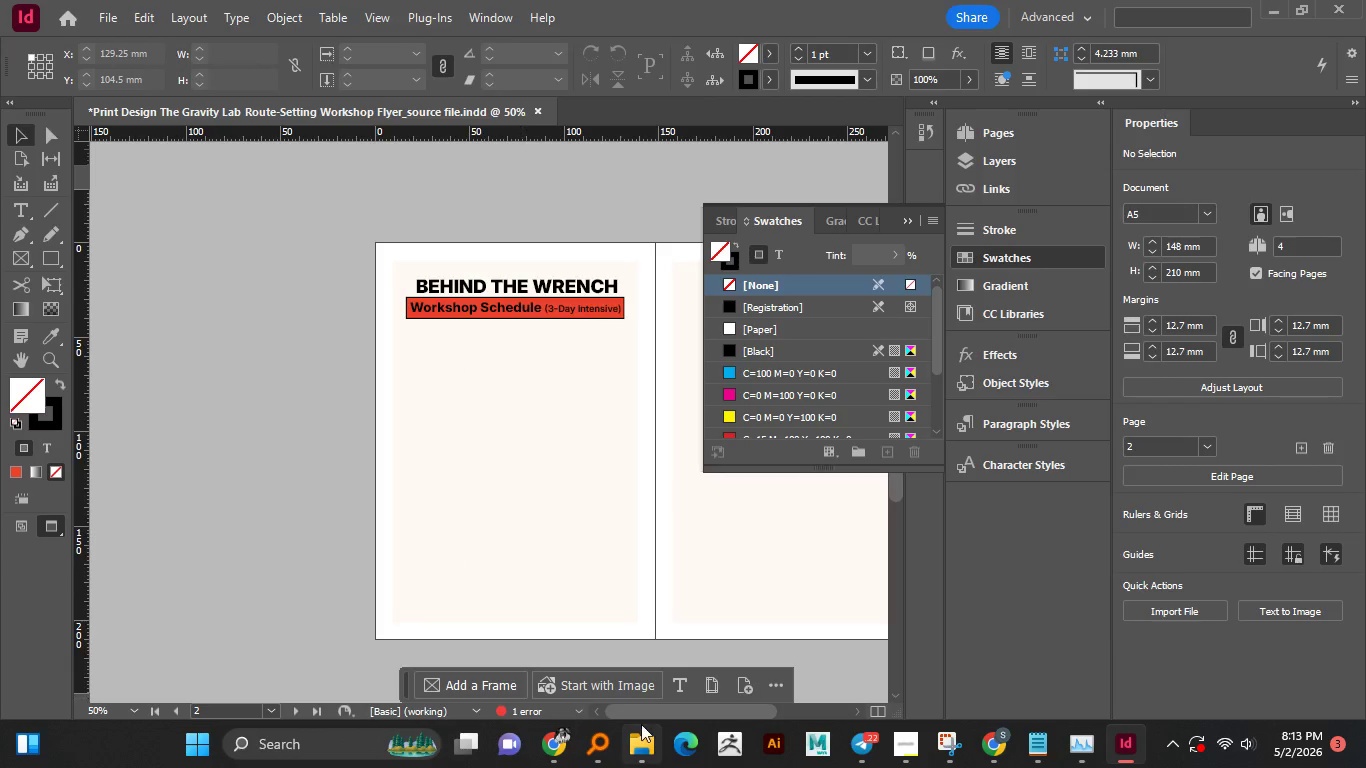 
left_click_drag(start_coordinate=[654, 710], to_coordinate=[684, 704])
 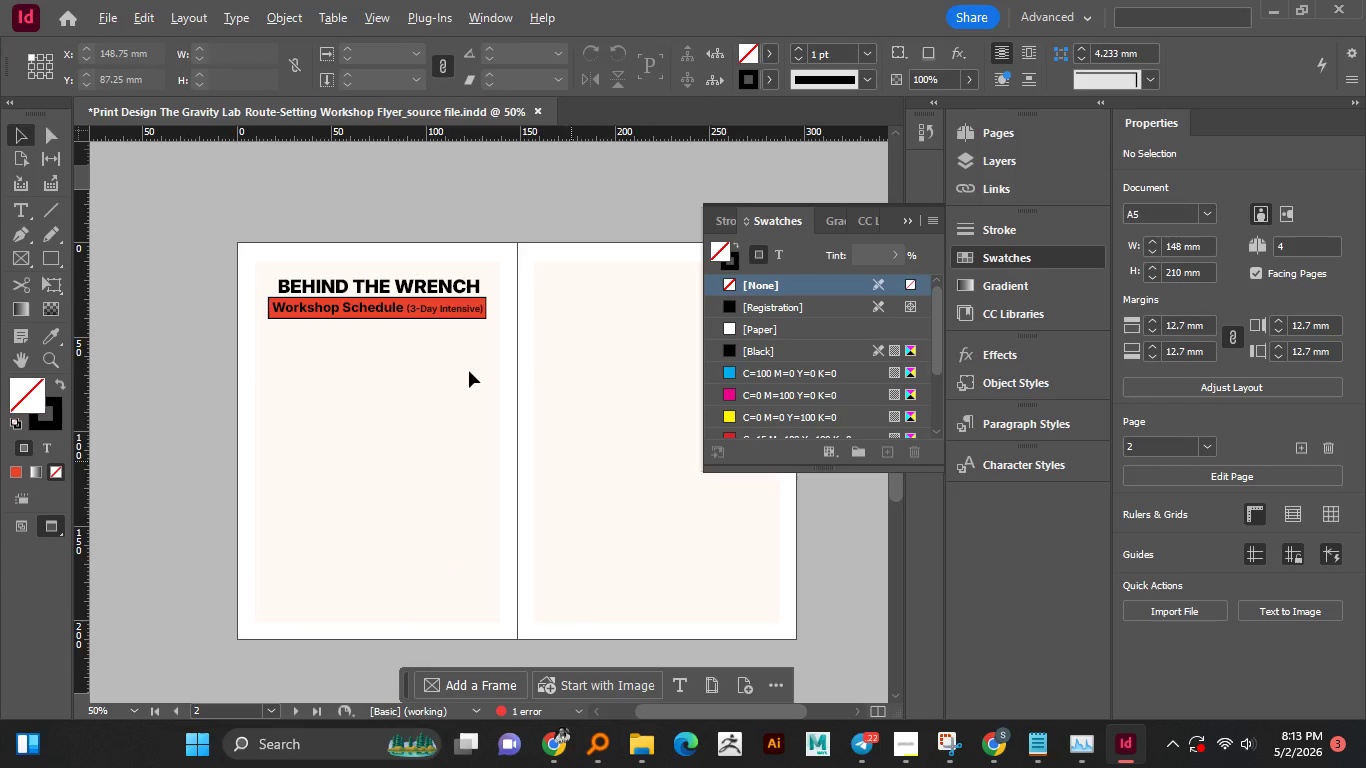 
hold_key(key=AltLeft, duration=1.16)
scroll: coordinate [430, 352], scroll_direction: up, amount: 1.0
 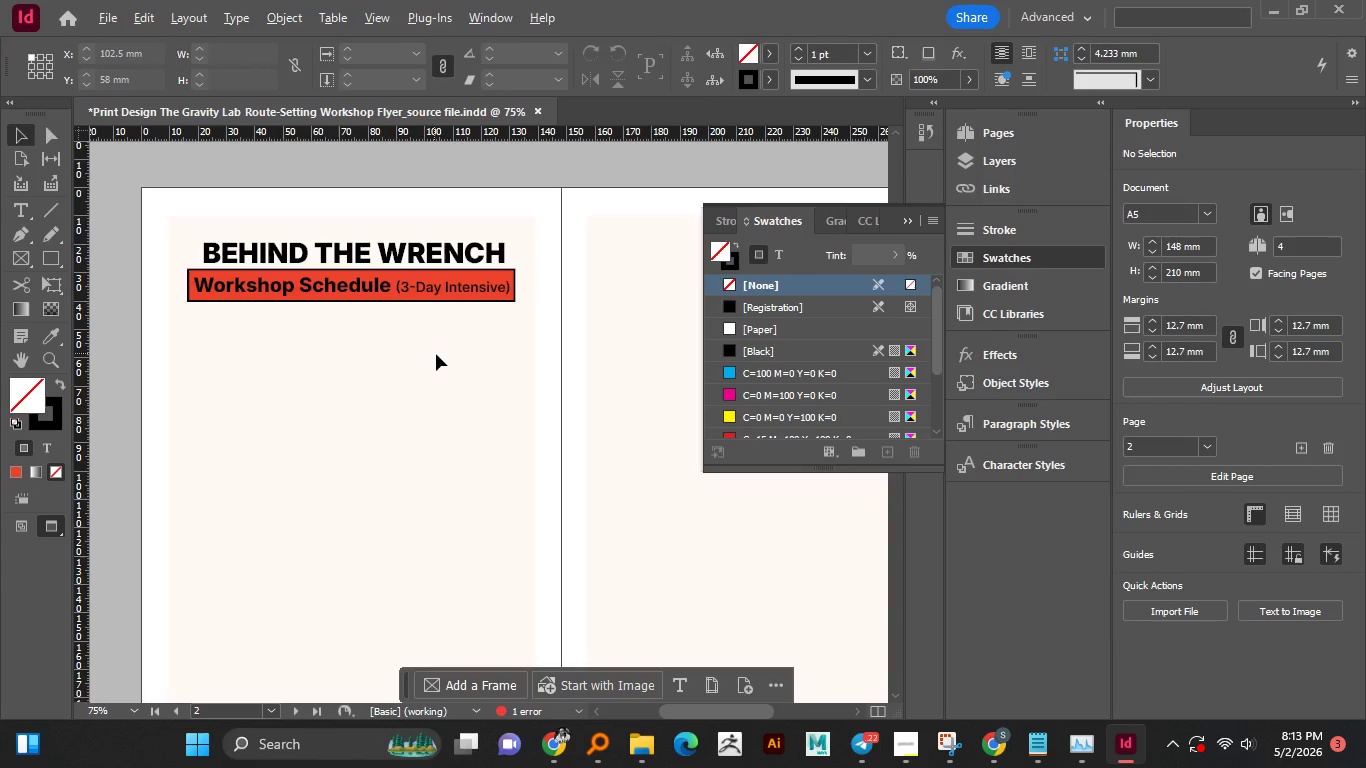 
scroll: coordinate [438, 354], scroll_direction: down, amount: 1.0
 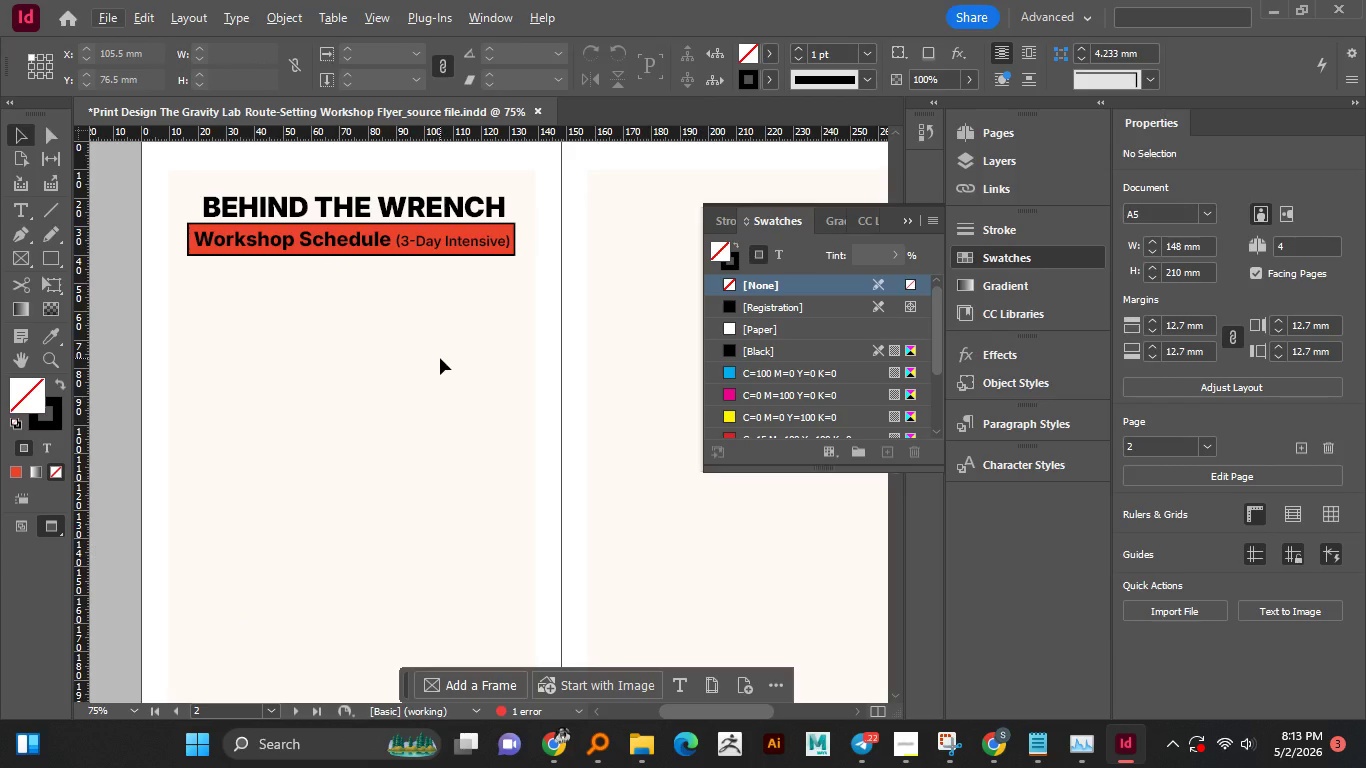 
scroll: coordinate [440, 358], scroll_direction: up, amount: 1.0
 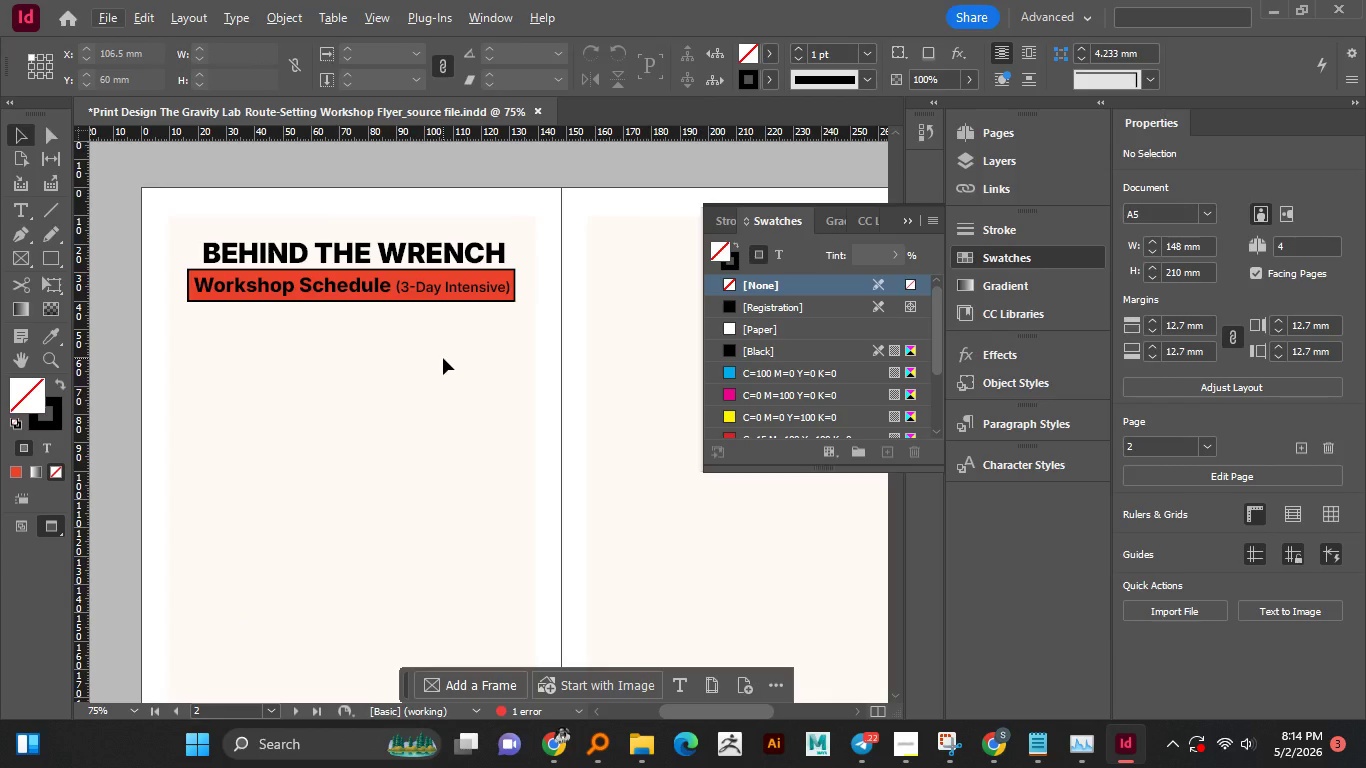 
wait(9.39)
 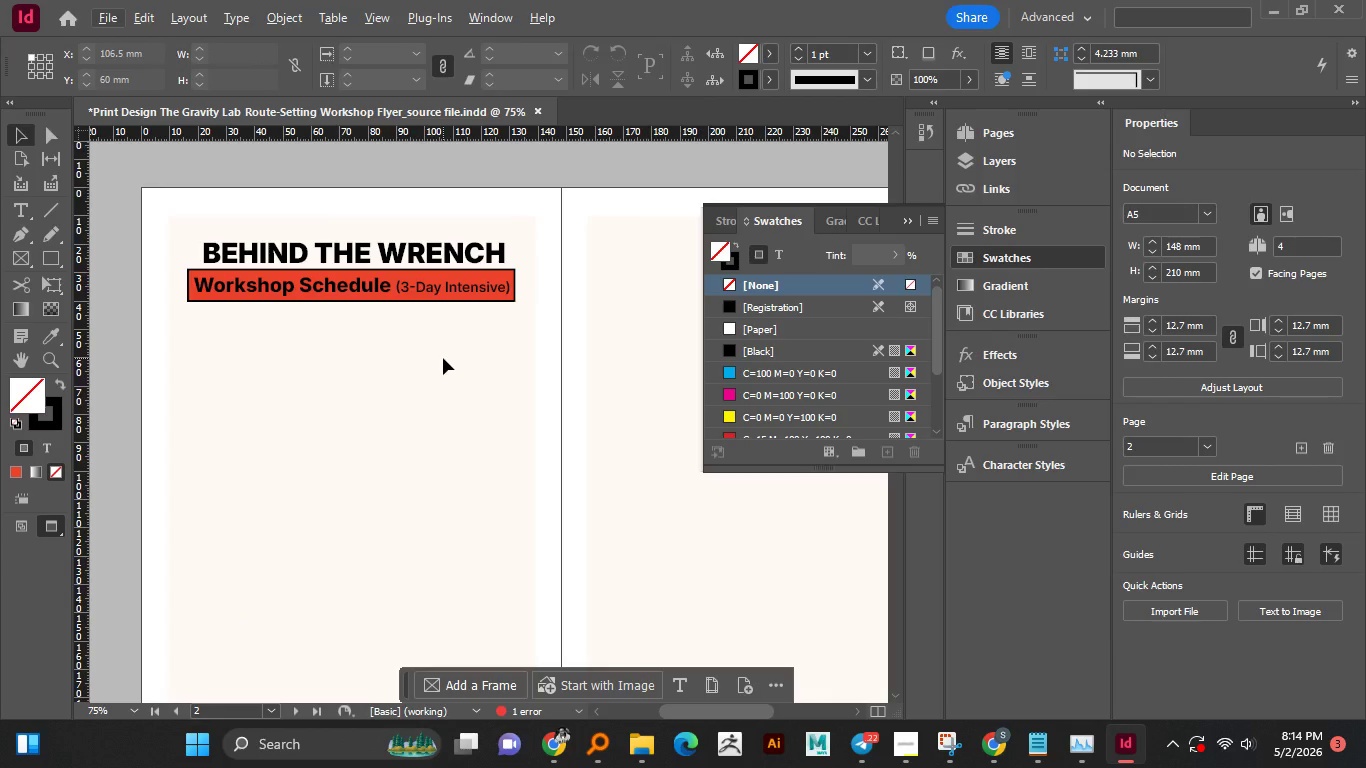 
left_click([48, 257])
 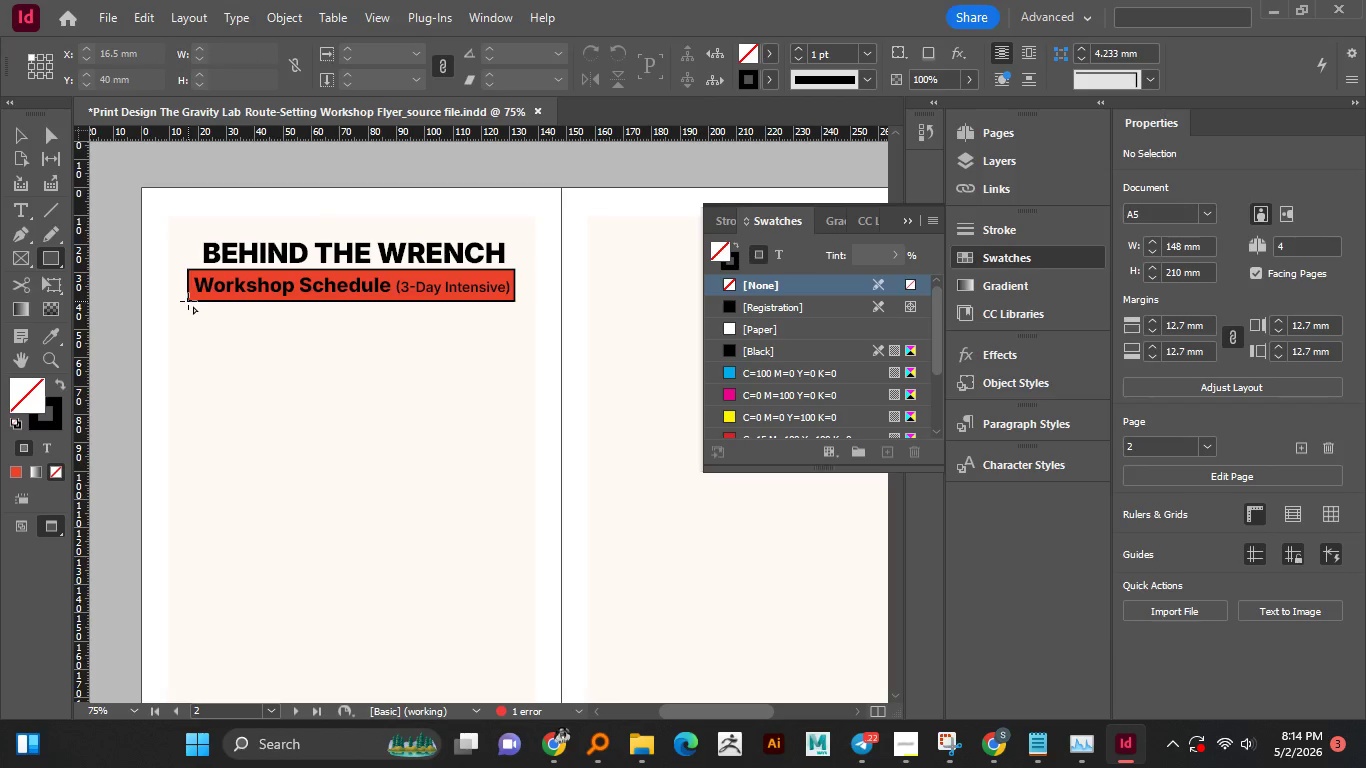 
left_click_drag(start_coordinate=[188, 301], to_coordinate=[516, 480])
 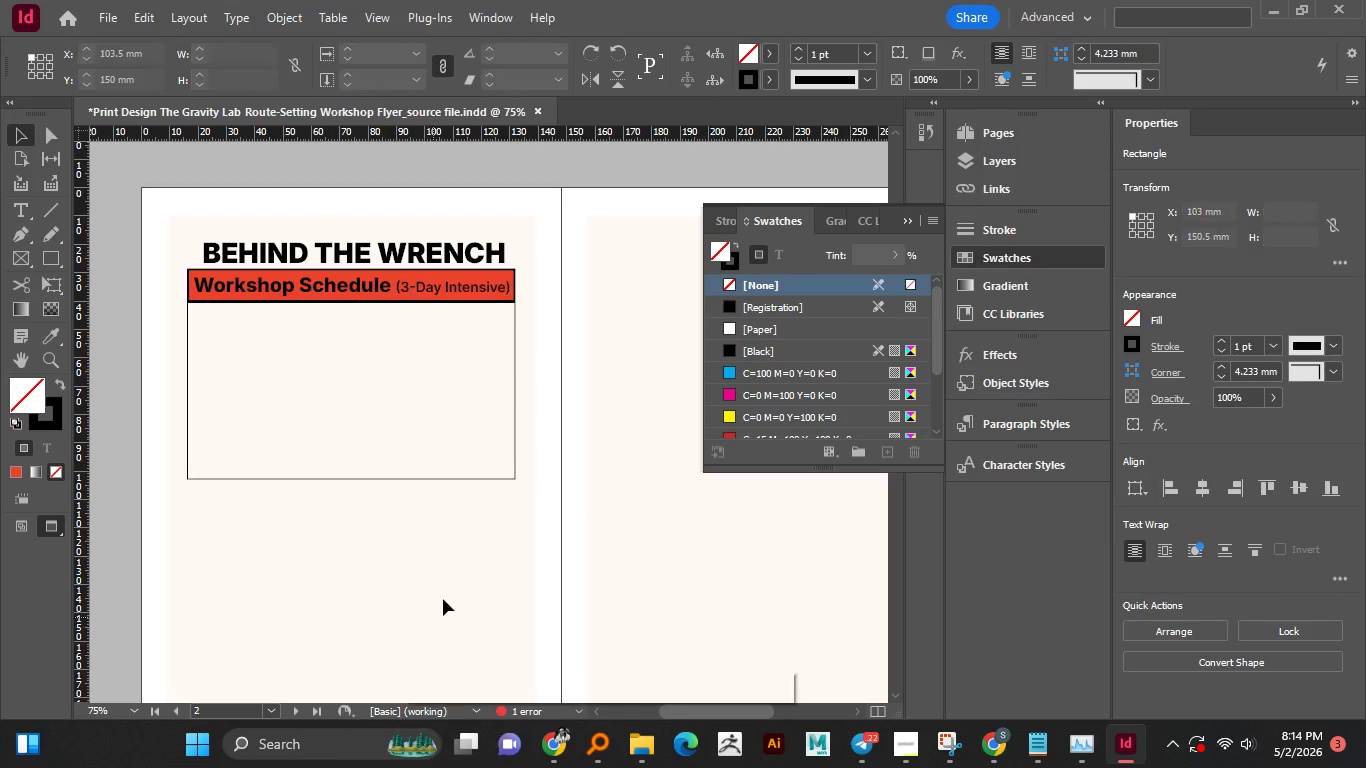 
wait(5.48)
 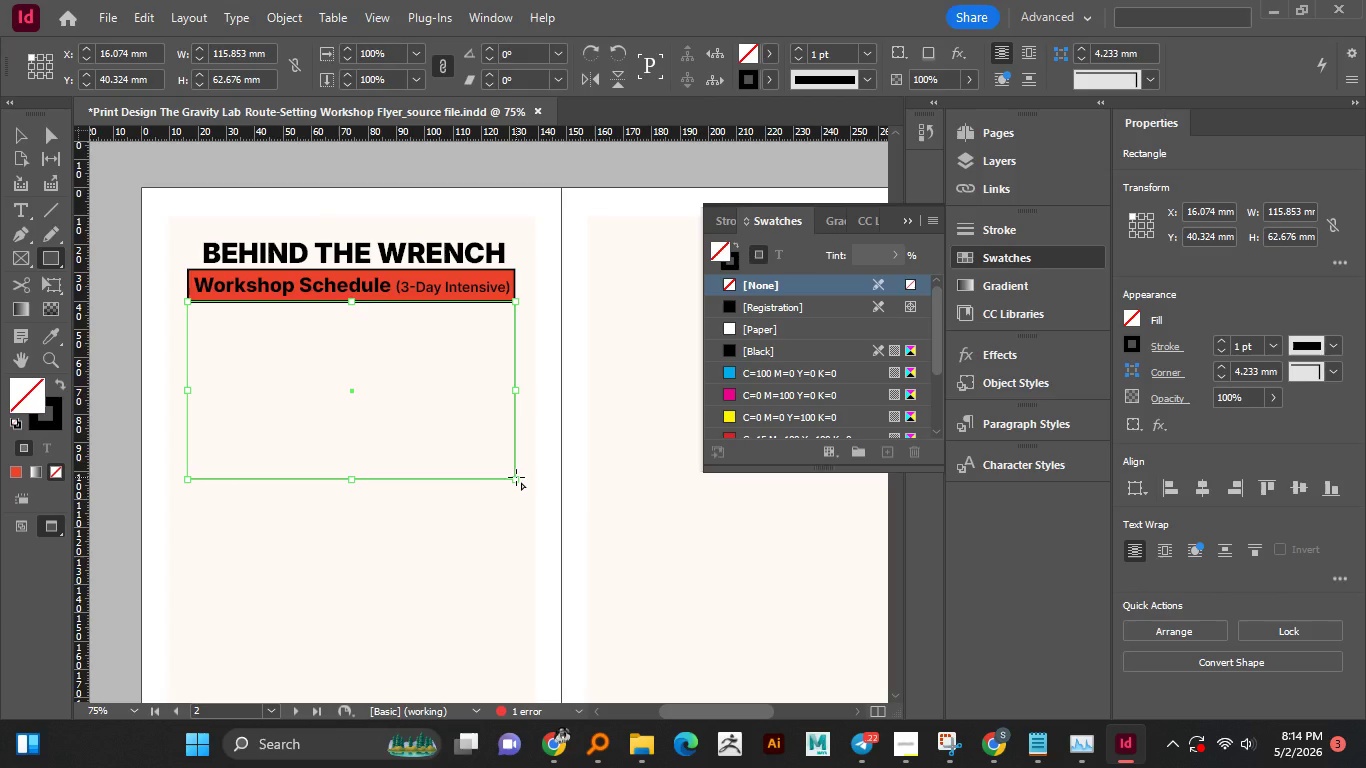 
left_click_drag(start_coordinate=[527, 404], to_coordinate=[507, 420])
 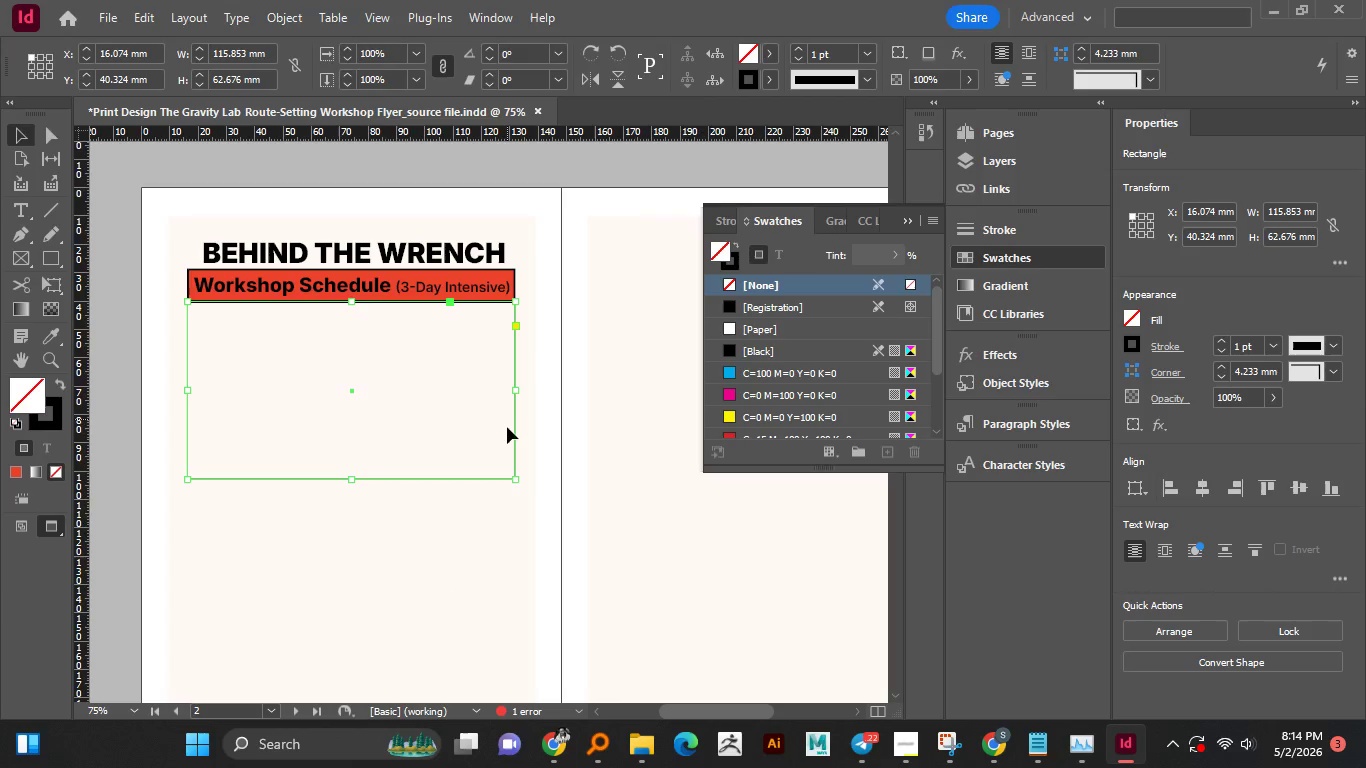 
hold_key(key=AltLeft, duration=1.51)
scroll: coordinate [521, 282], scroll_direction: up, amount: 2.0
 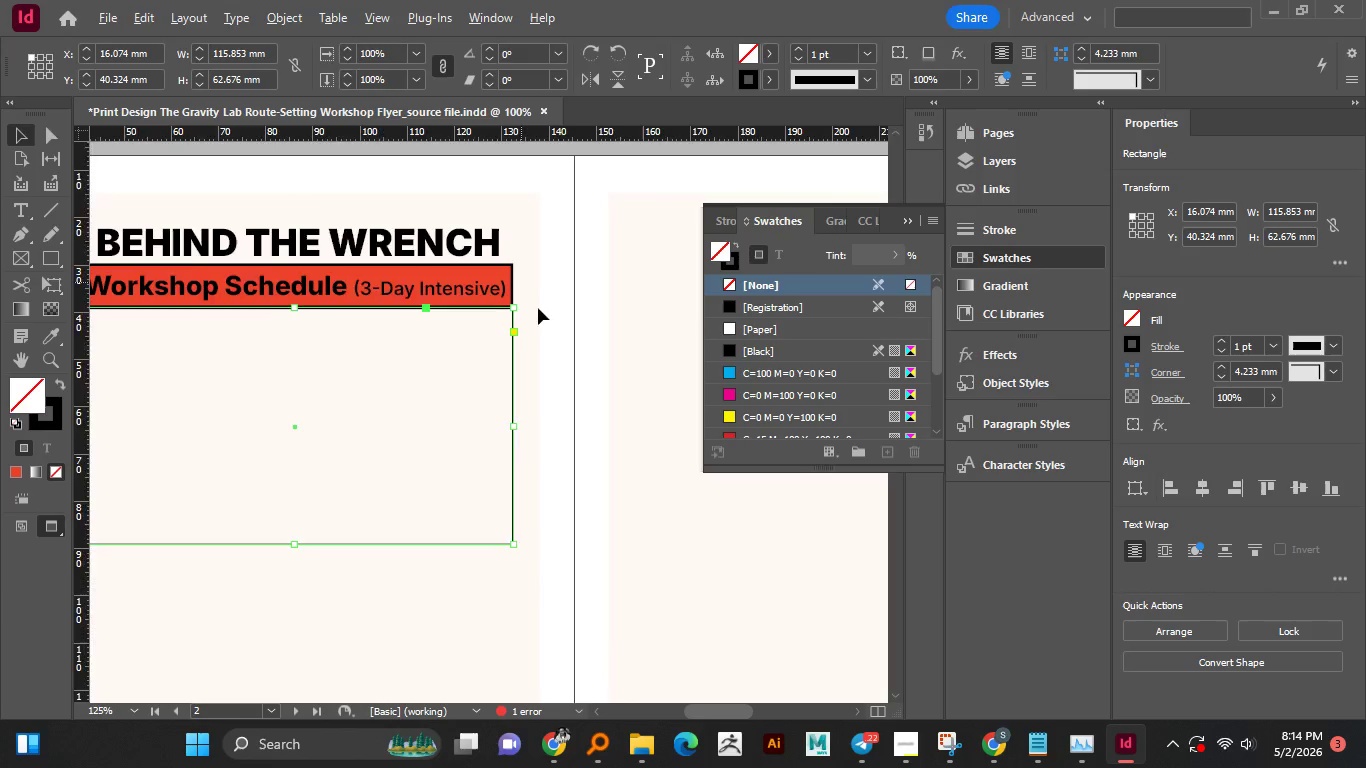 
hold_key(key=AltLeft, duration=0.58)
scroll: coordinate [510, 422], scroll_direction: up, amount: 4.0
 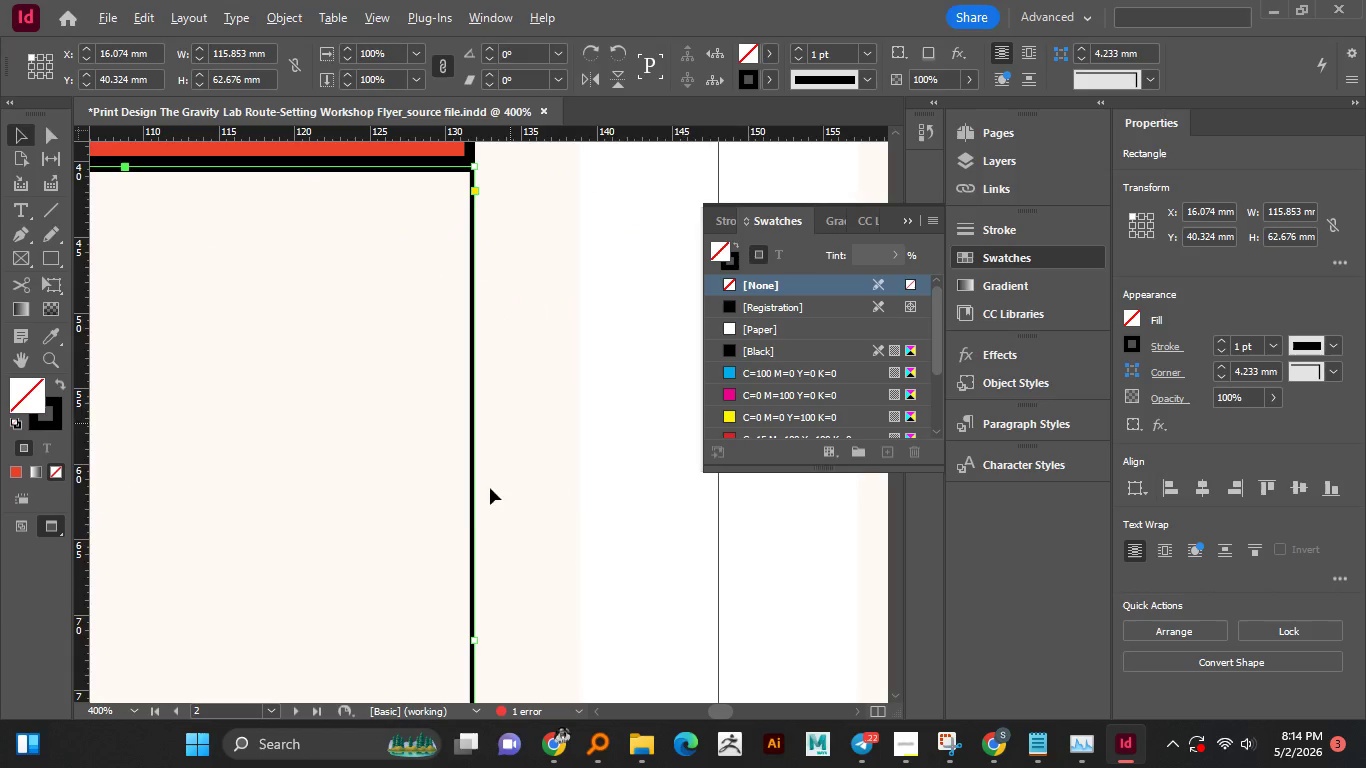 
hold_key(key=AltLeft, duration=0.84)
scroll: coordinate [479, 514], scroll_direction: down, amount: 1.0
 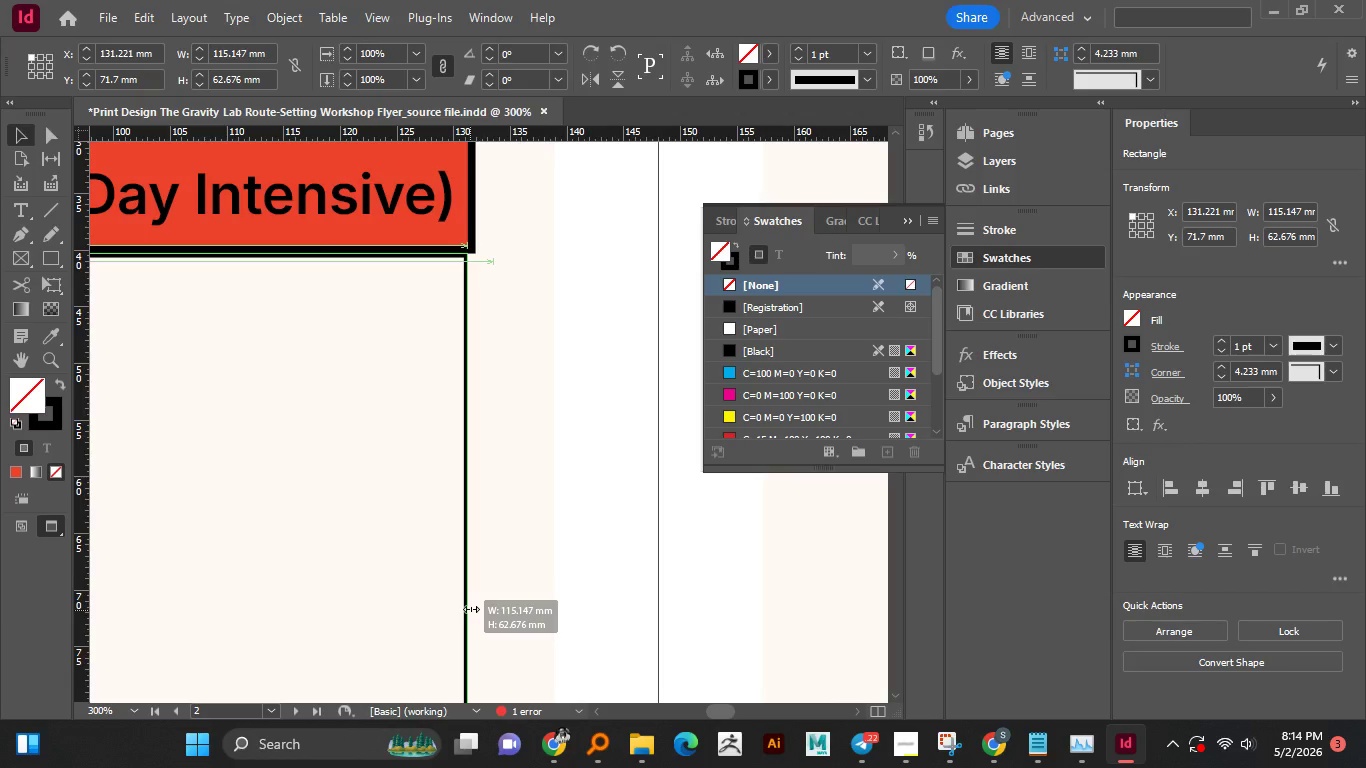 
left_click([551, 514])
 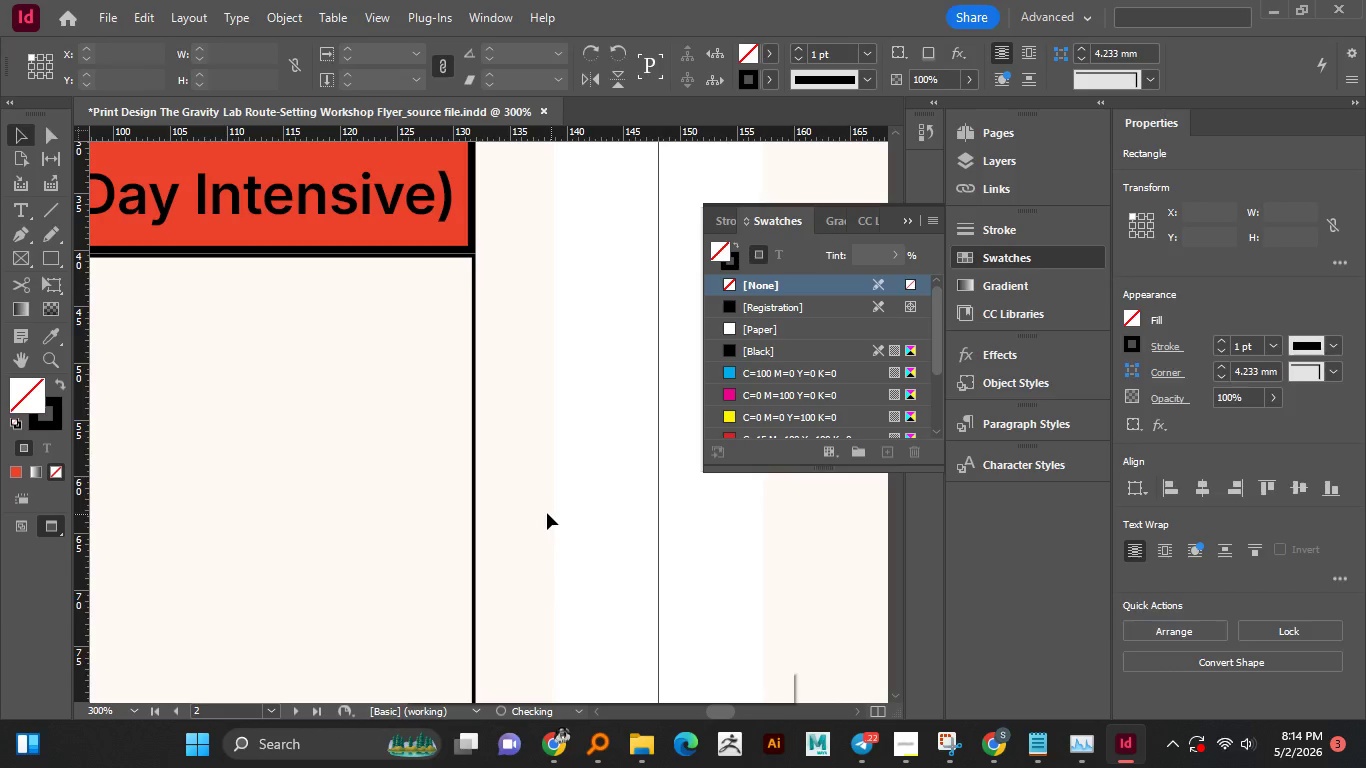 
hold_key(key=AltLeft, duration=1.5)
scroll: coordinate [545, 512], scroll_direction: down, amount: 3.0
 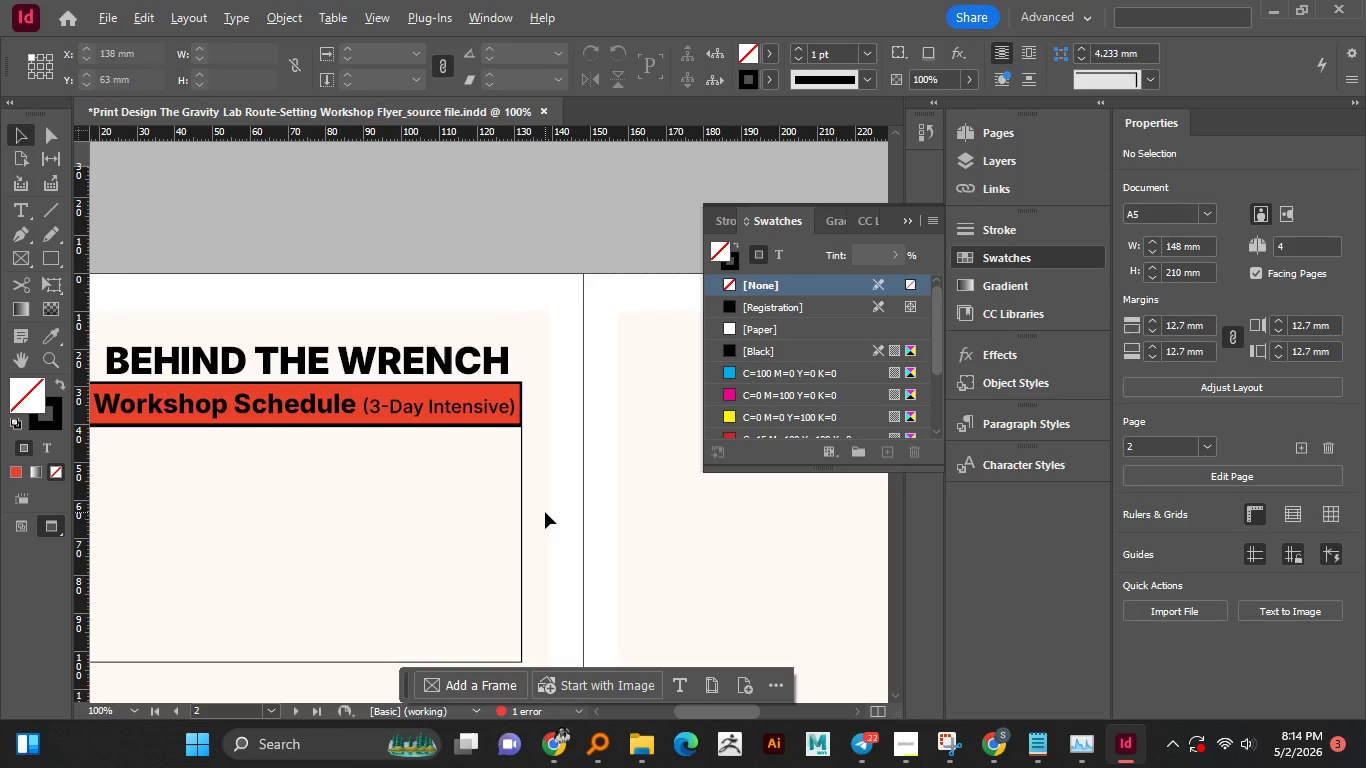 
hold_key(key=AltLeft, duration=1.11)
 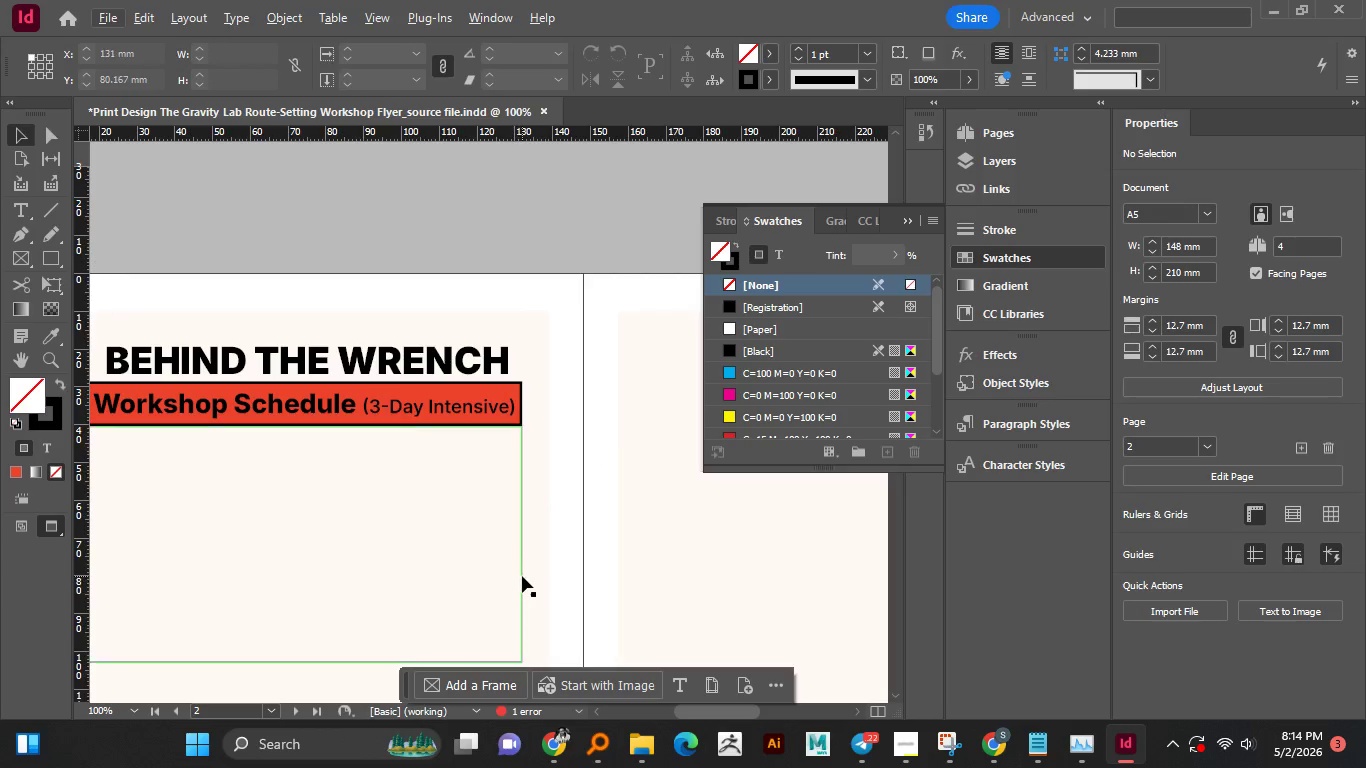 
left_click([522, 576])
 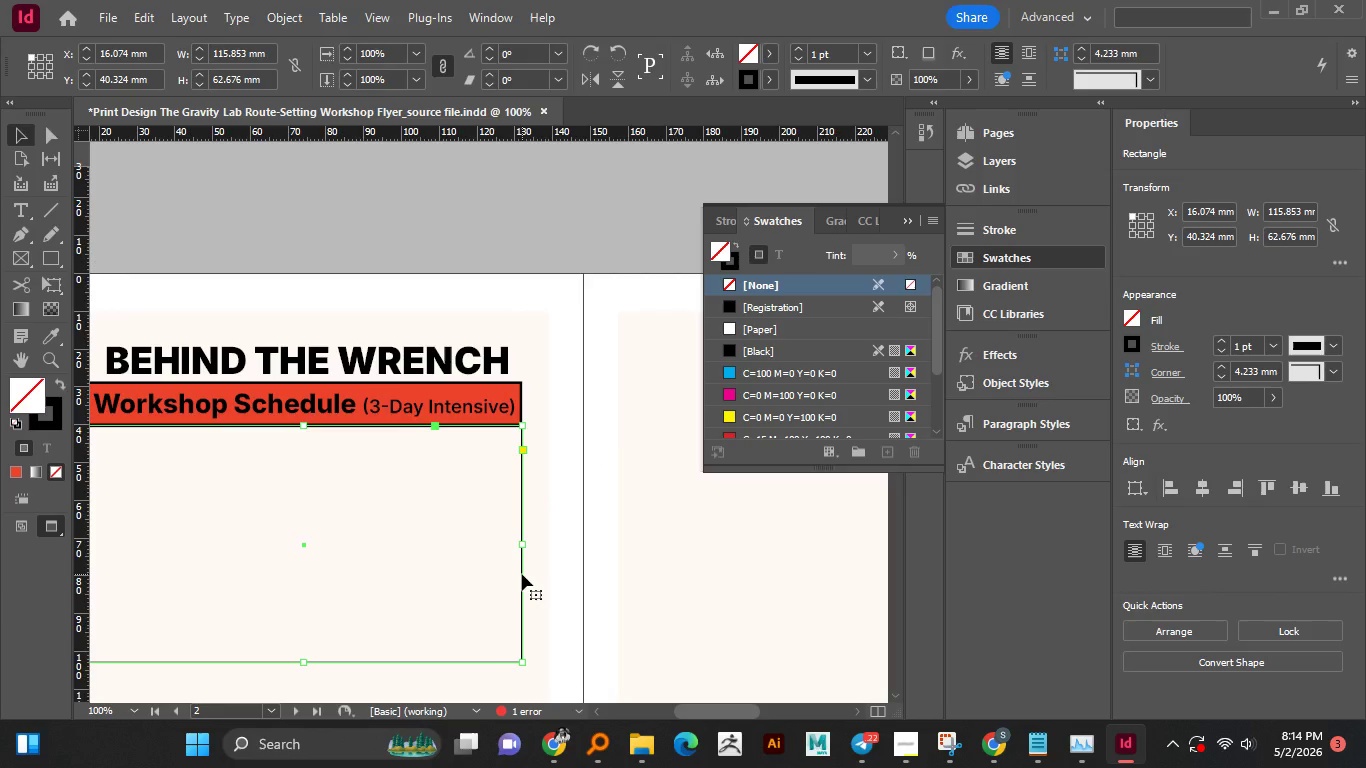 
key(ArrowUp)
 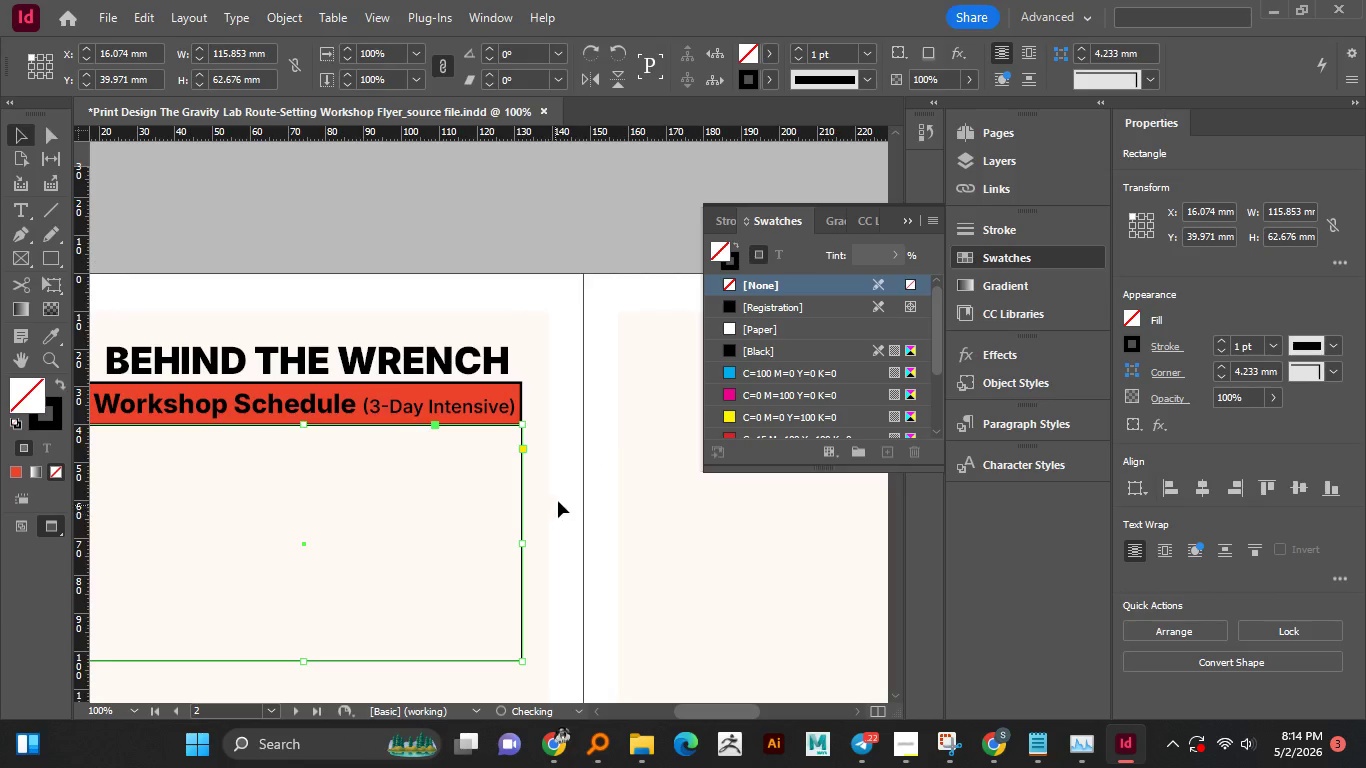 
left_click([558, 501])
 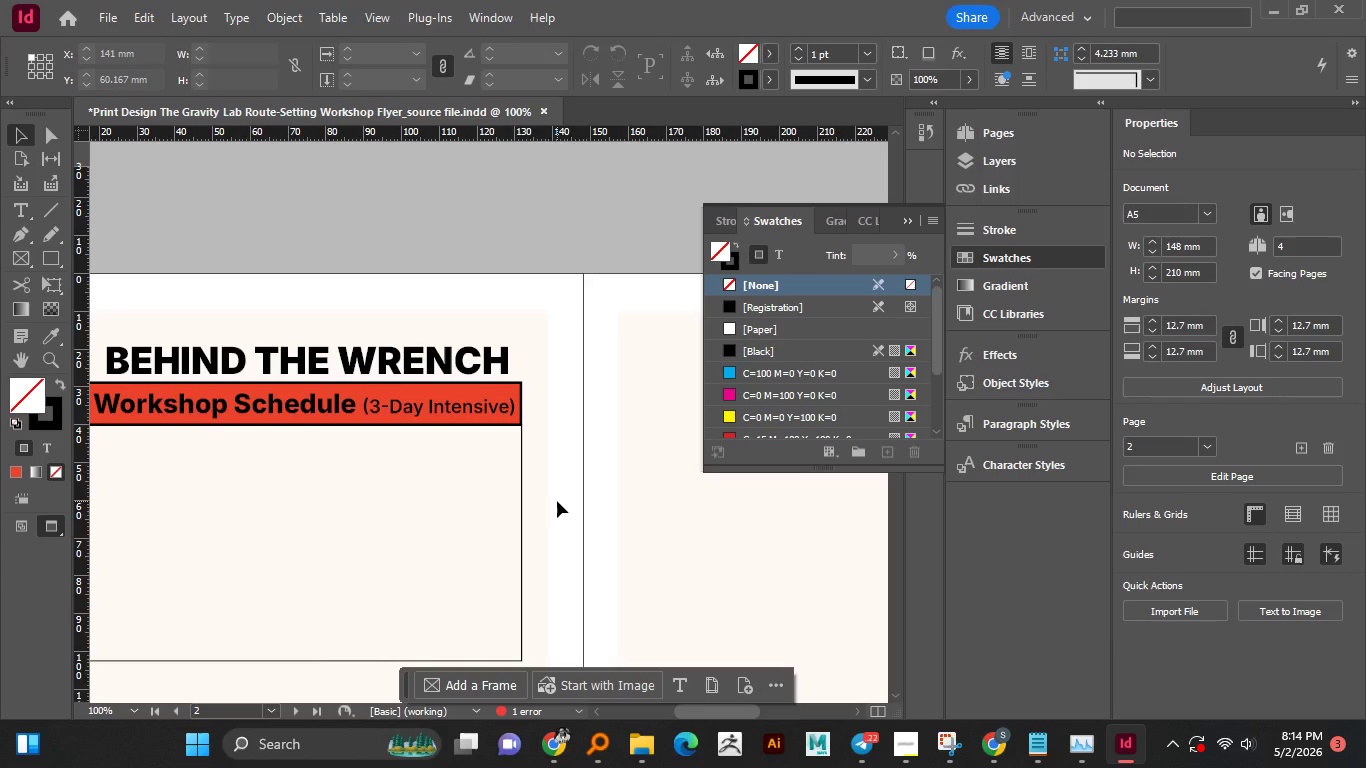 
hold_key(key=AltLeft, duration=1.2)
scroll: coordinate [557, 501], scroll_direction: down, amount: 1.0
 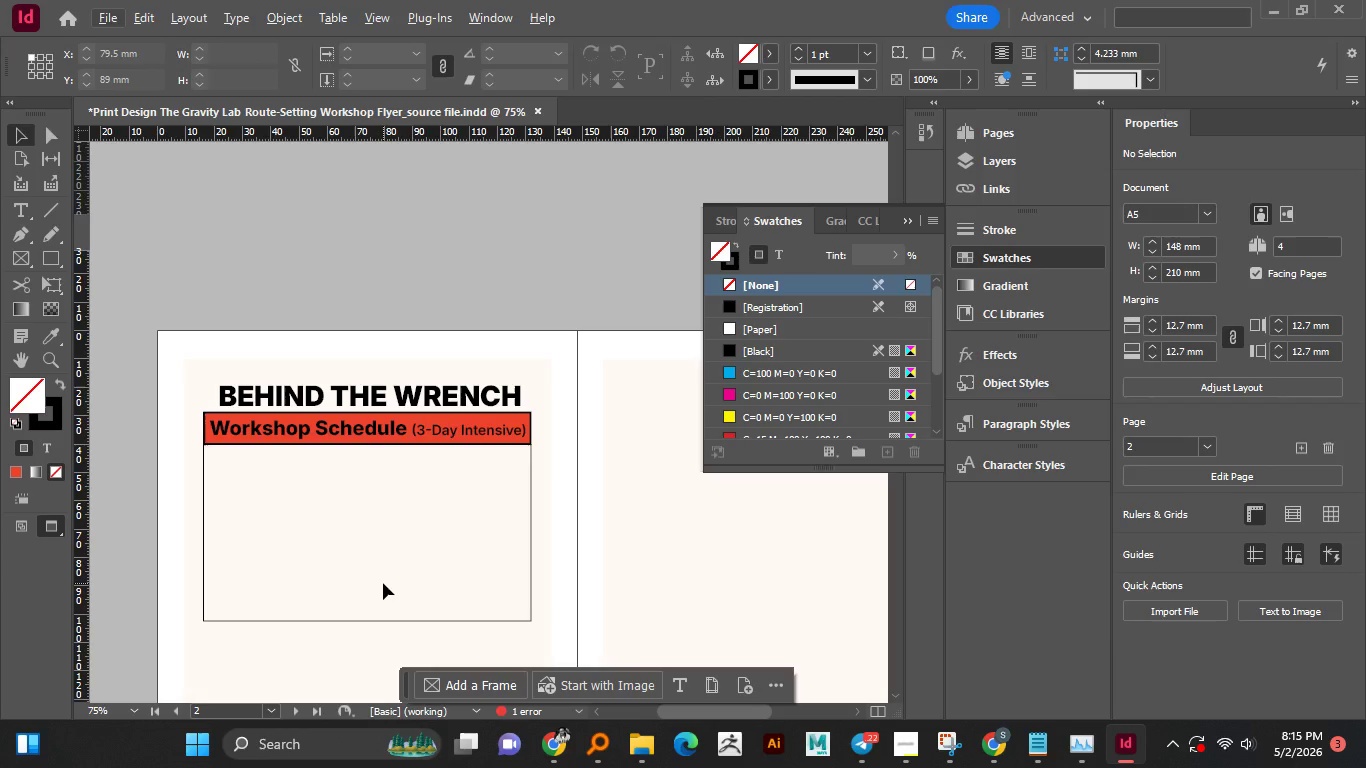 
wait(16.16)
 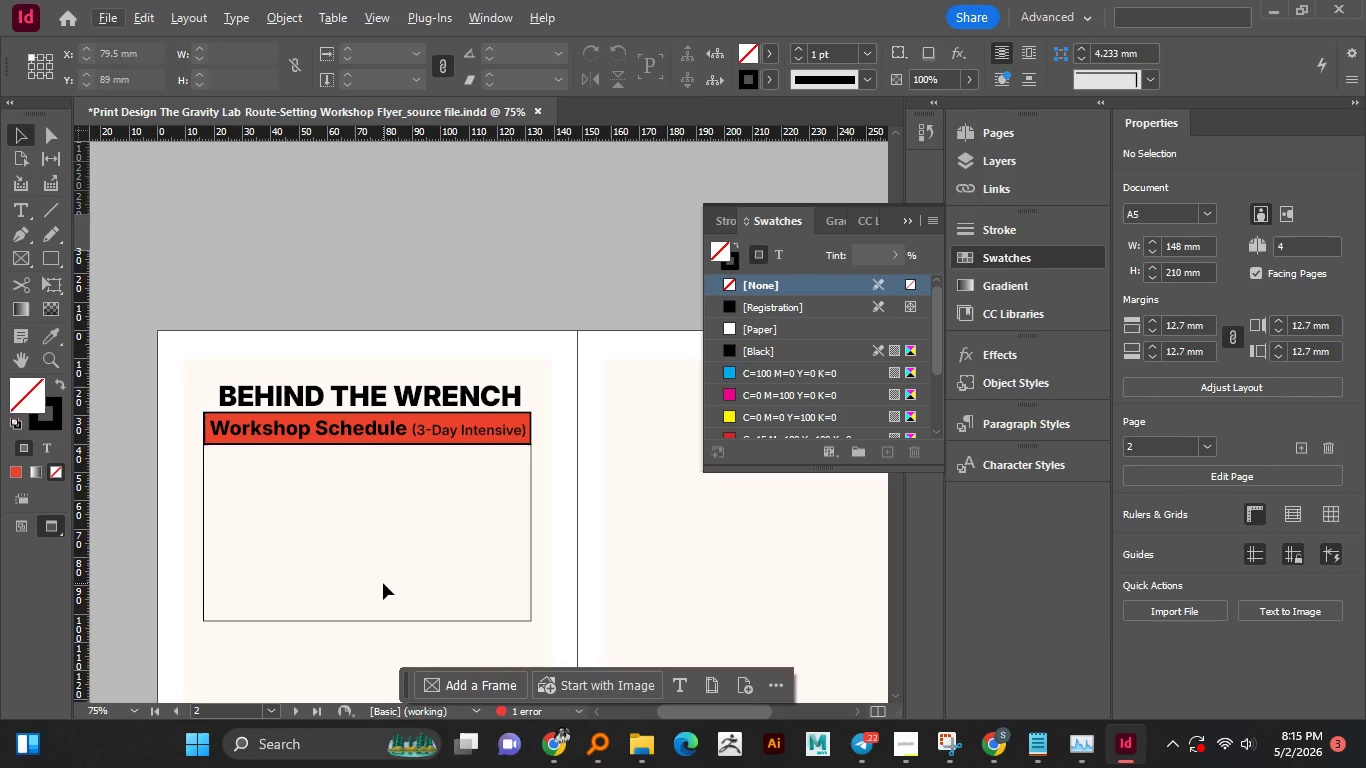 
left_click([385, 434])
 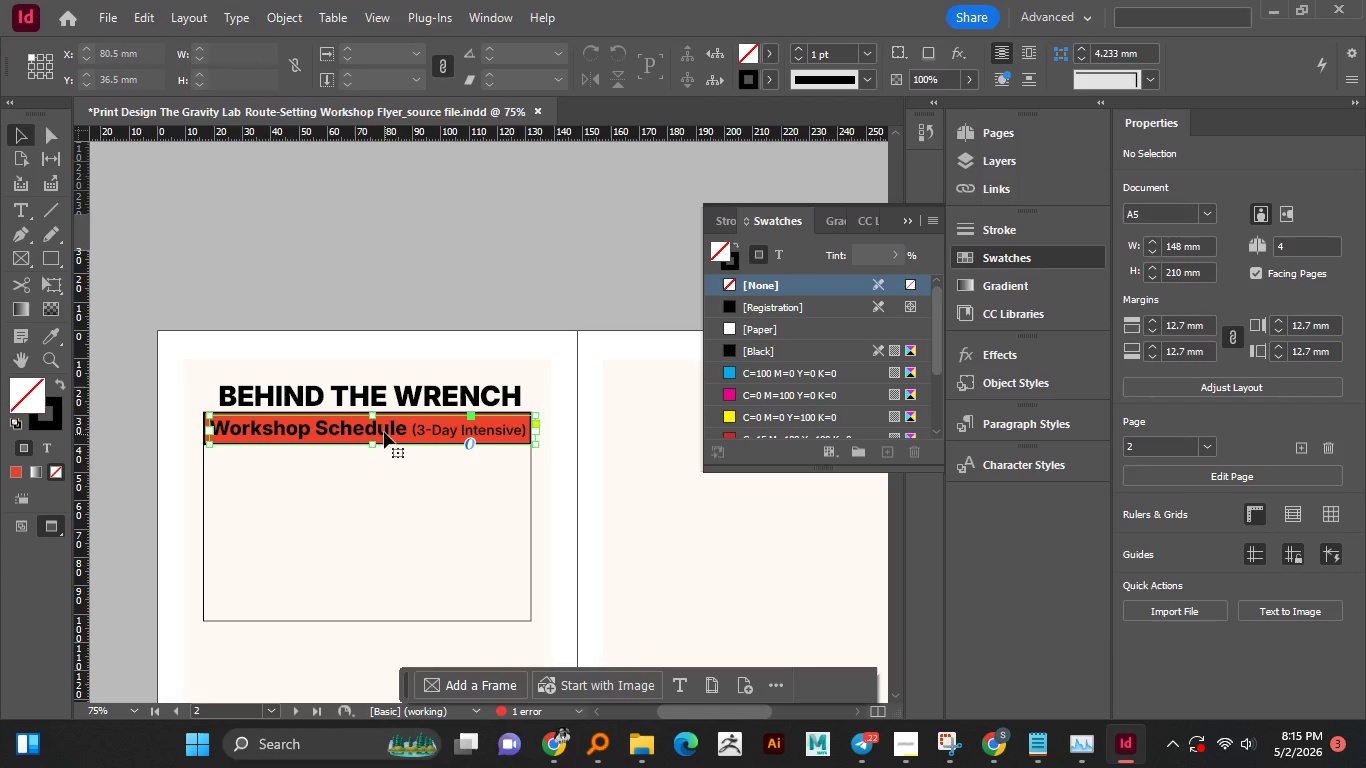 
double_click([384, 432])
 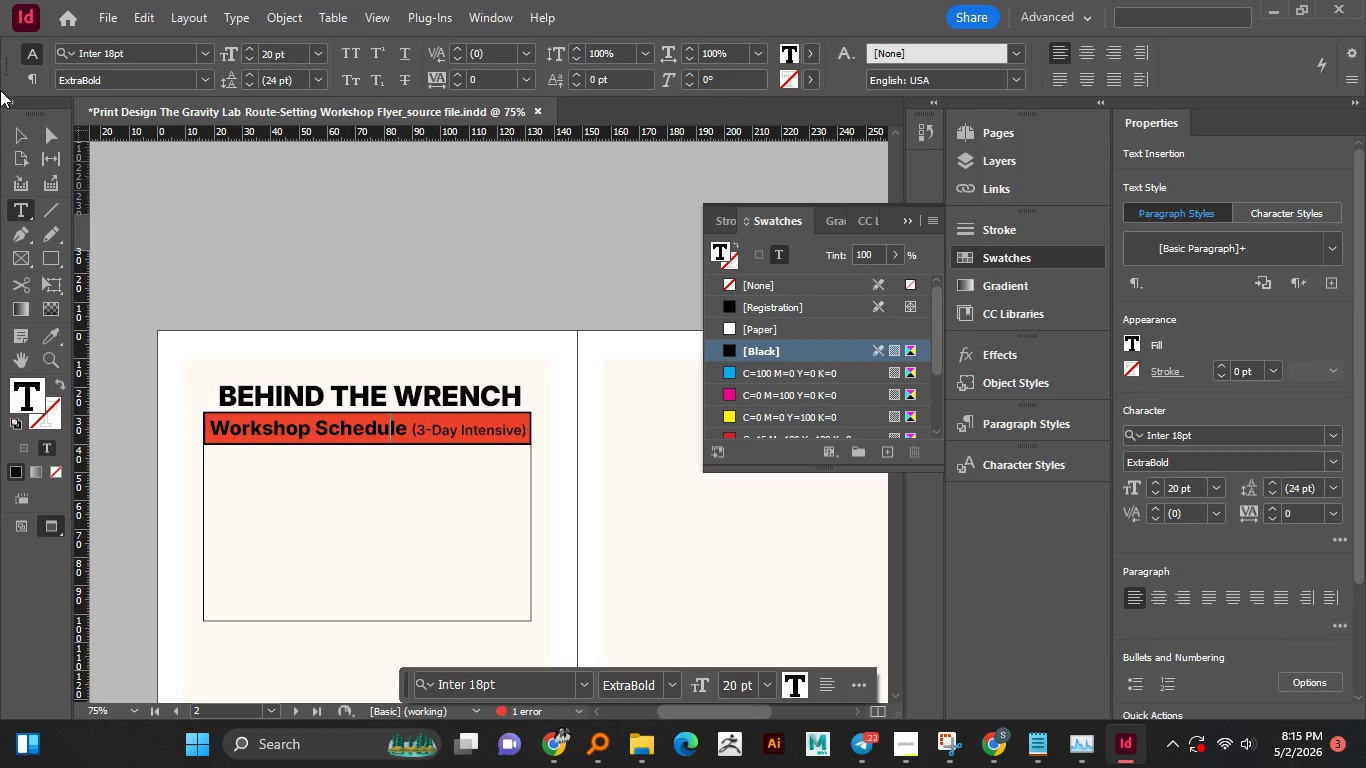 
left_click([17, 143])
 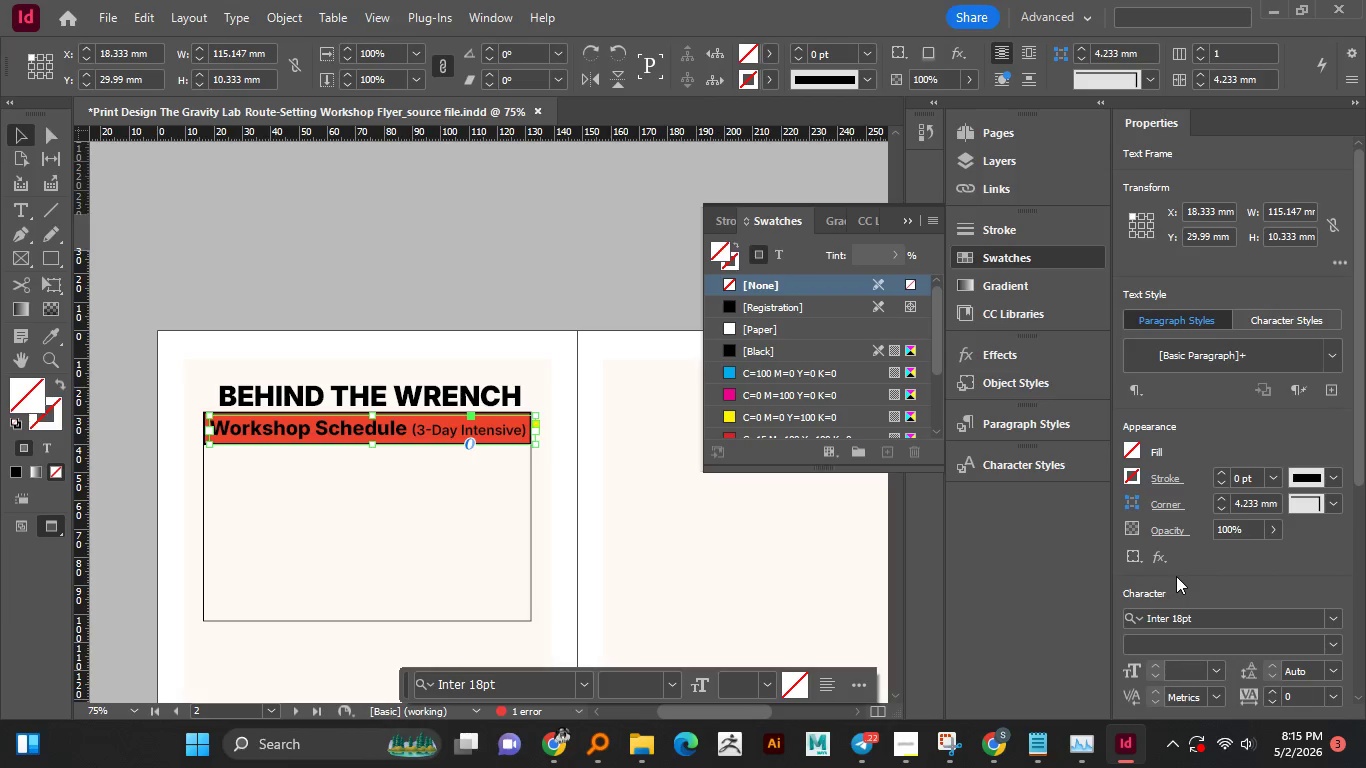 
scroll: coordinate [1173, 570], scroll_direction: down, amount: 5.0
 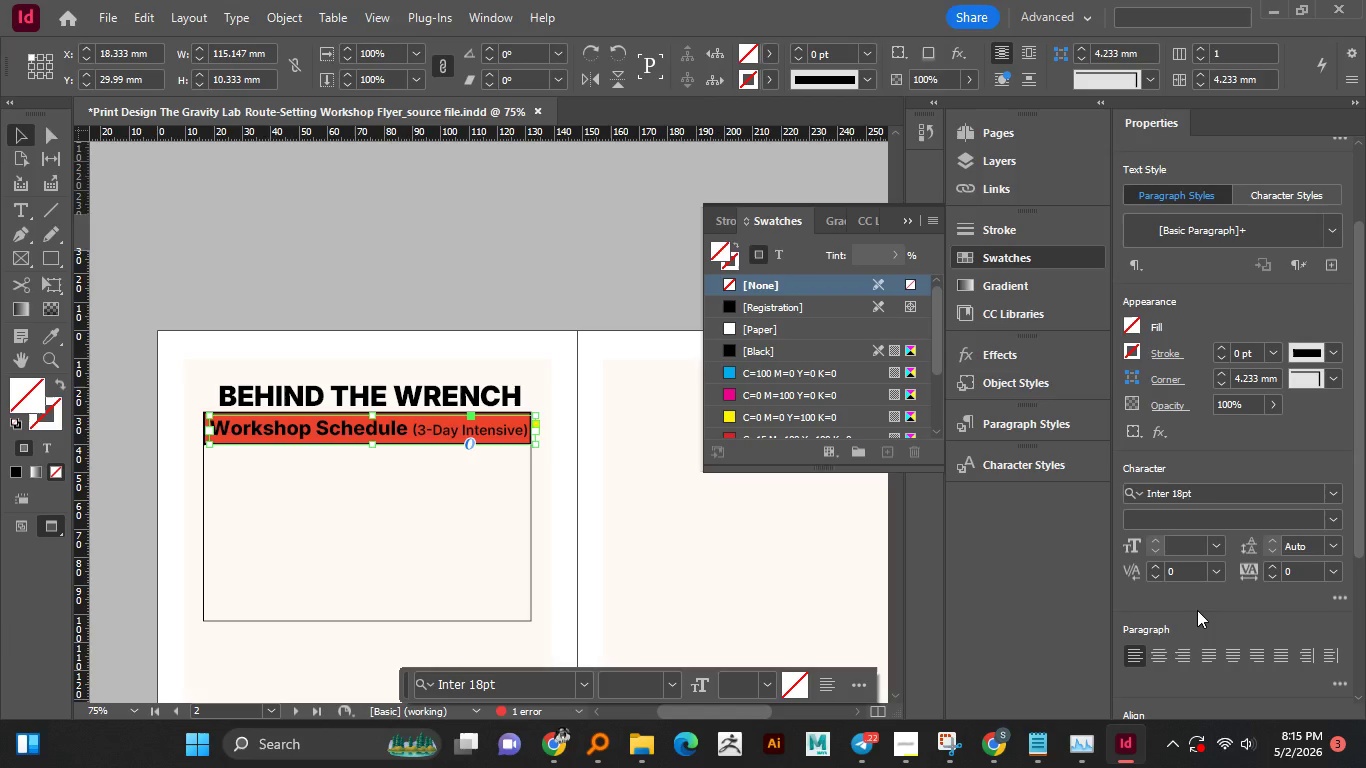 
key(Control+Z)
 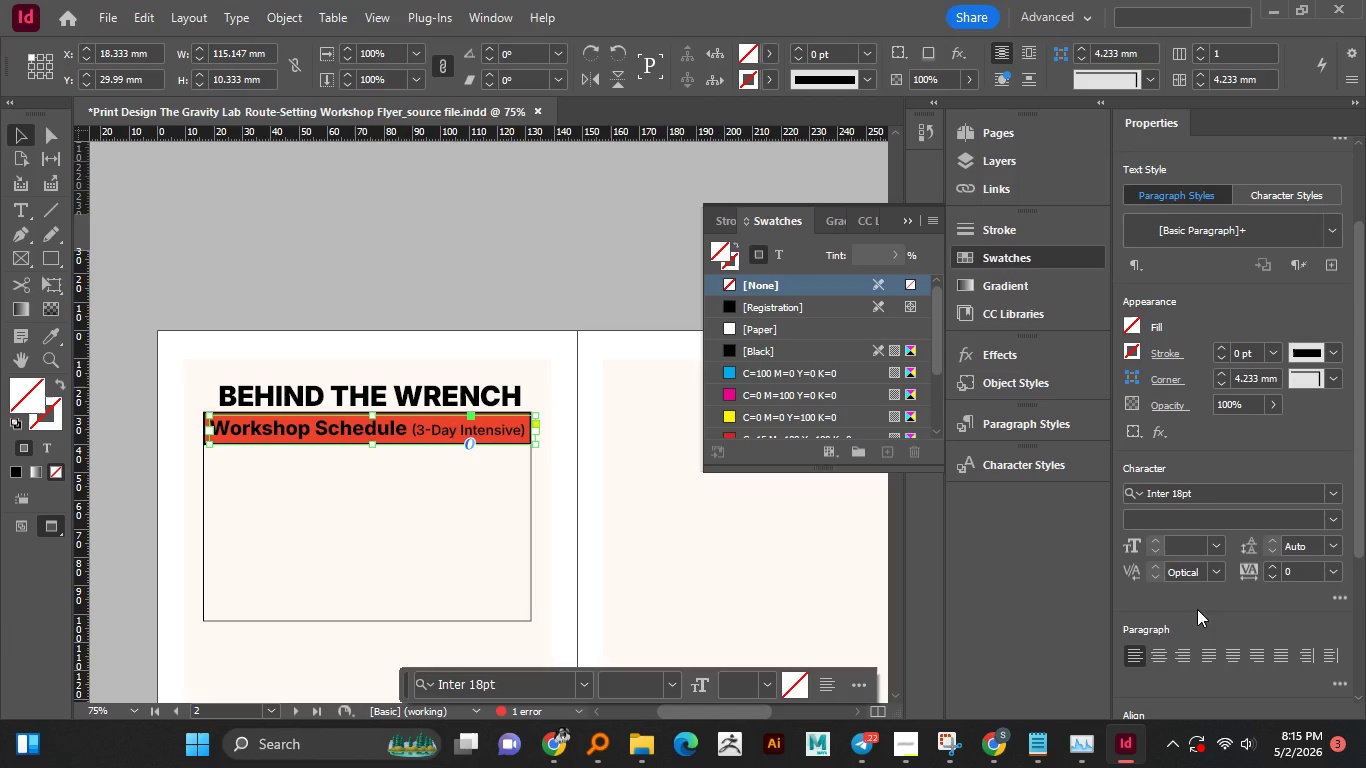 
scroll: coordinate [1197, 609], scroll_direction: down, amount: 6.0
 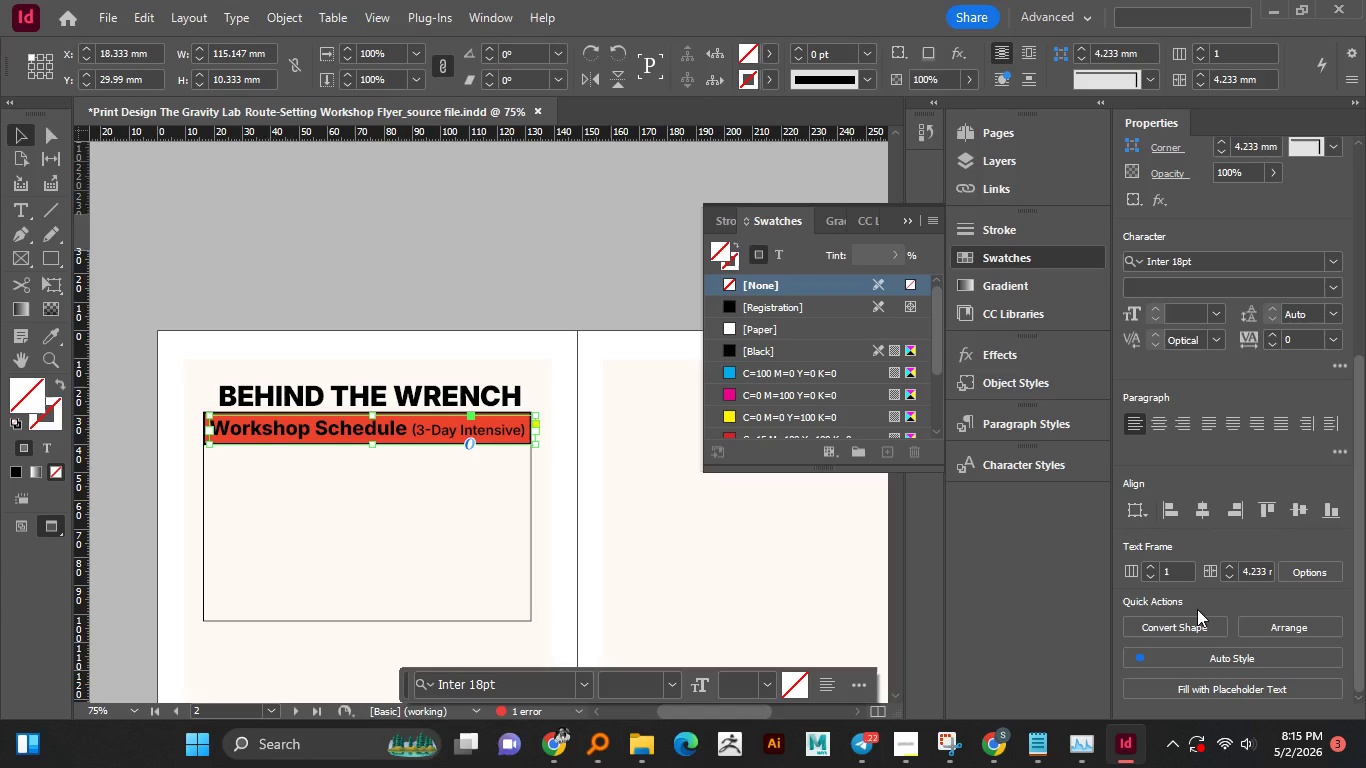 
scroll: coordinate [1182, 431], scroll_direction: up, amount: 5.0
 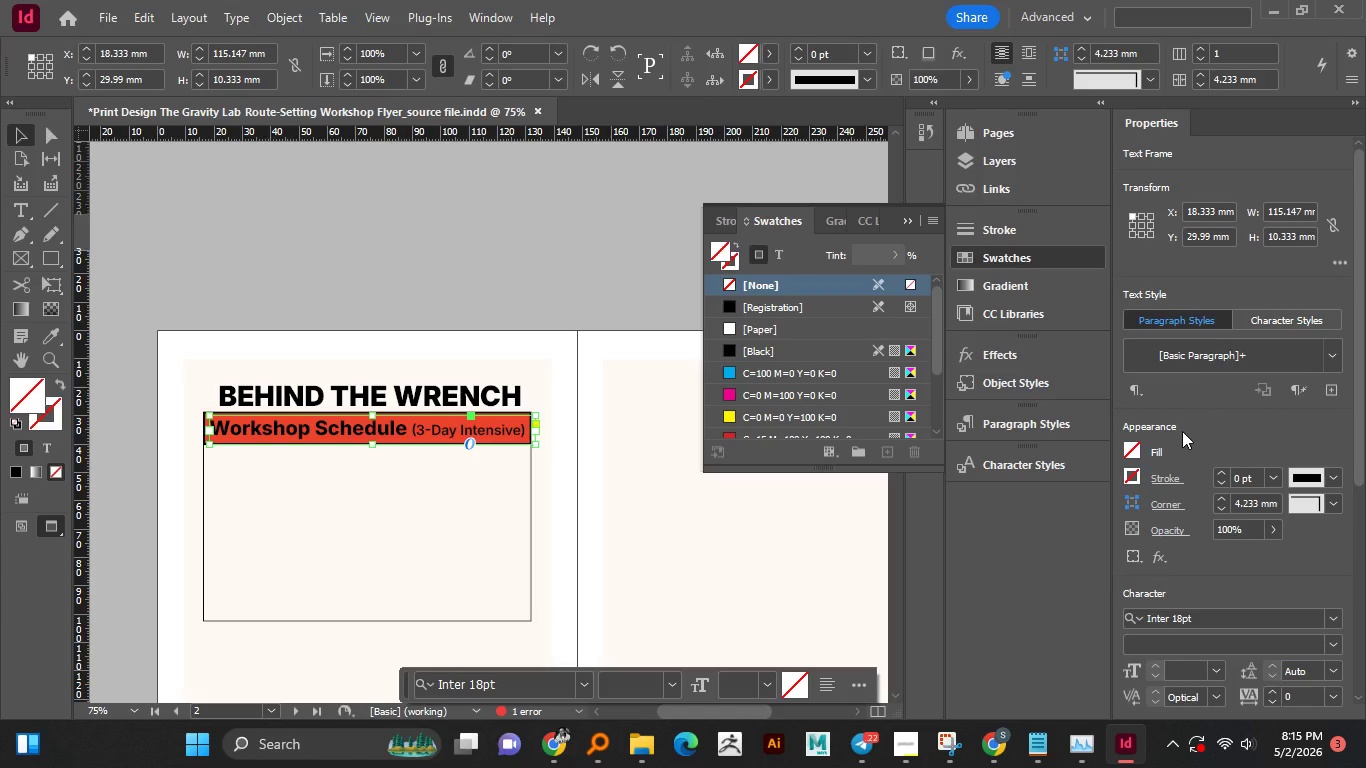 
scroll: coordinate [1182, 431], scroll_direction: down, amount: 1.0
 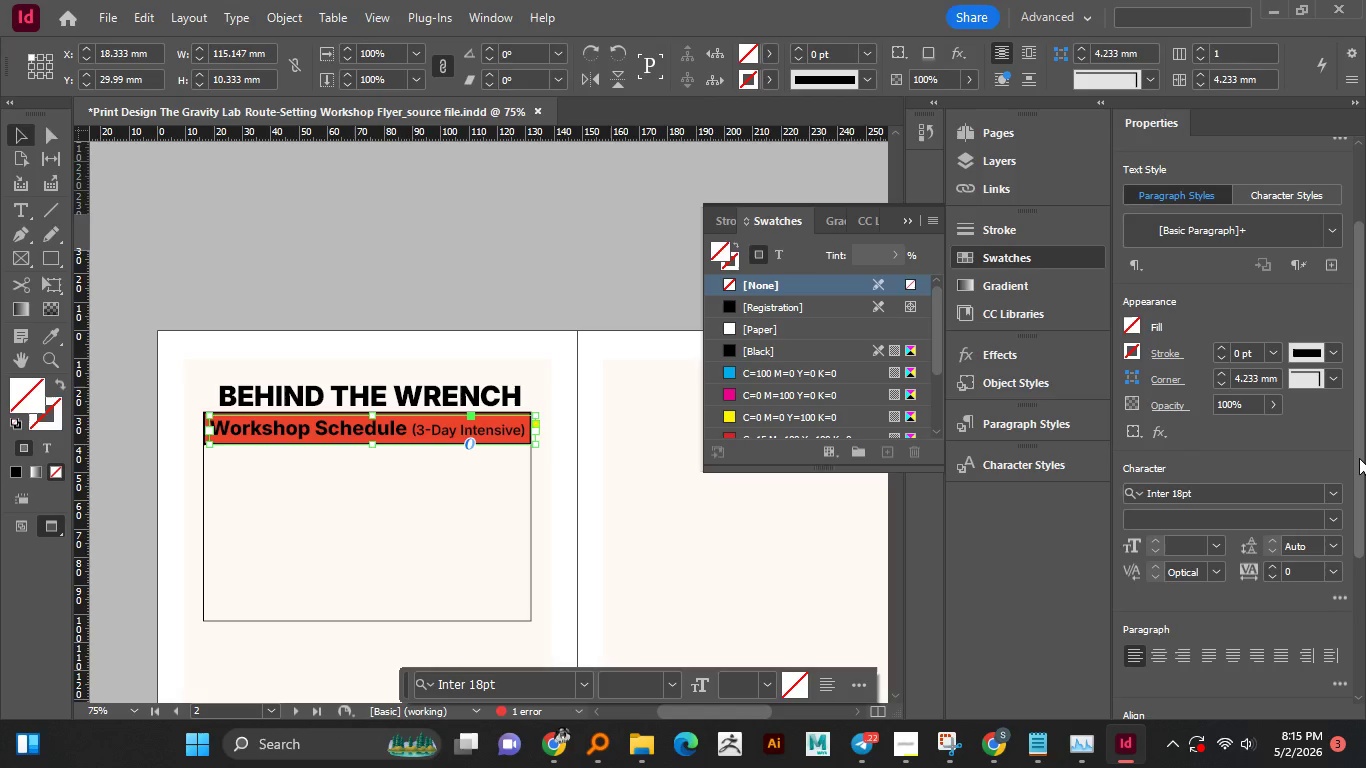 
left_click_drag(start_coordinate=[1360, 463], to_coordinate=[1364, 510])
 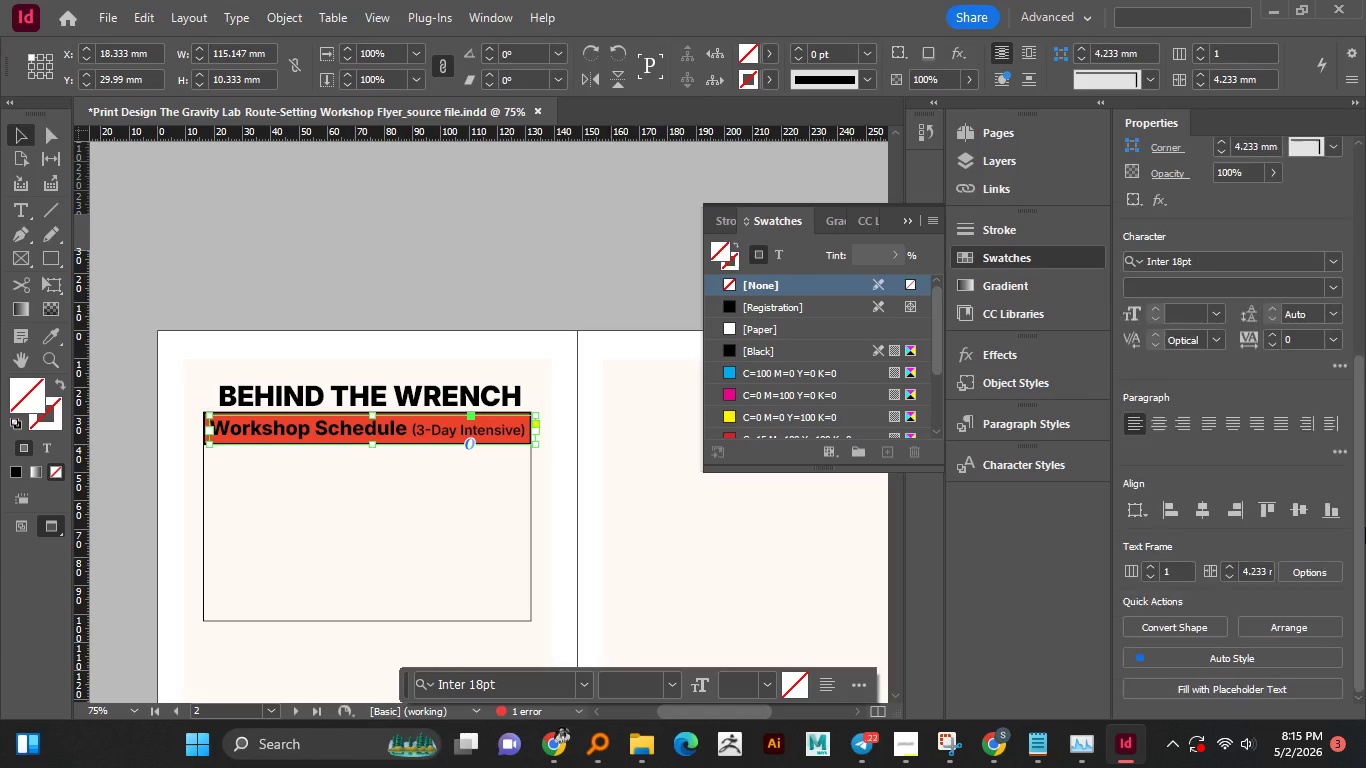 
left_click_drag(start_coordinate=[1364, 511], to_coordinate=[1363, 522])
 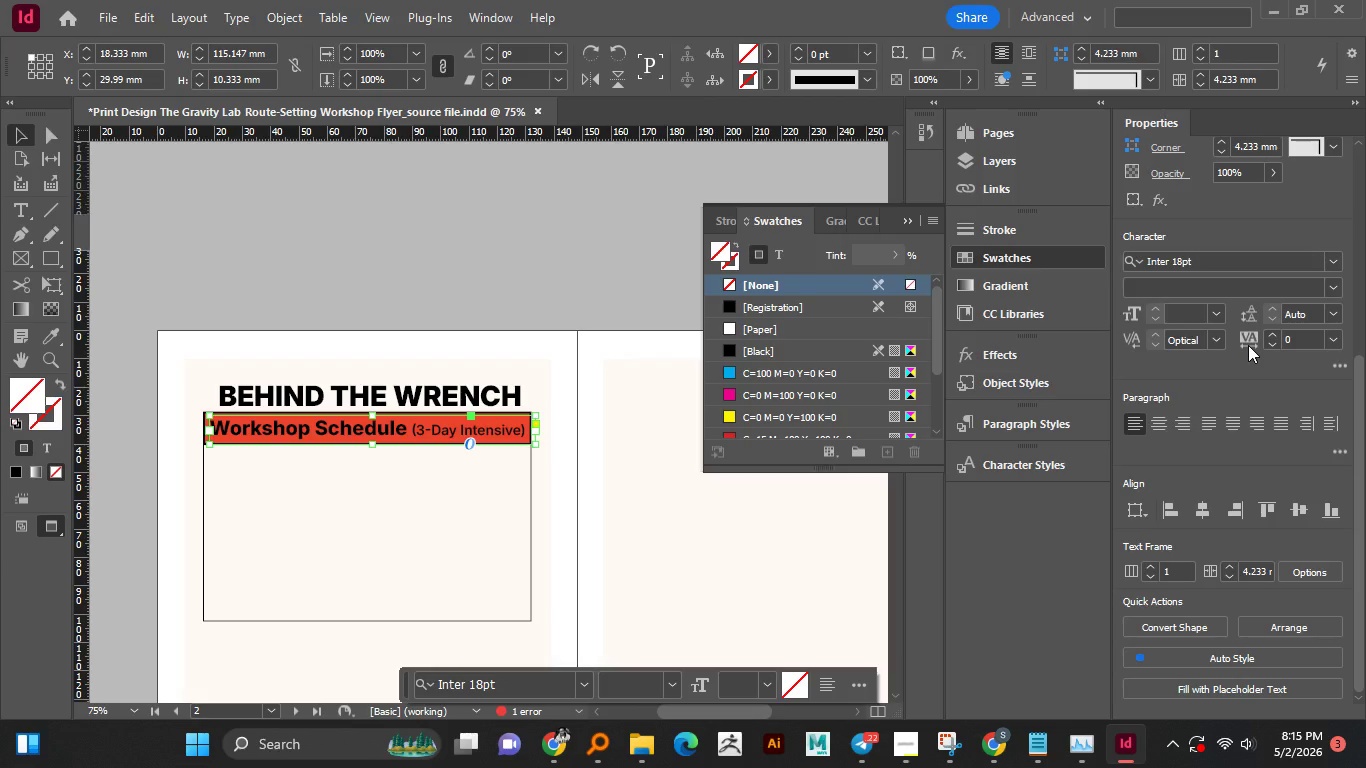 
left_click([1126, 317])
 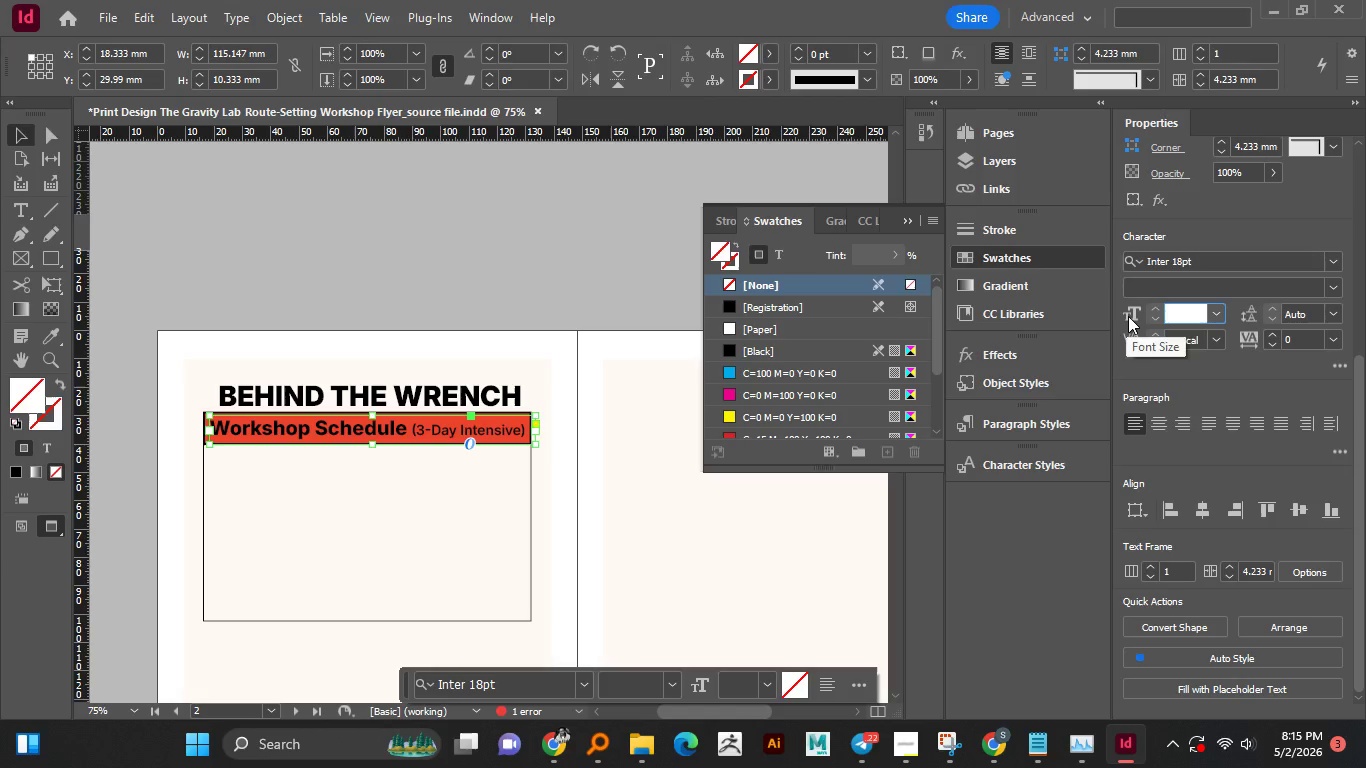 
left_click([1128, 316])
 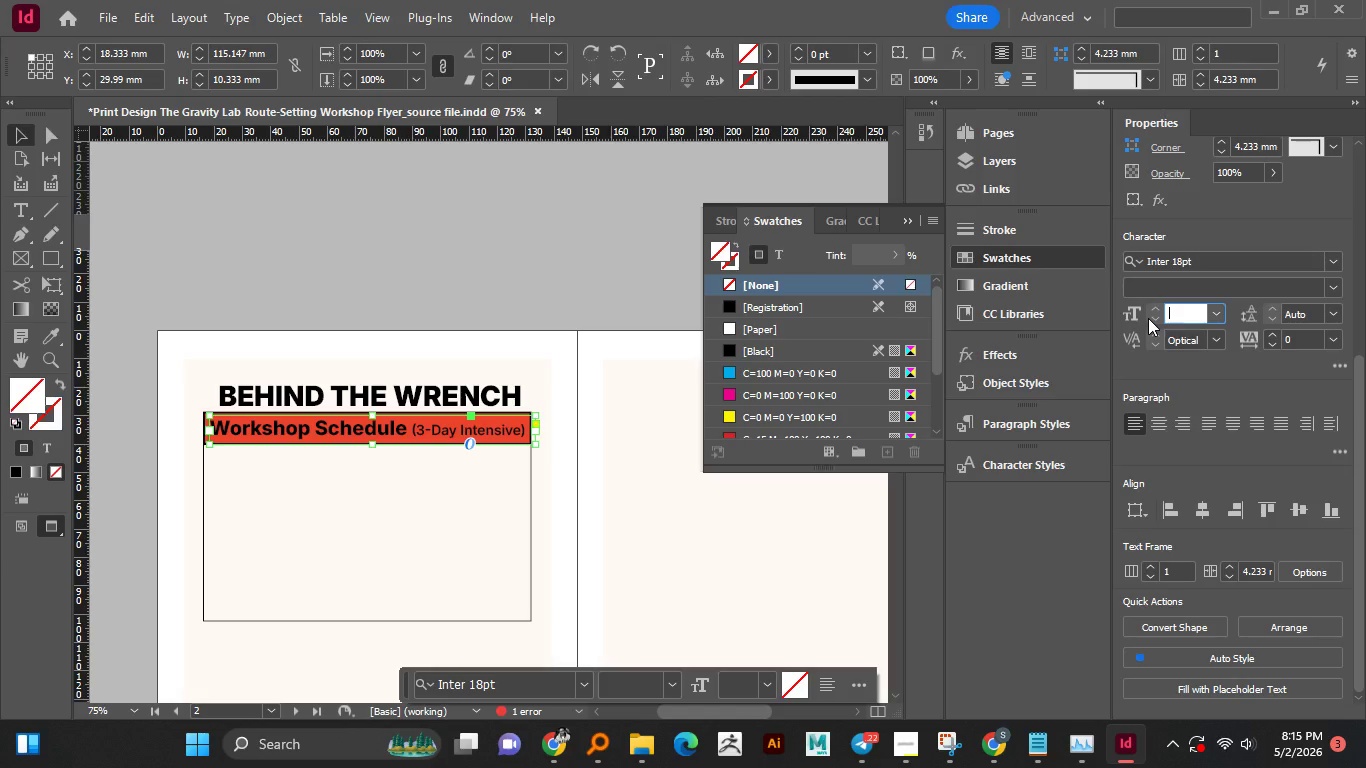 
wait(15.62)
 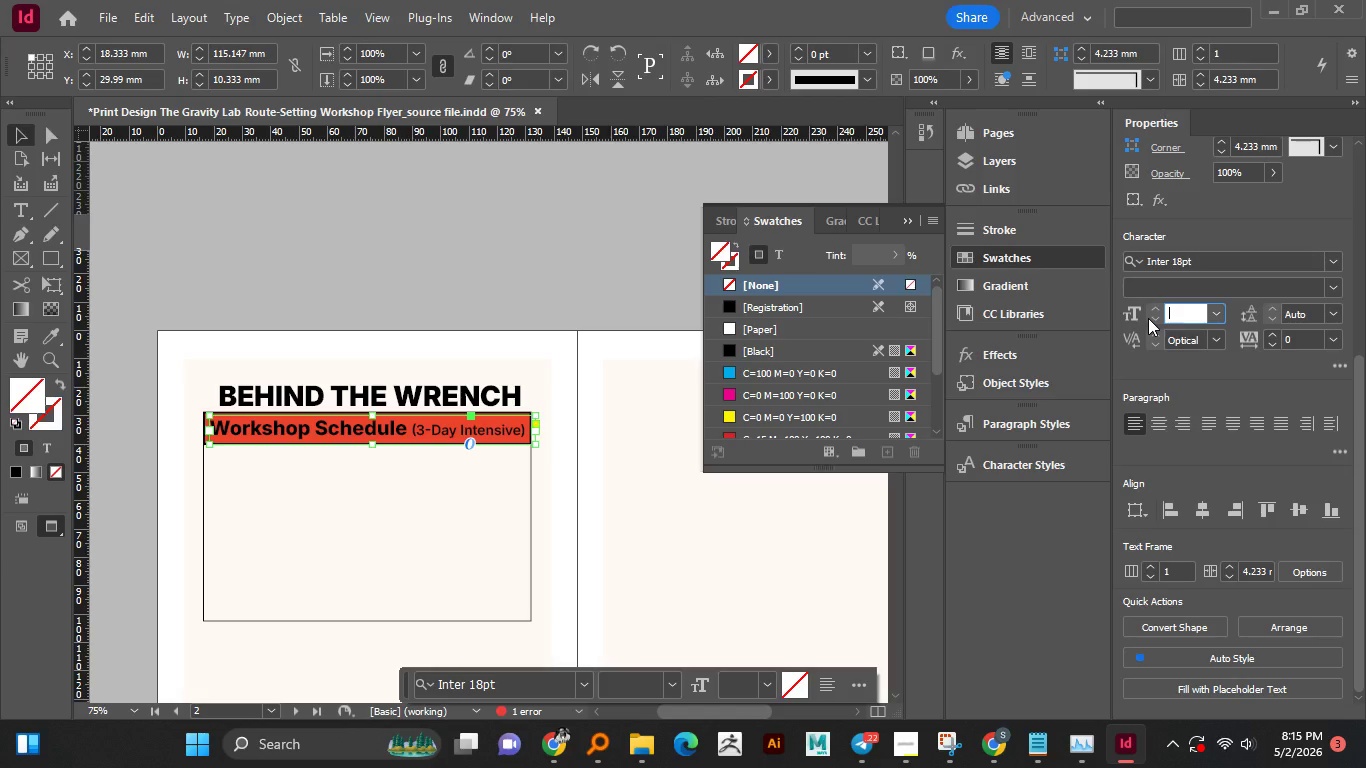 
left_click_drag(start_coordinate=[1360, 373], to_coordinate=[1364, 222])
 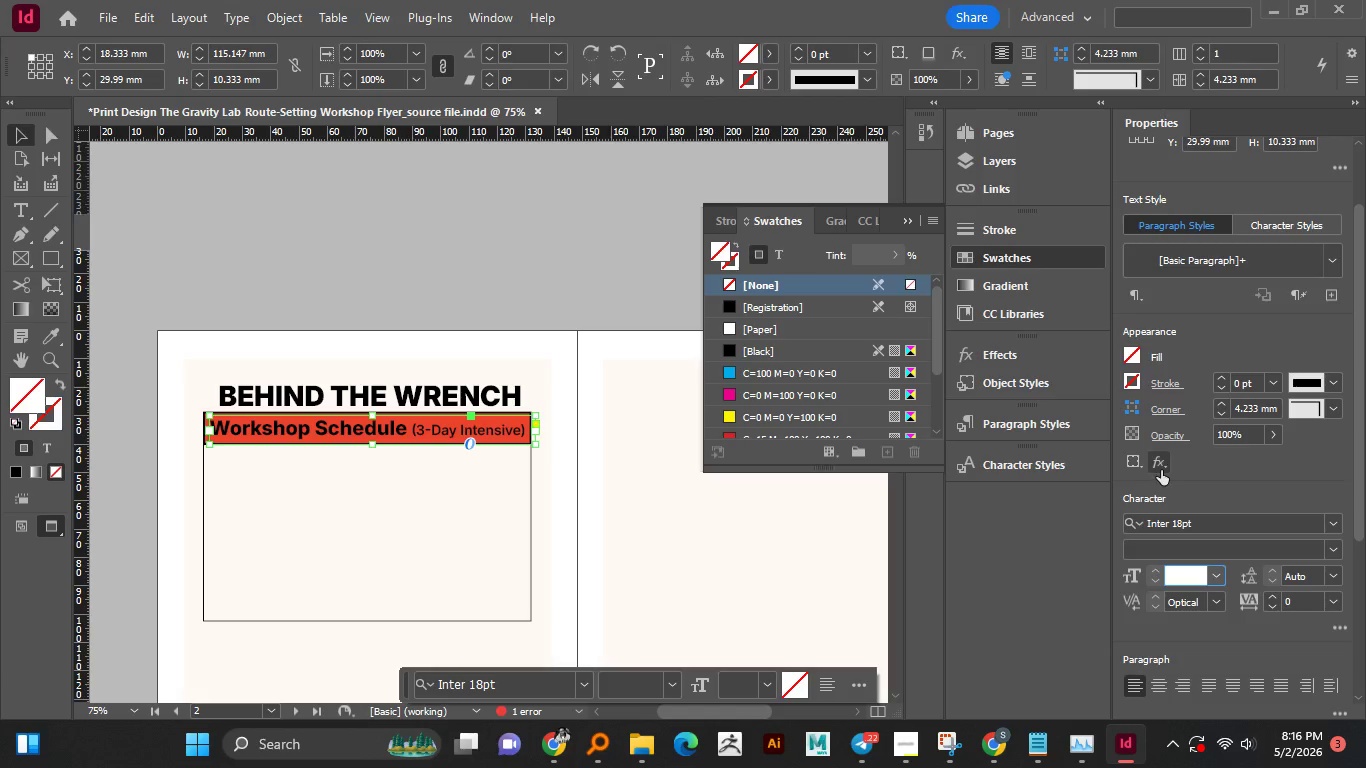 
left_click([1162, 468])
 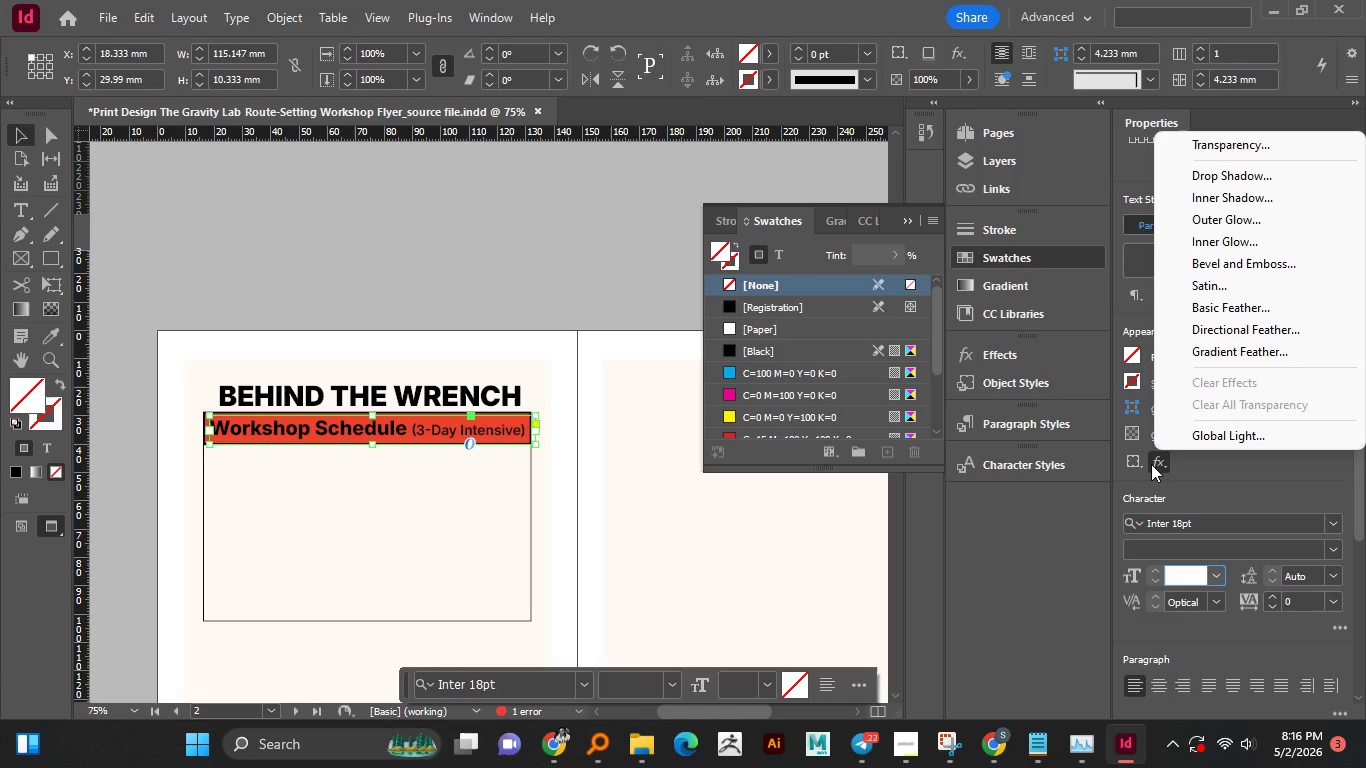 
left_click([1144, 469])
 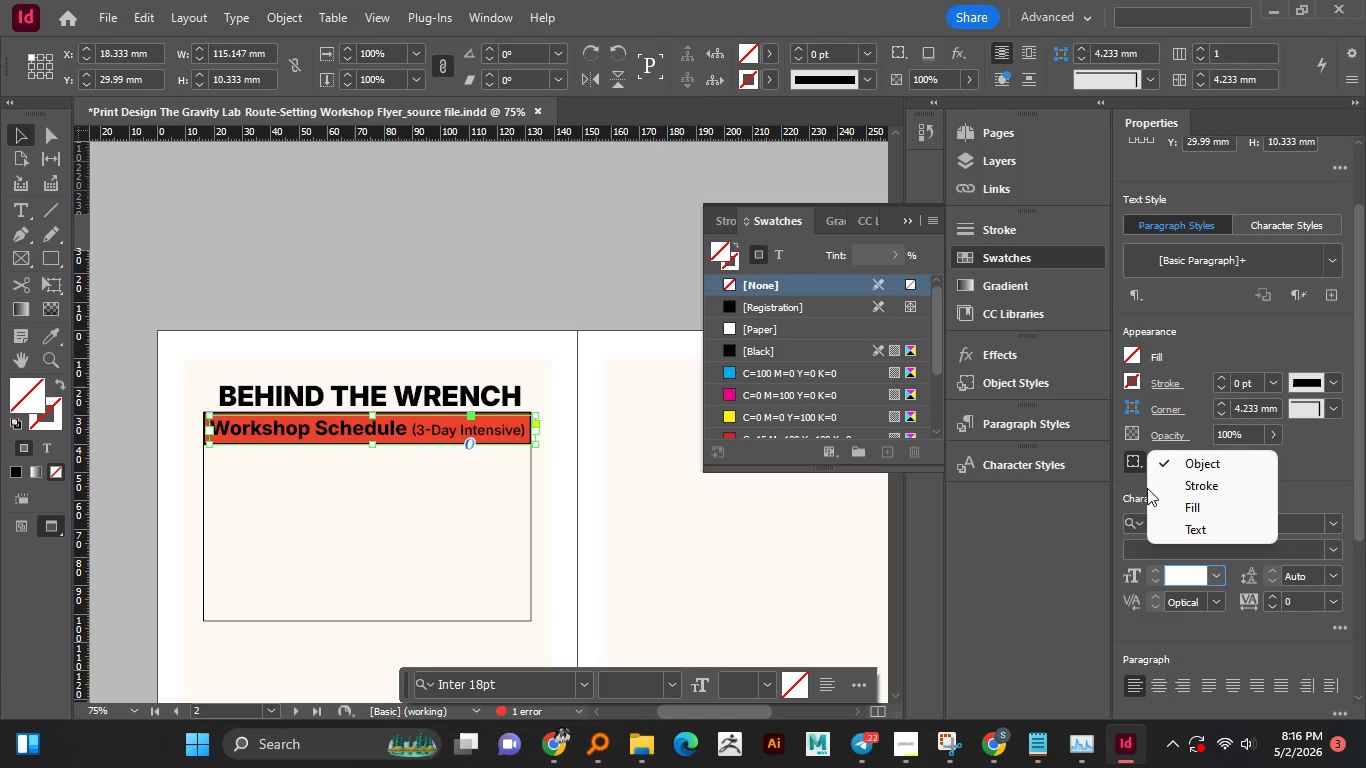 
left_click([1169, 525])
 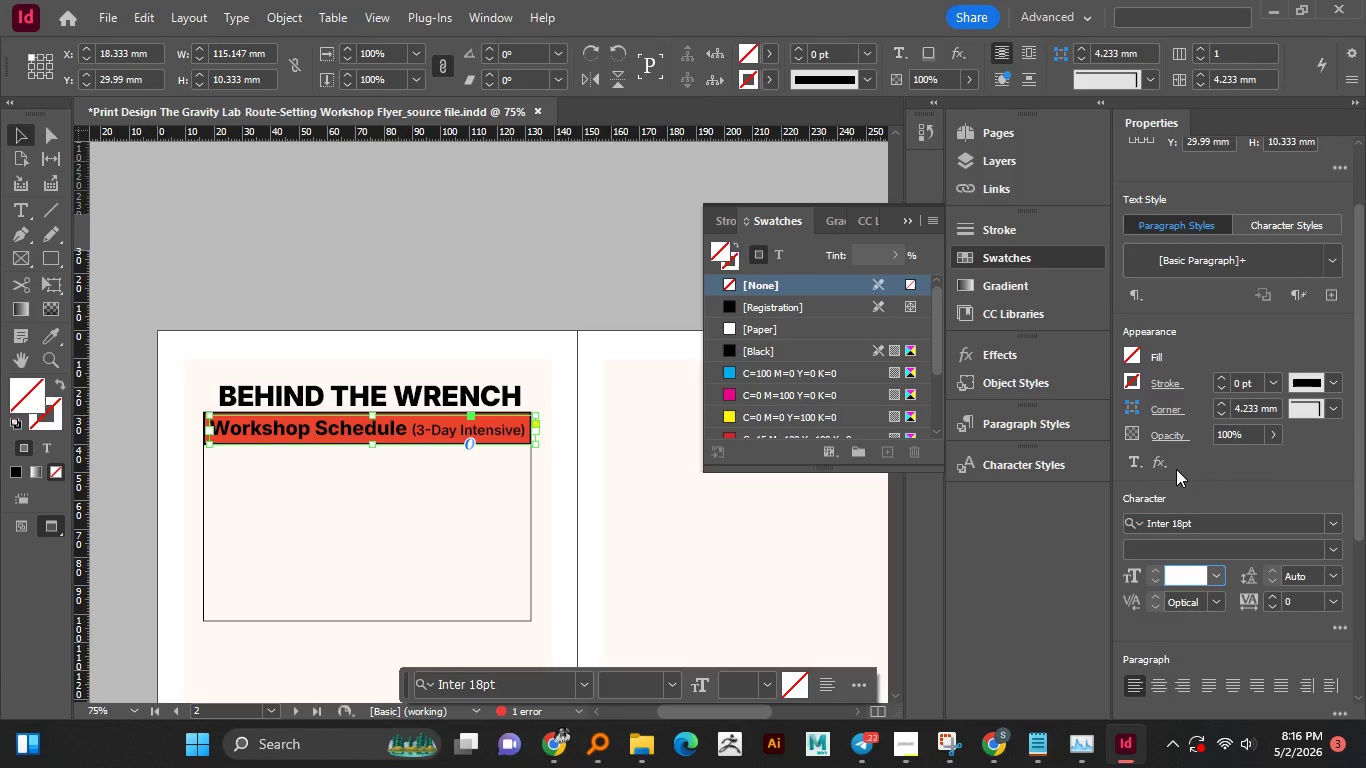 
left_click([1181, 463])
 